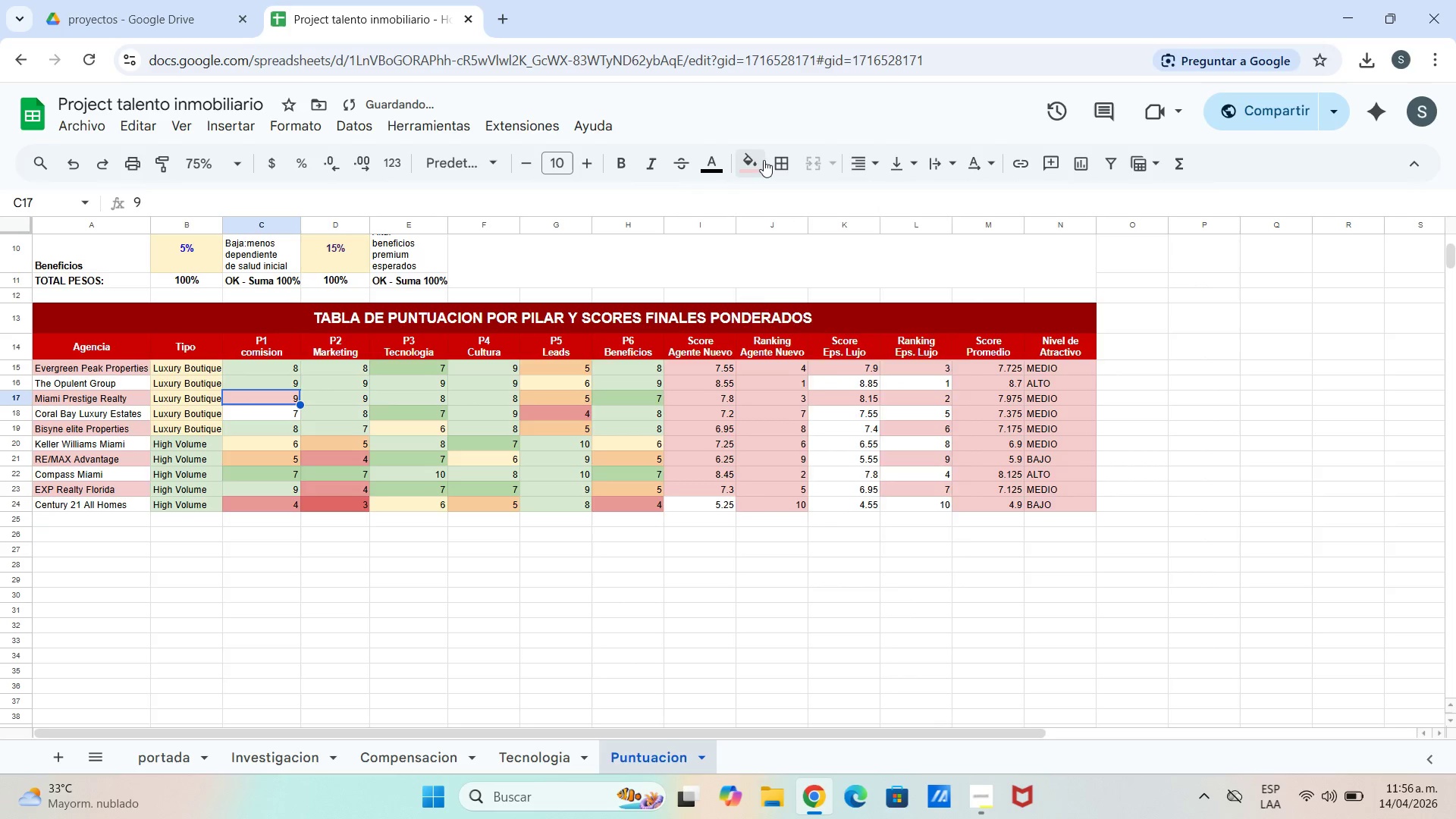 
left_click([760, 158])
 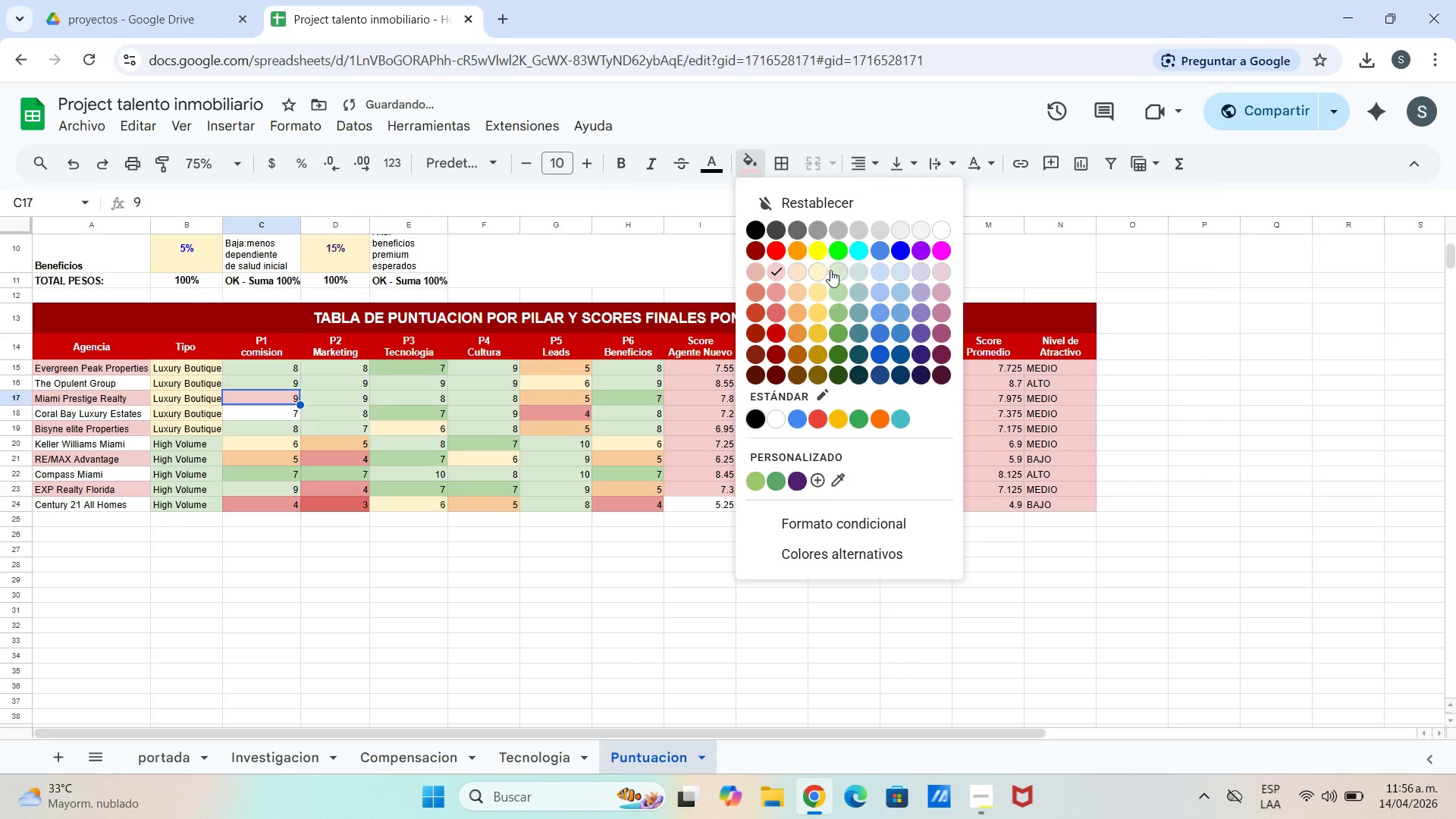 
left_click([836, 271])
 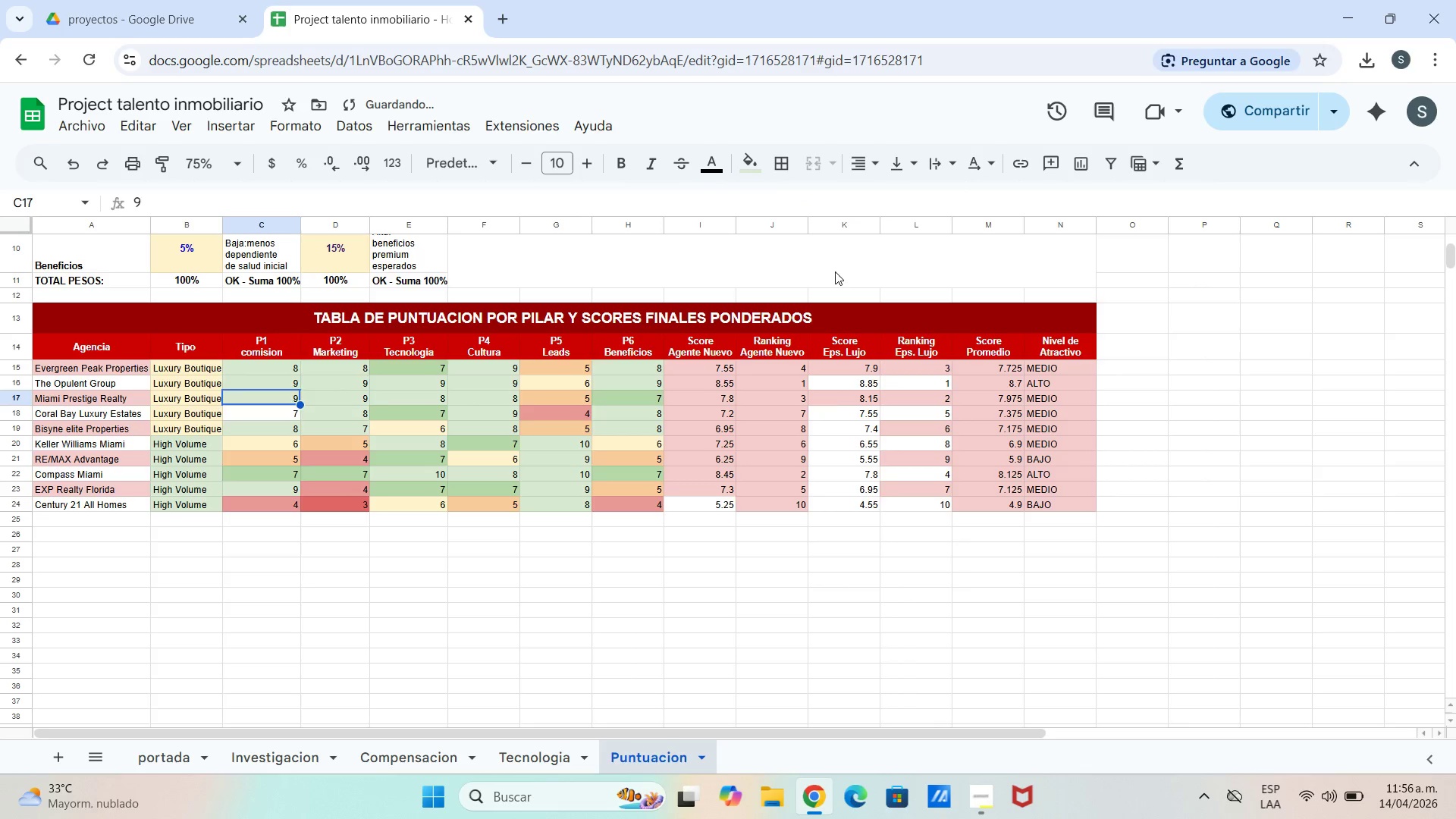 
key(ArrowDown)
 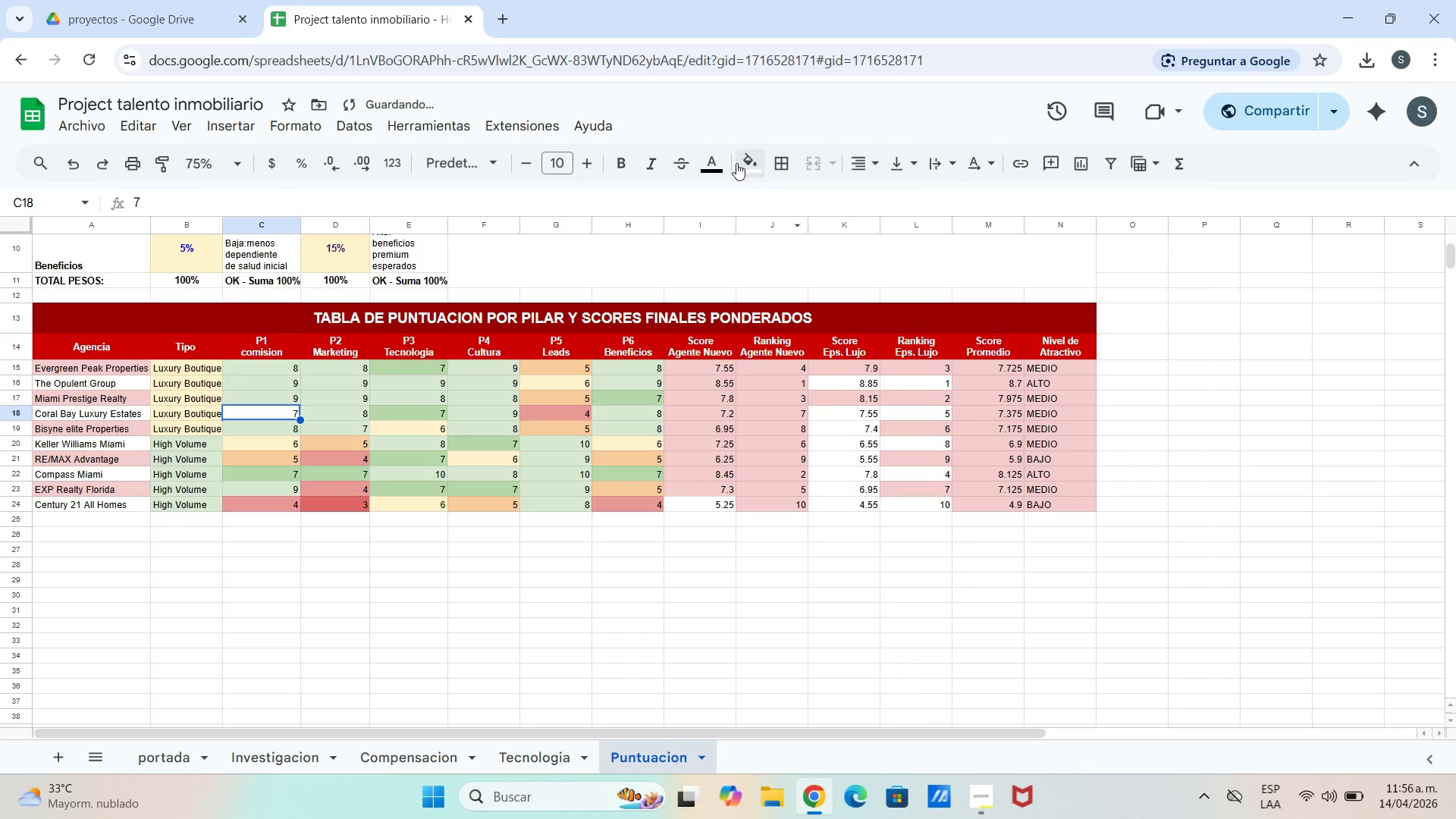 
left_click([736, 162])
 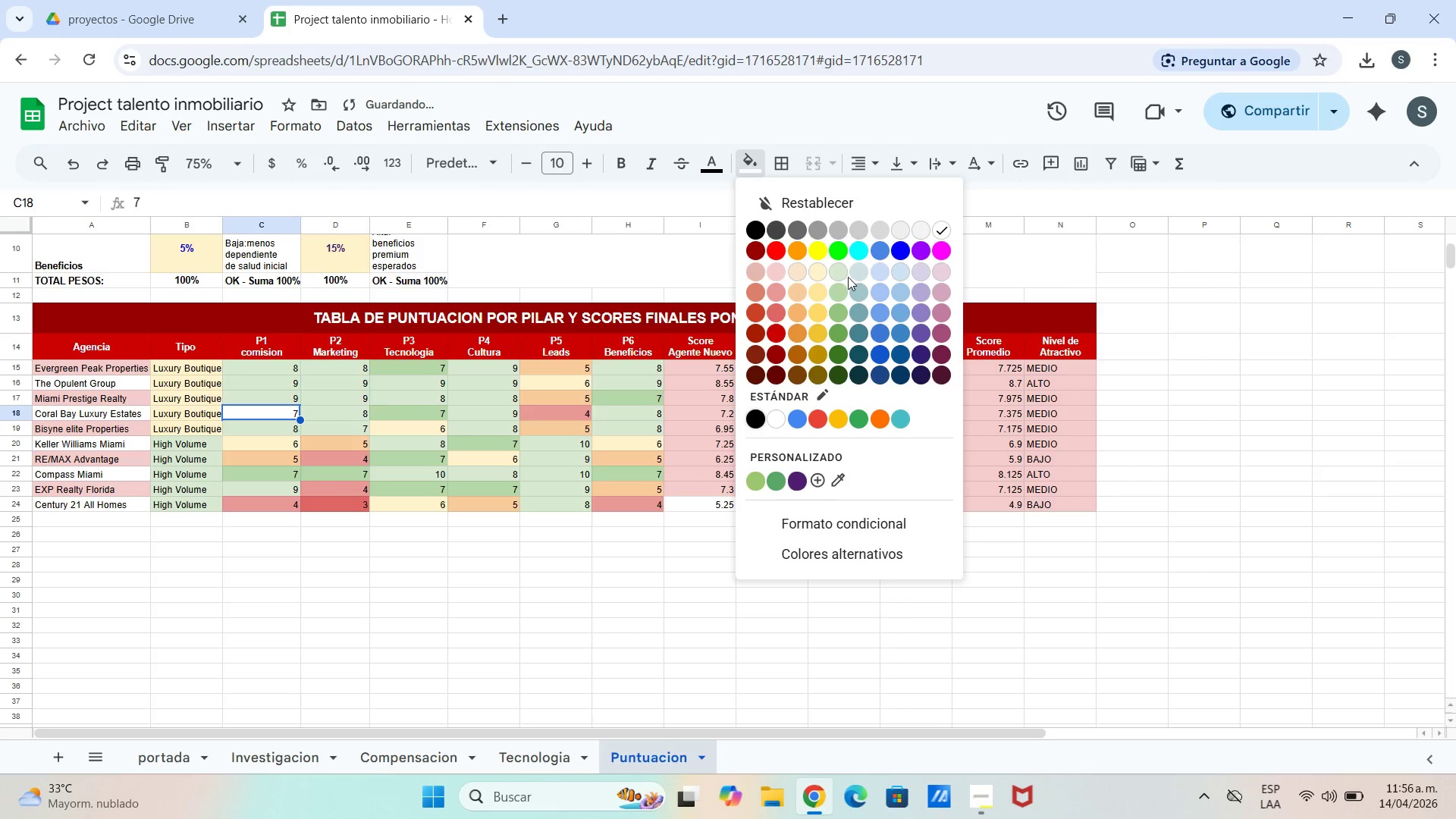 
left_click([832, 293])
 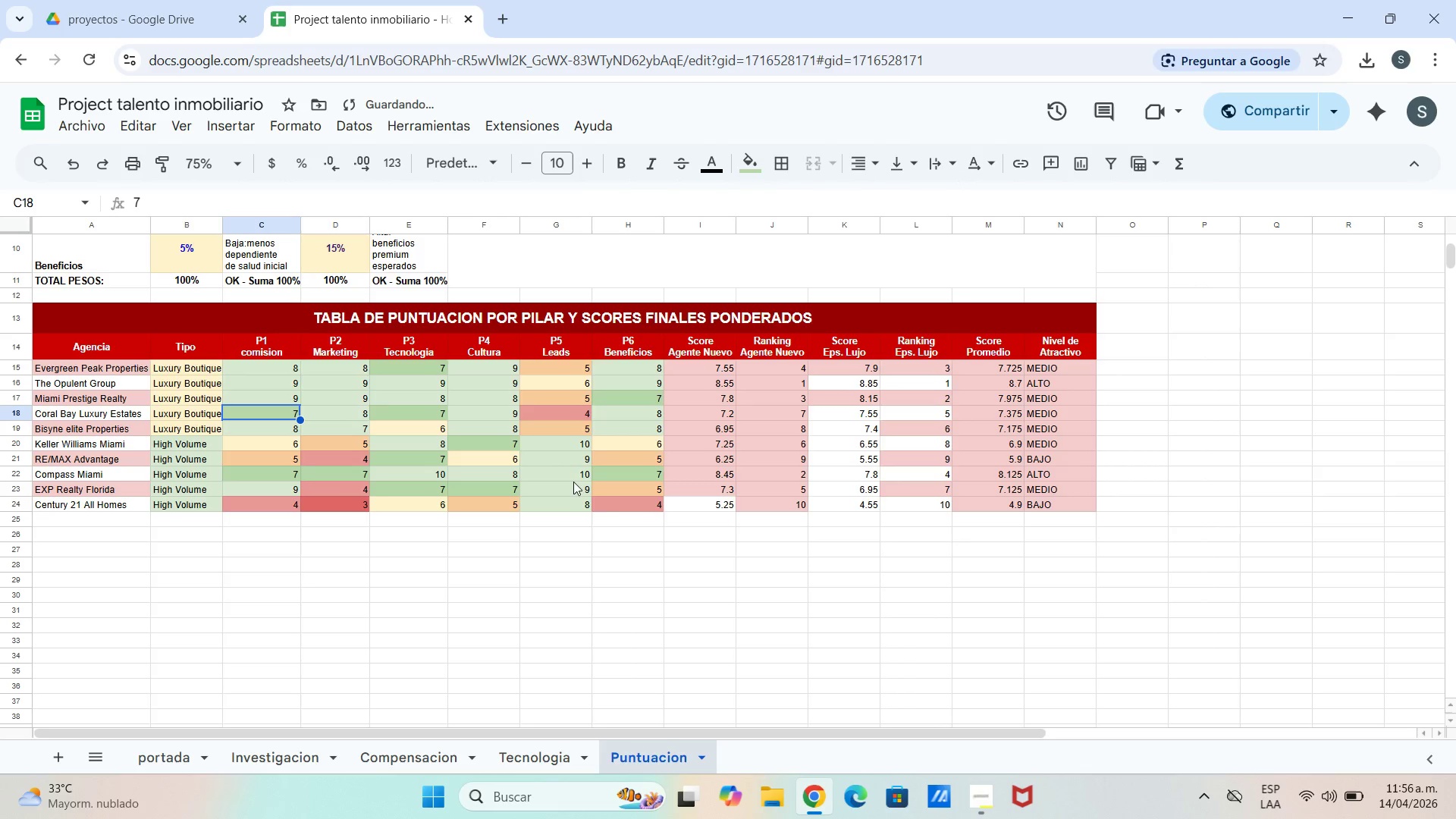 
key(ArrowRight)
 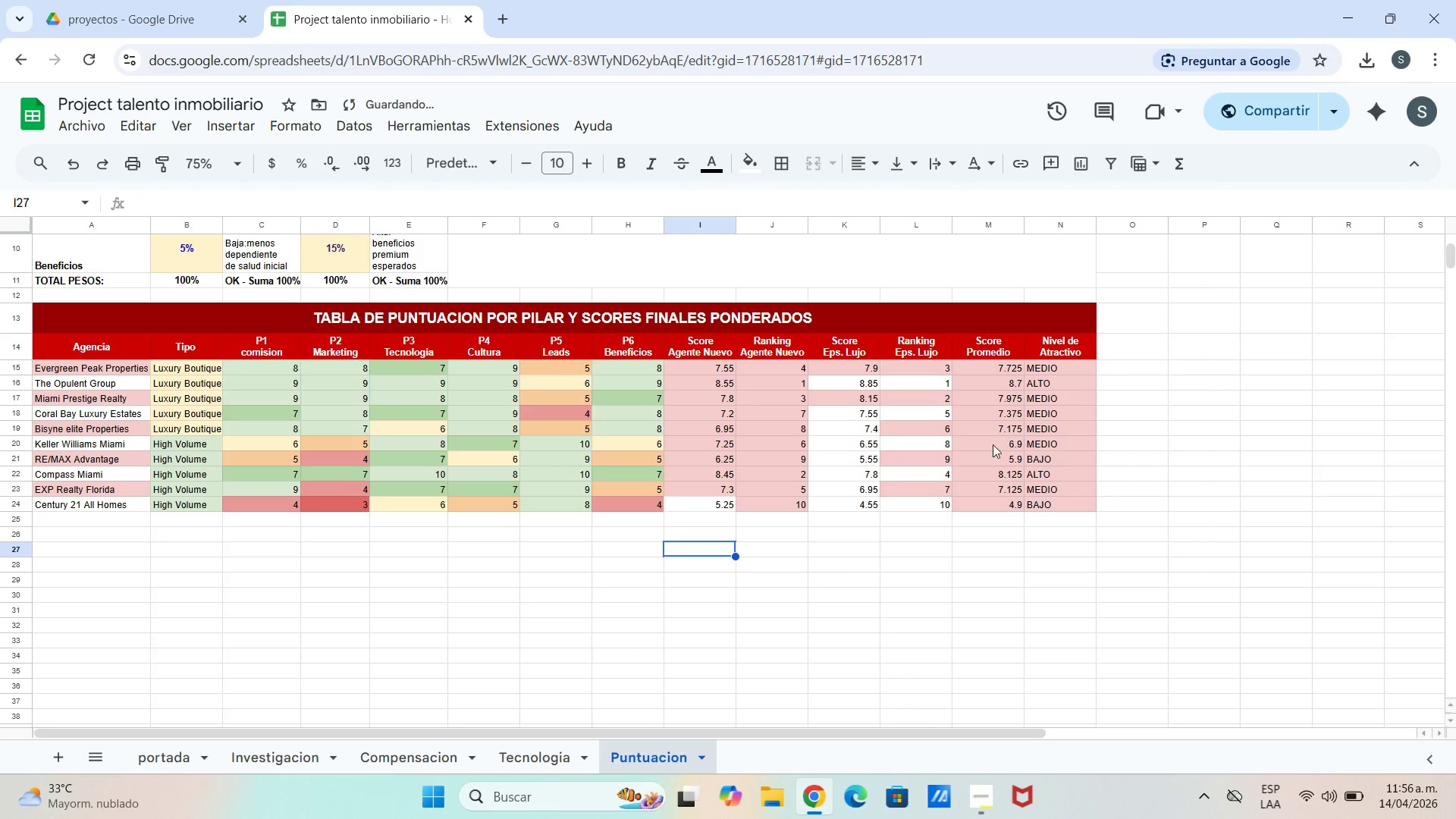 
left_click([1035, 475])
 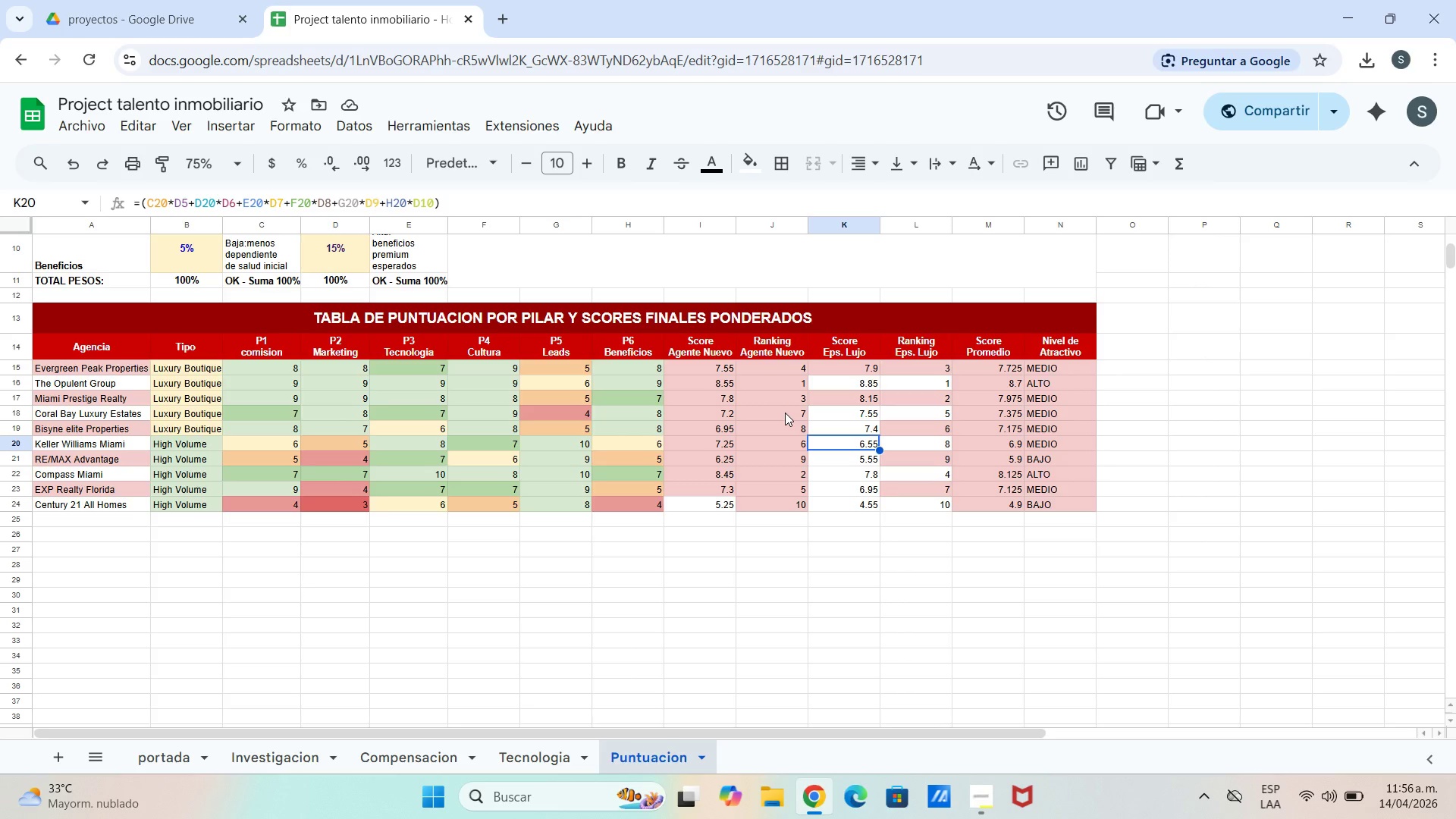 
wait(7.09)
 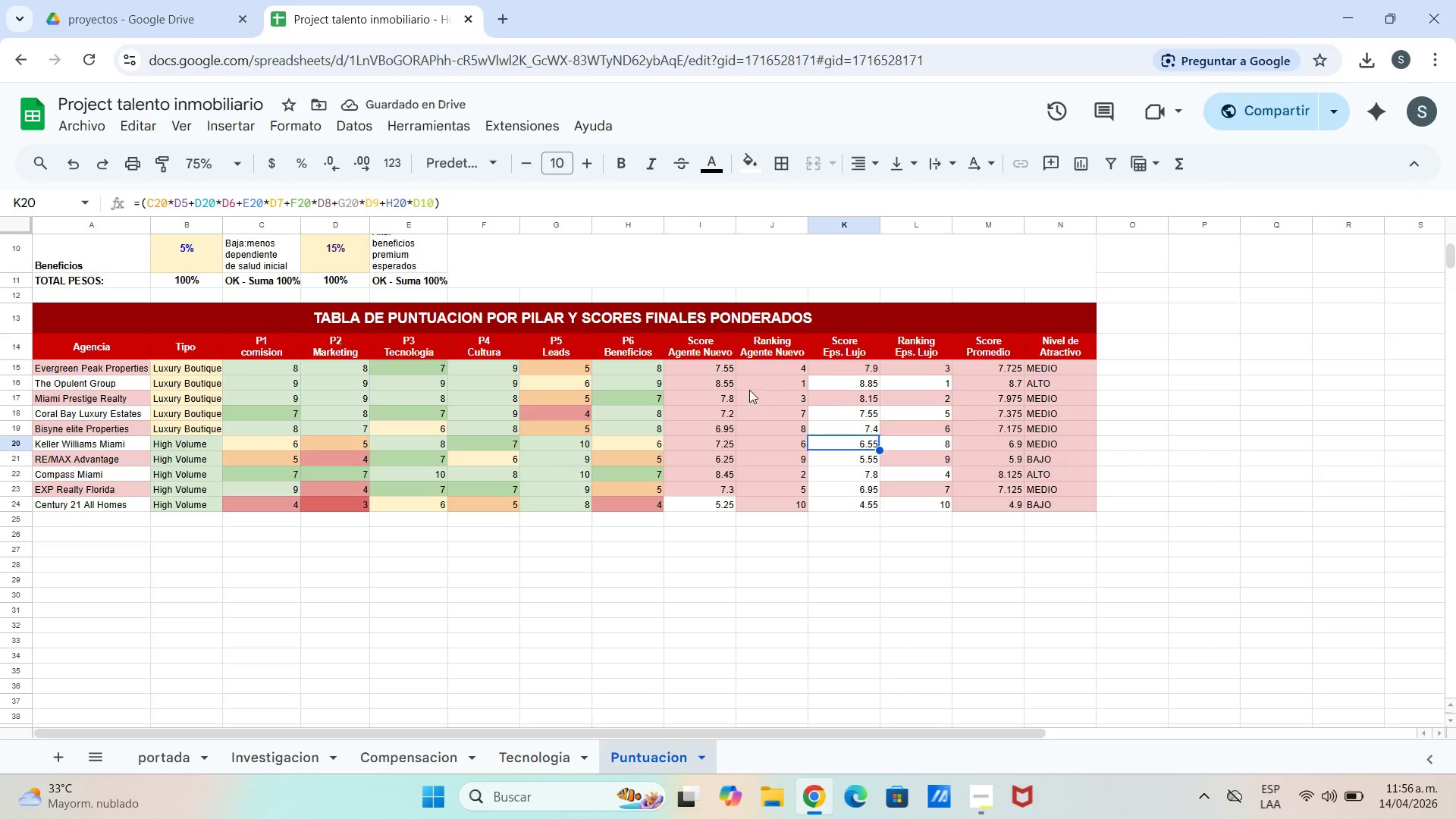 
left_click([715, 372])
 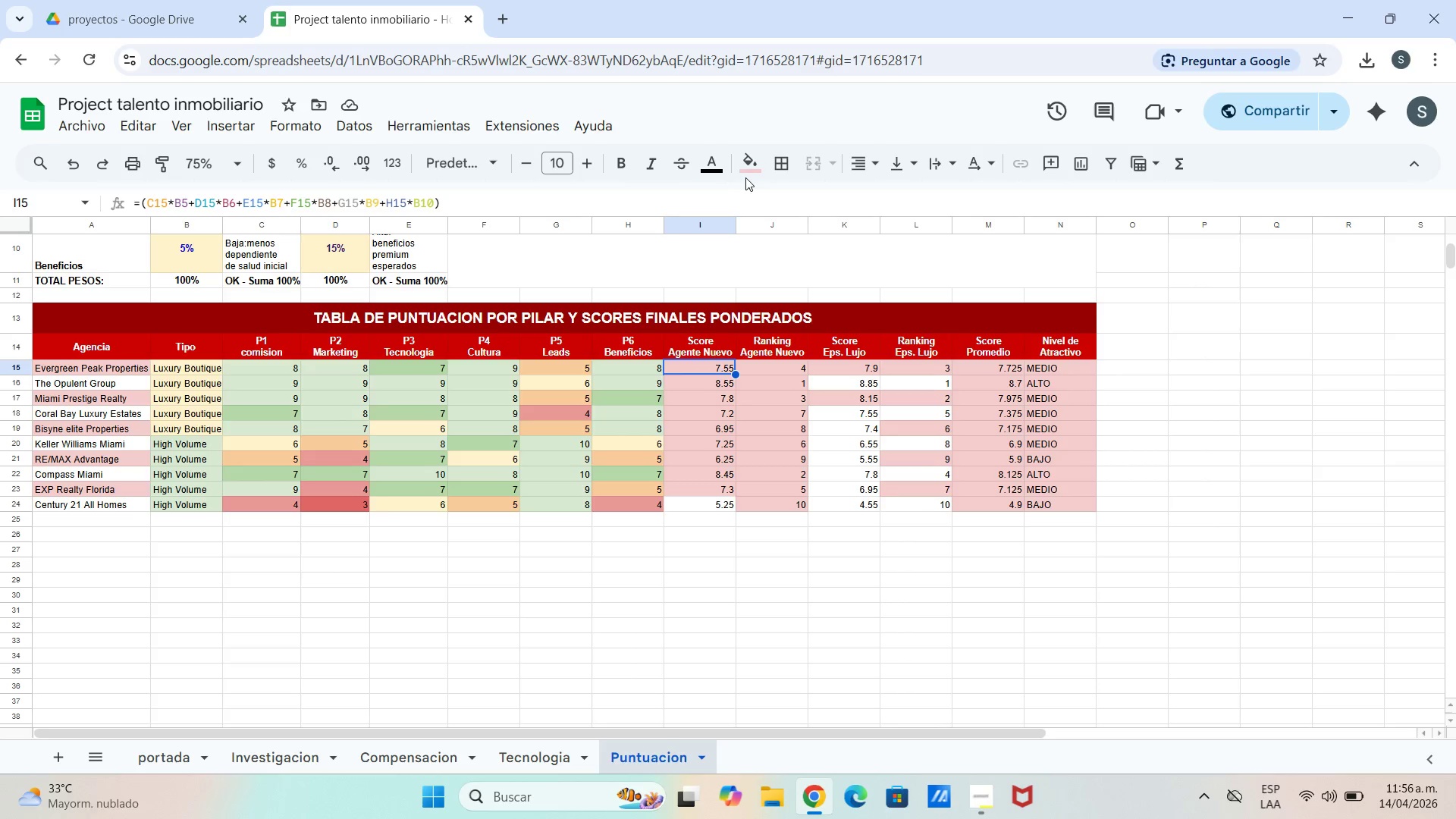 
left_click_drag(start_coordinate=[735, 175], to_coordinate=[752, 173])
 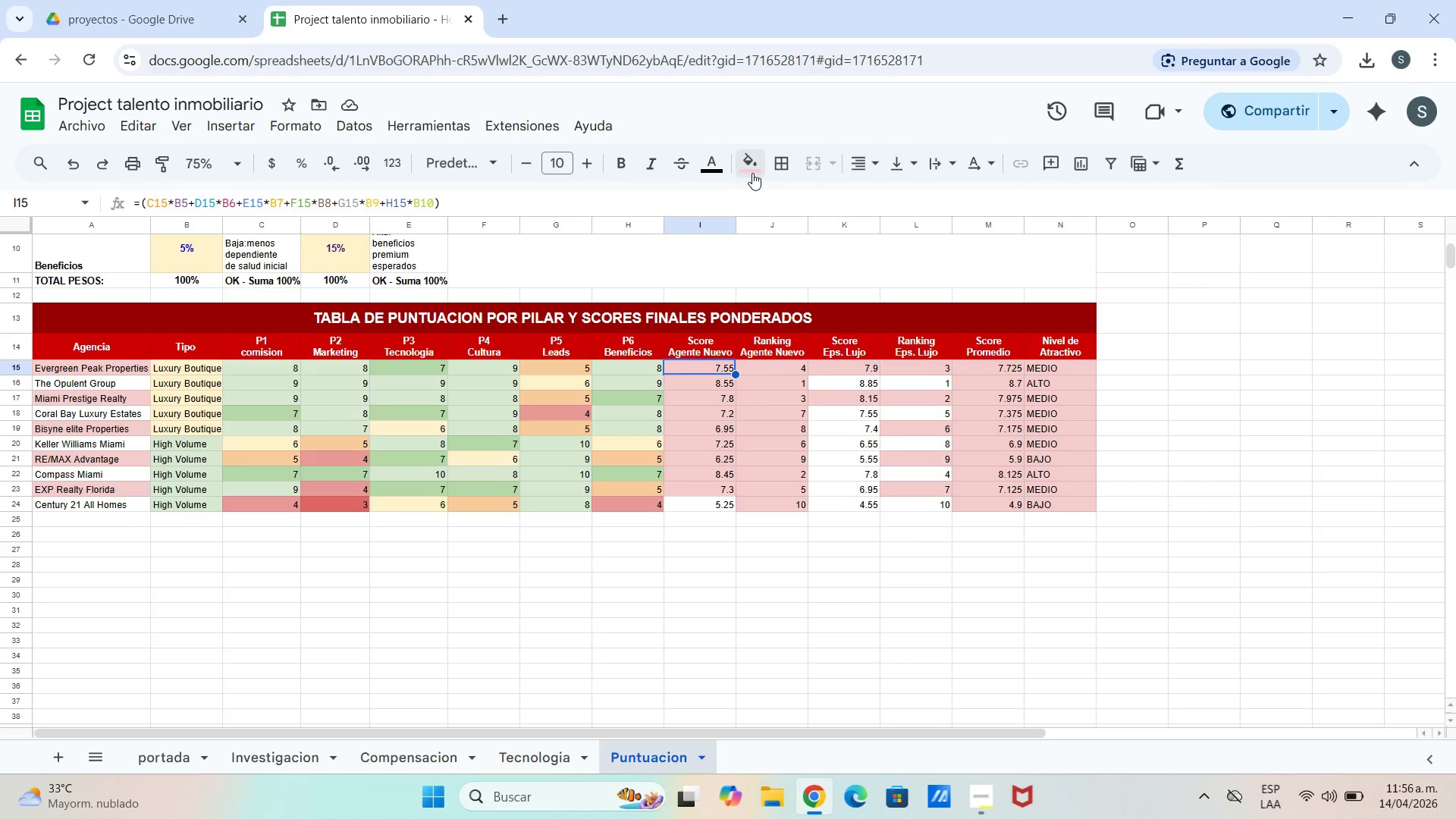 
double_click([752, 173])
 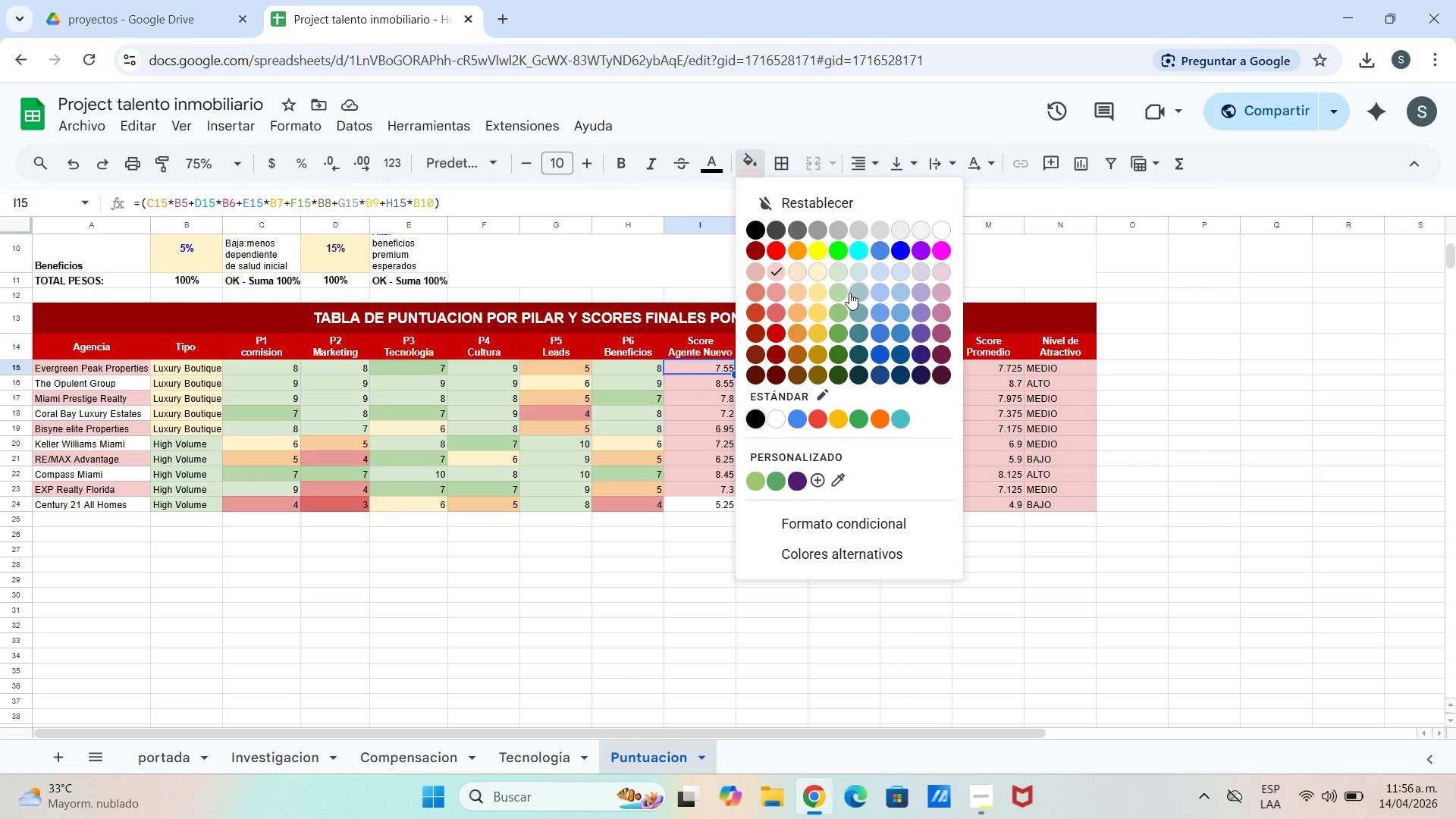 
key(ArrowDown)
 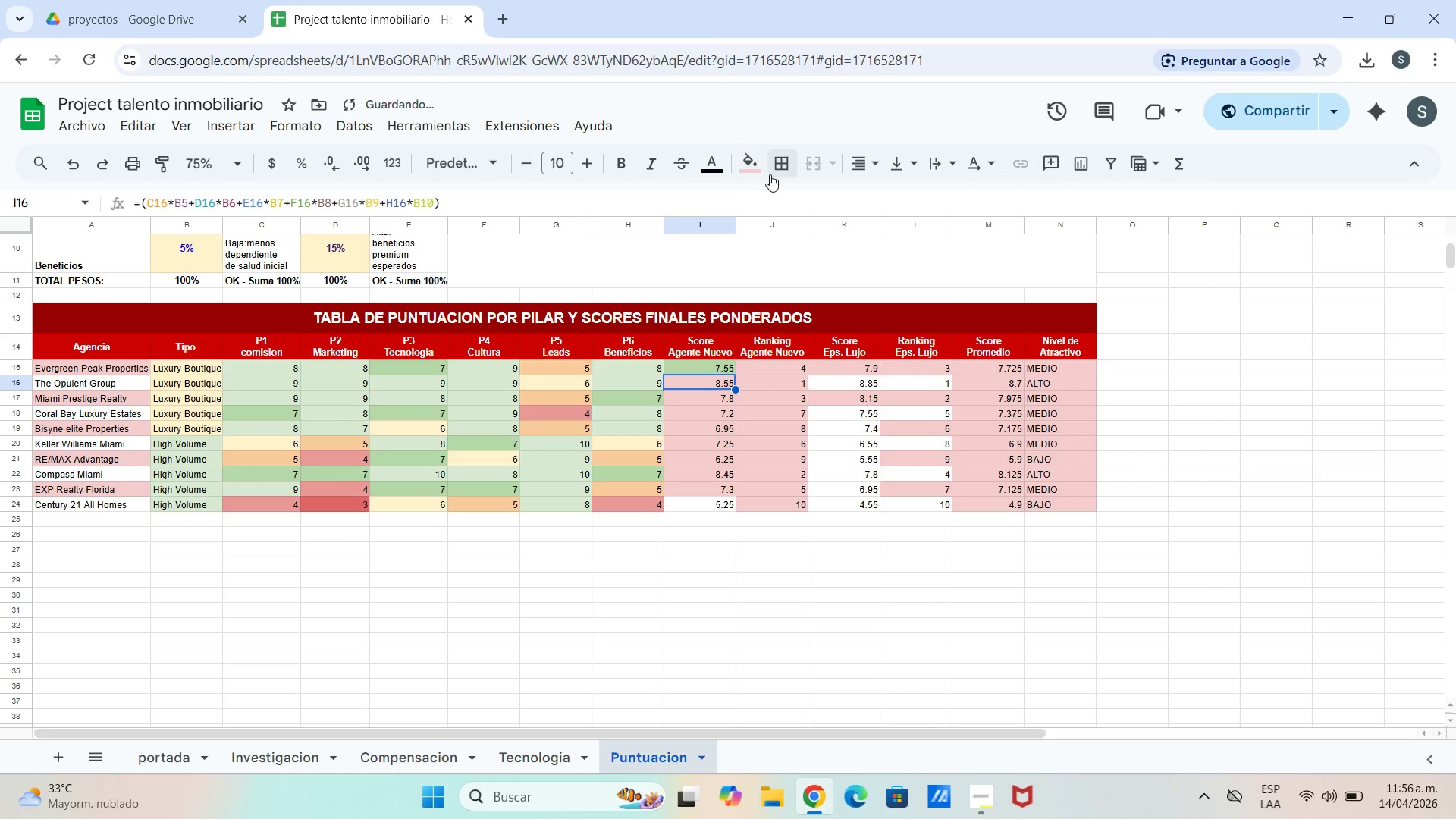 
left_click_drag(start_coordinate=[730, 174], to_coordinate=[739, 177])
 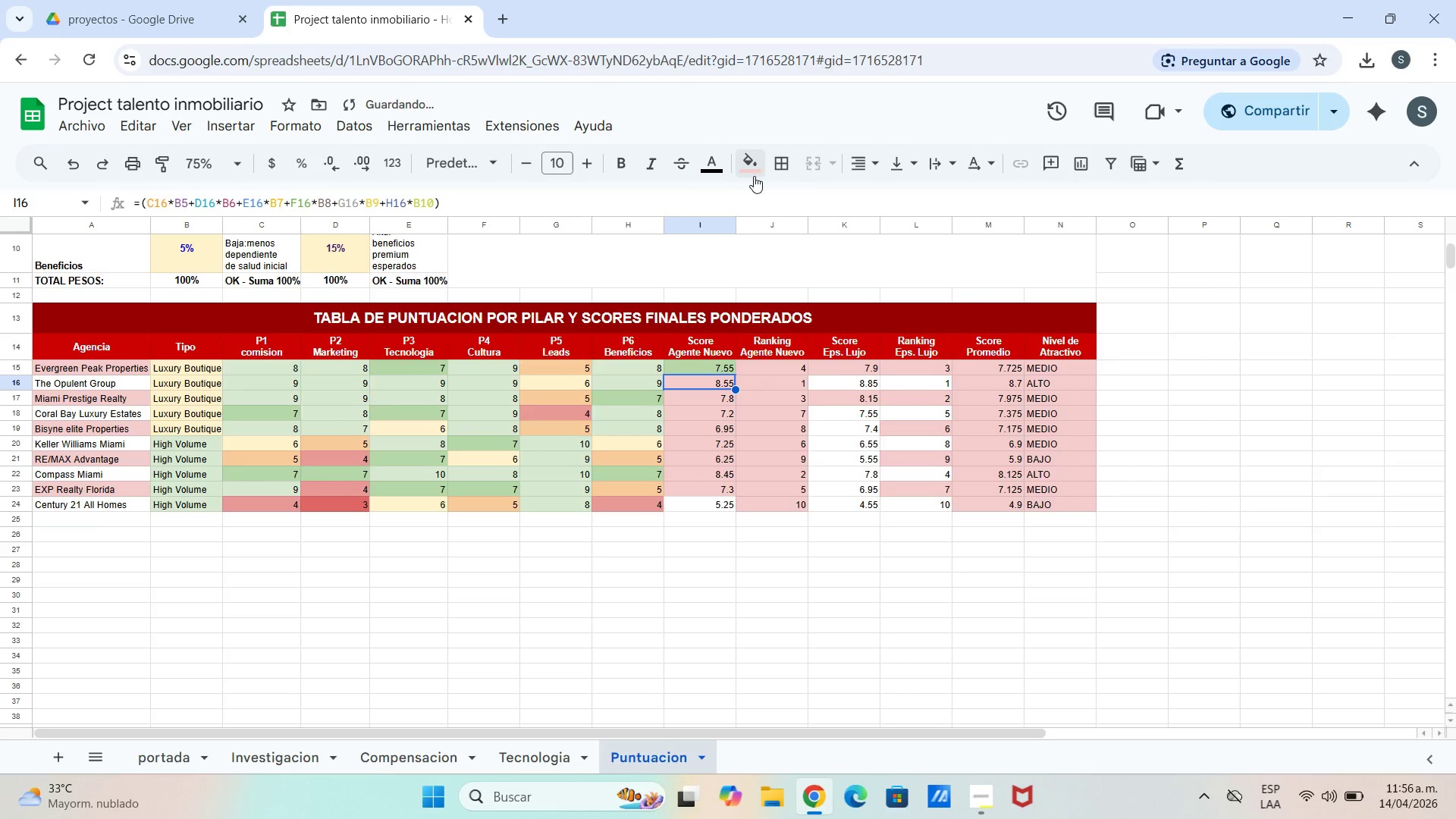 
left_click([747, 172])
 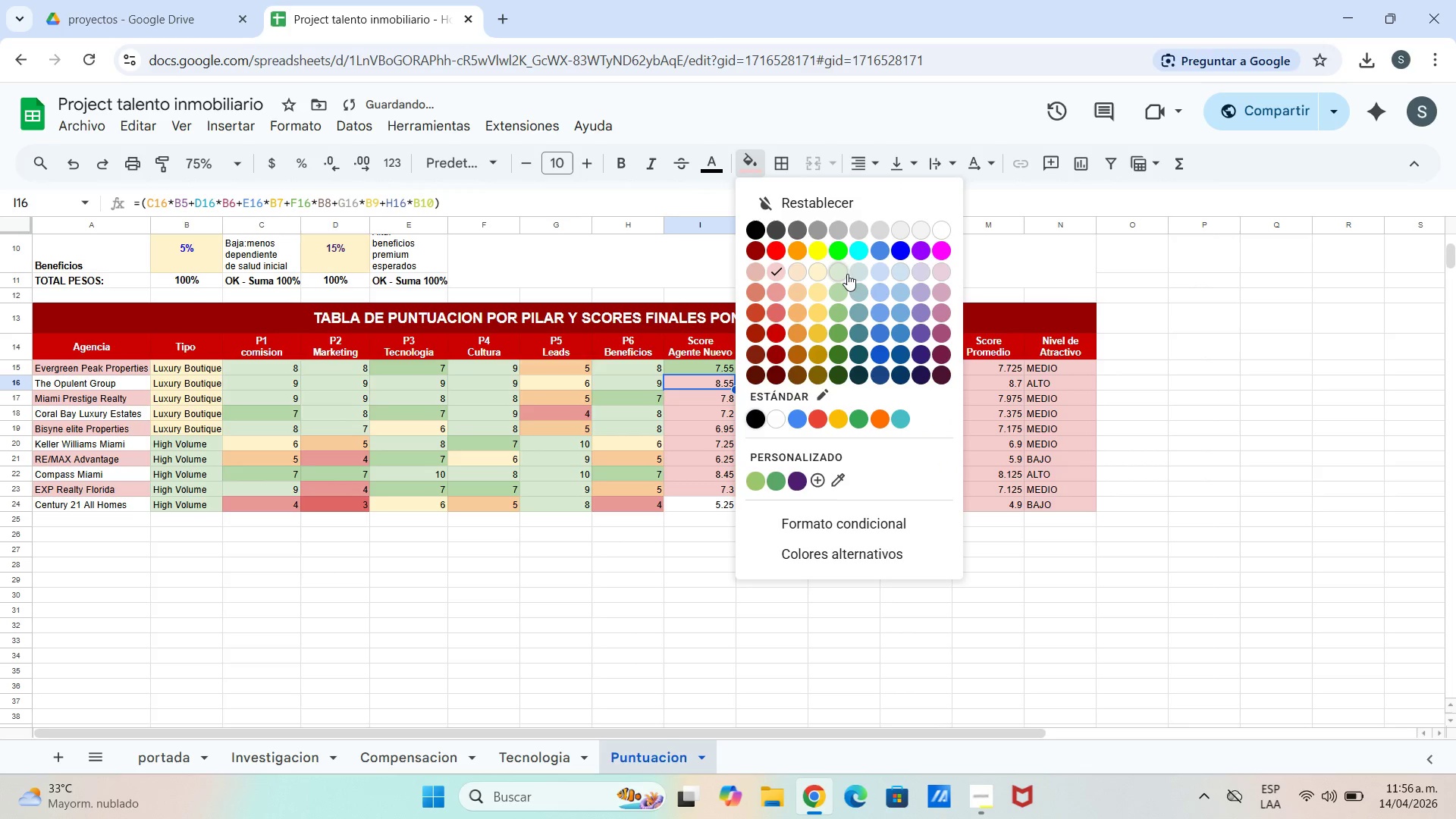 
left_click([846, 271])
 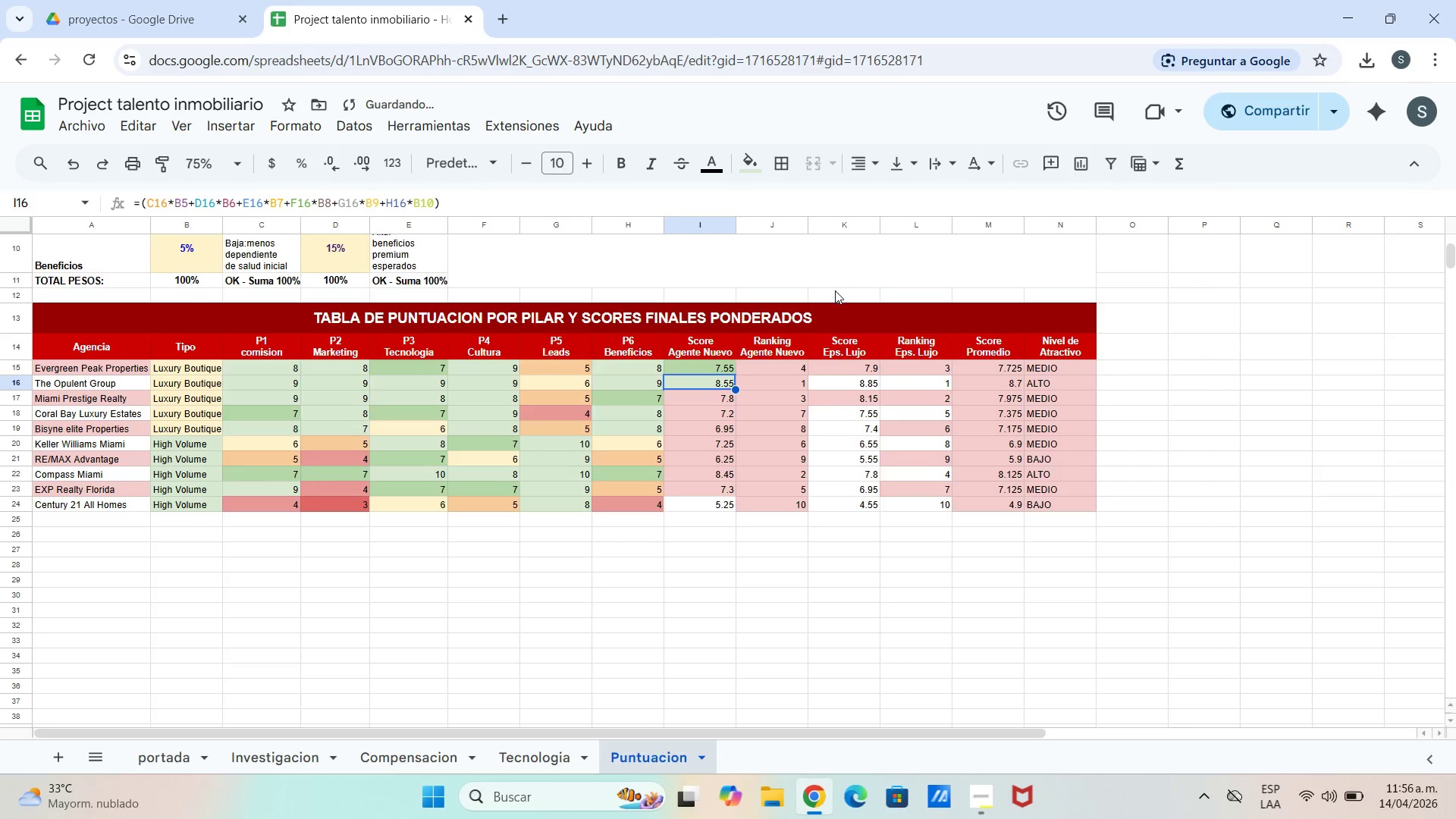 
key(ArrowDown)
 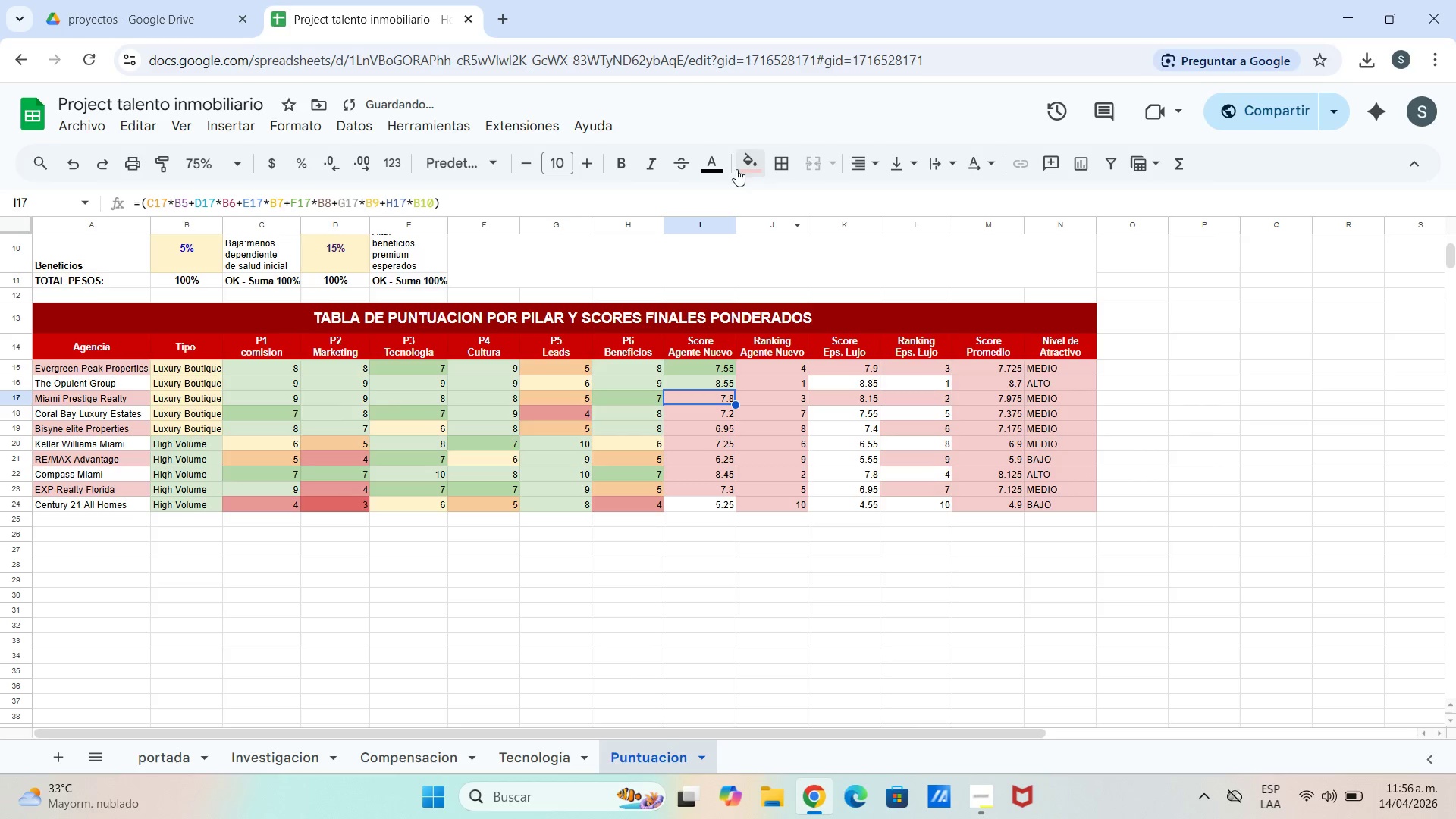 
left_click([734, 168])
 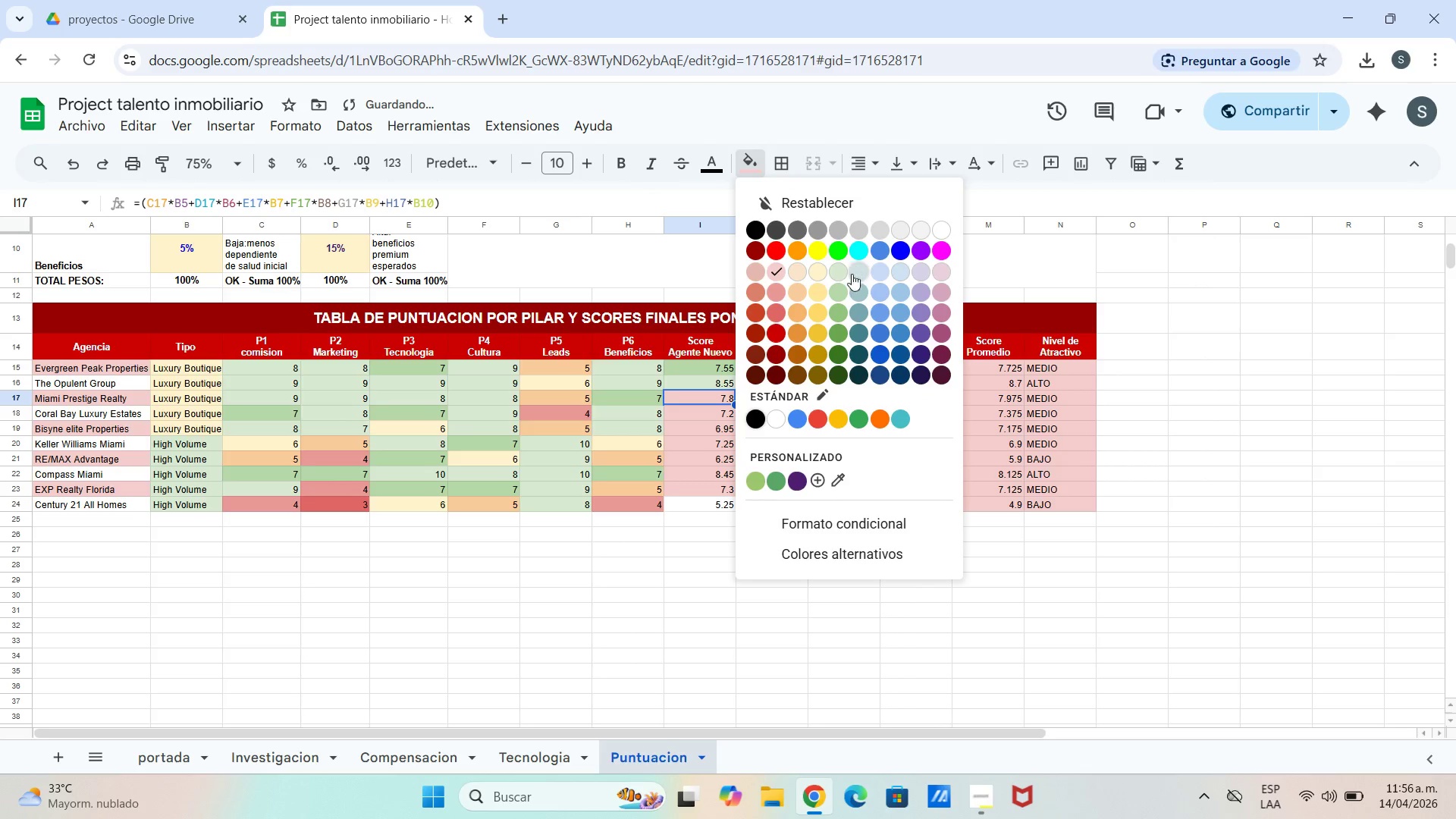 
left_click([842, 293])
 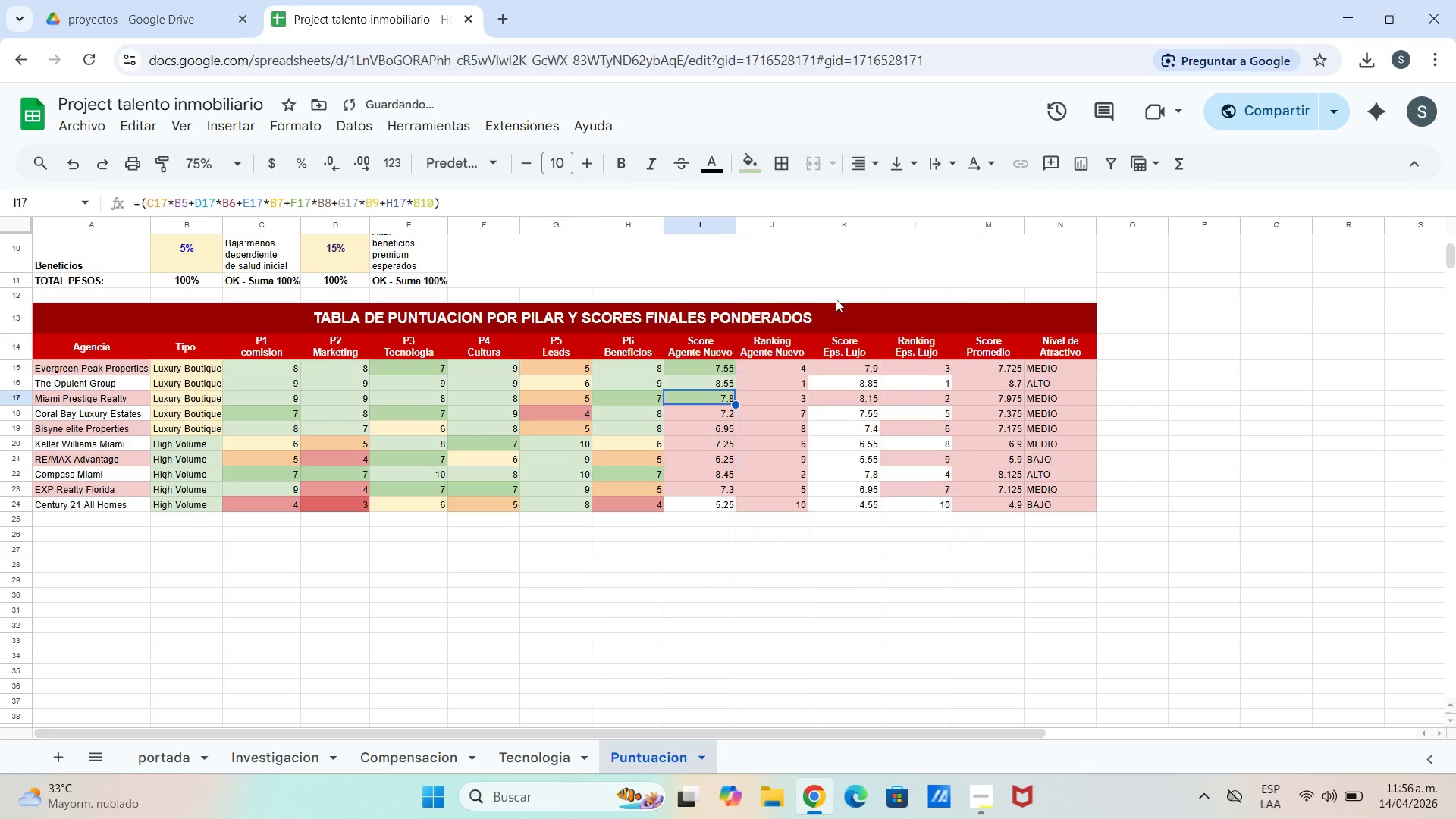 
key(ArrowDown)
 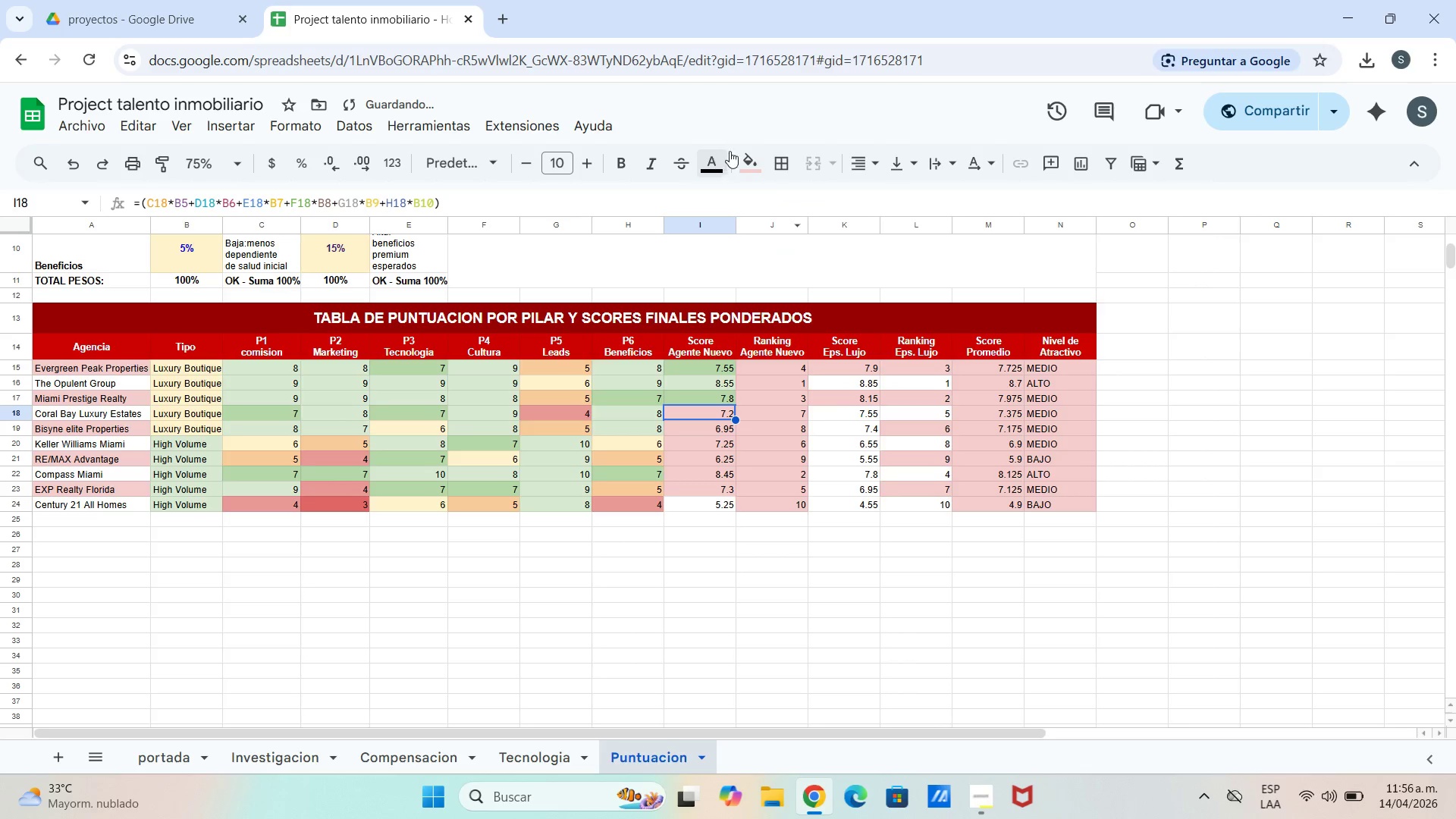 
left_click_drag(start_coordinate=[743, 157], to_coordinate=[748, 163])
 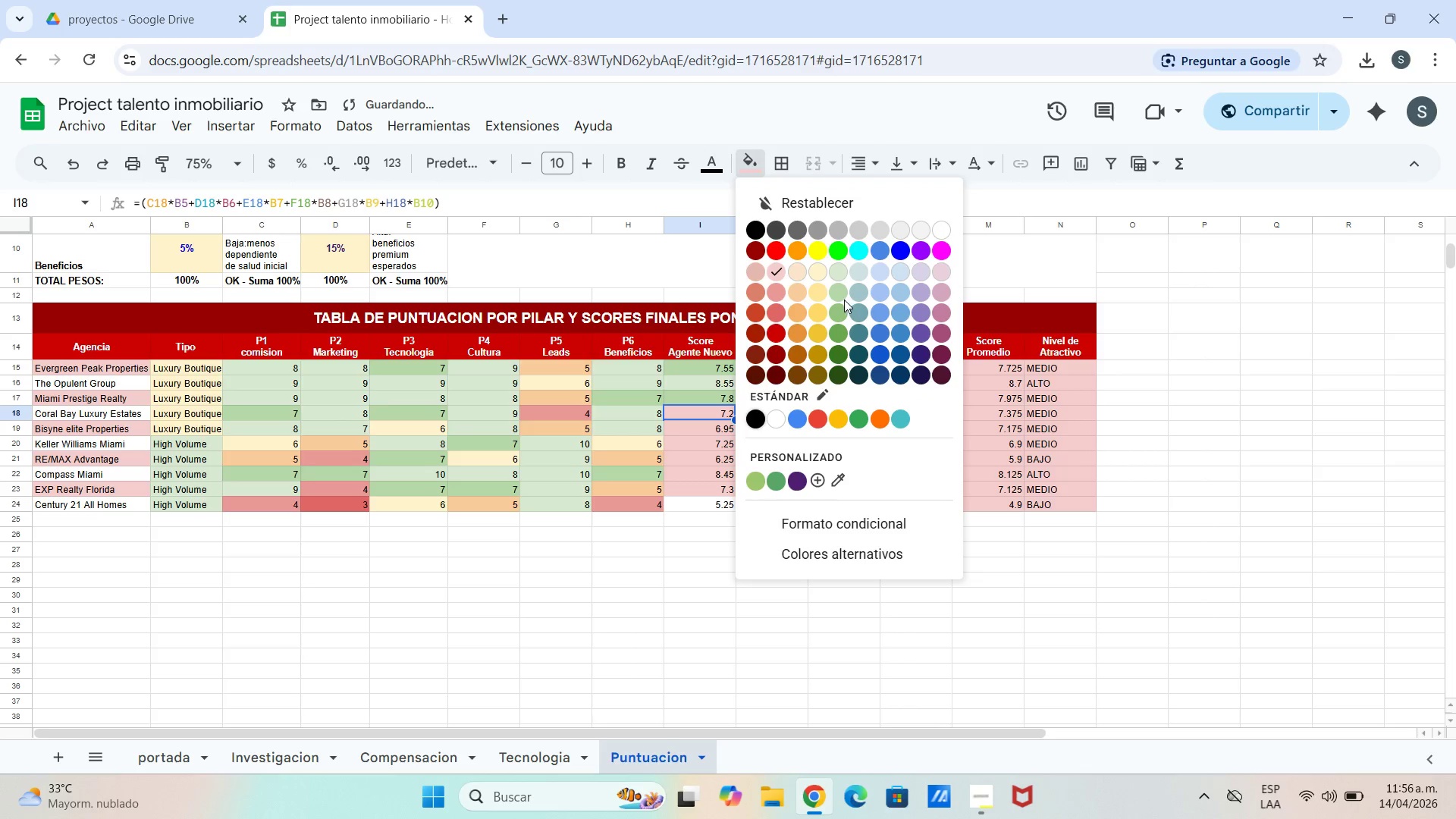 
left_click([840, 297])
 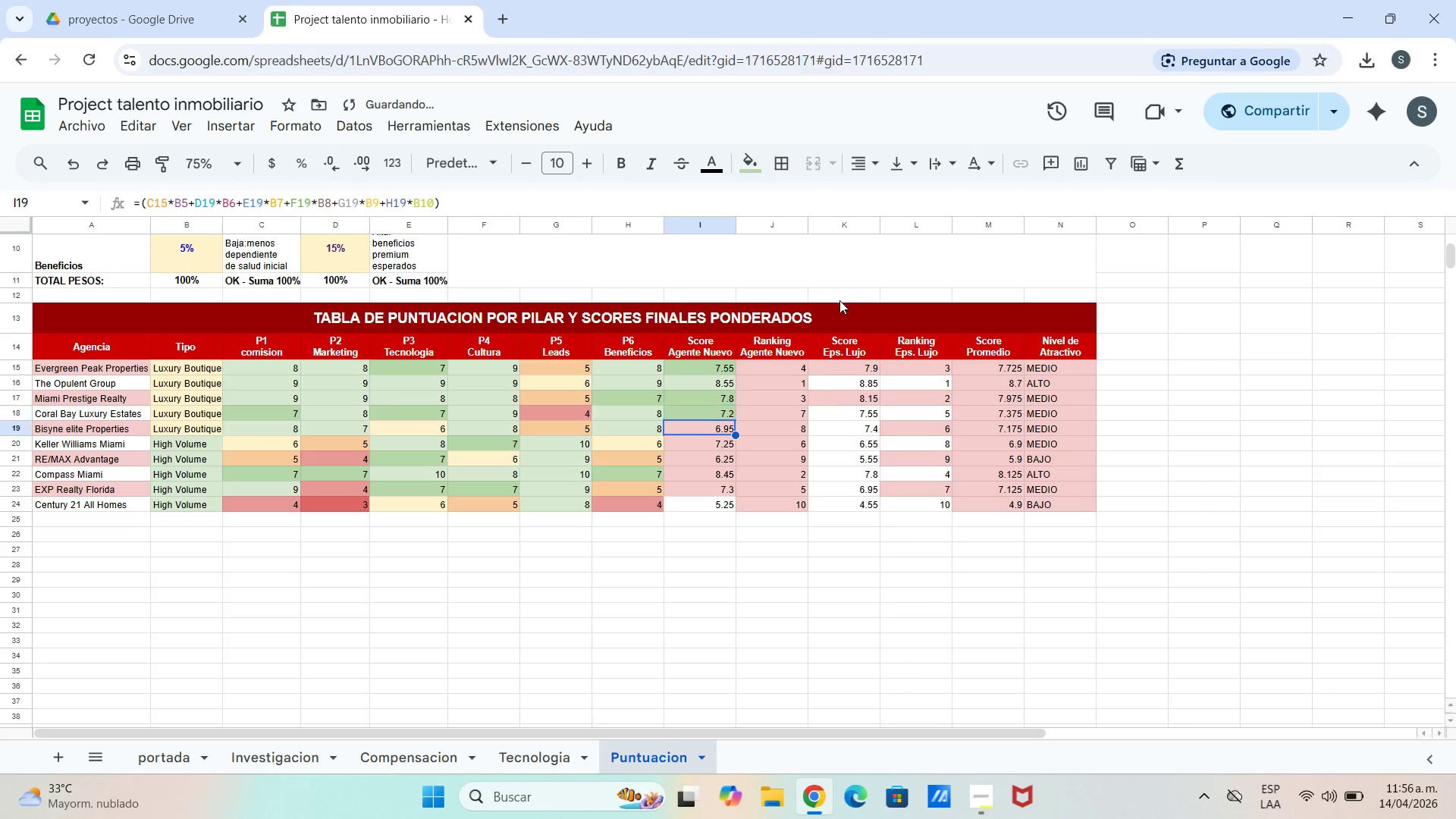 
key(ArrowDown)
 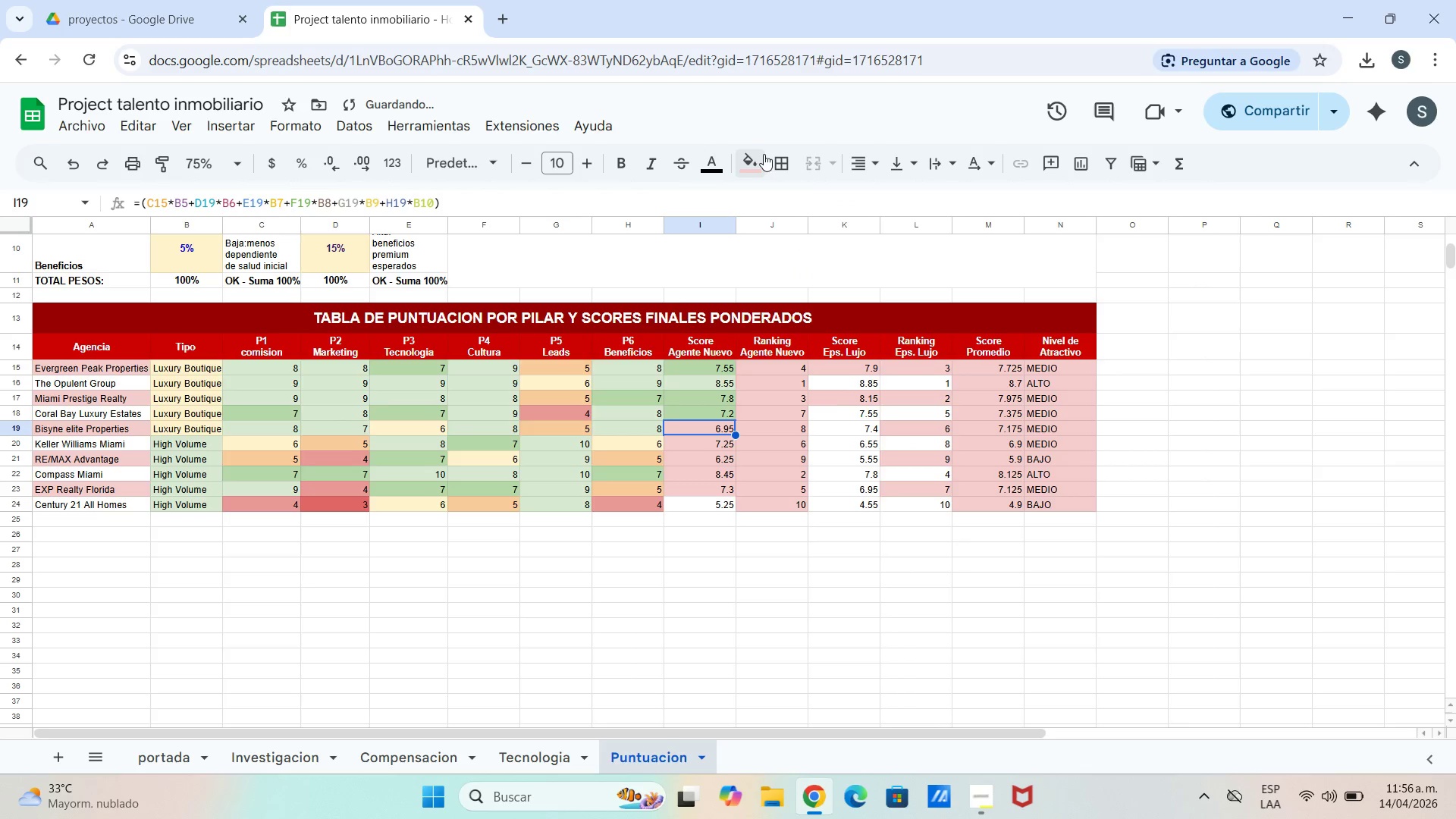 
left_click([757, 155])
 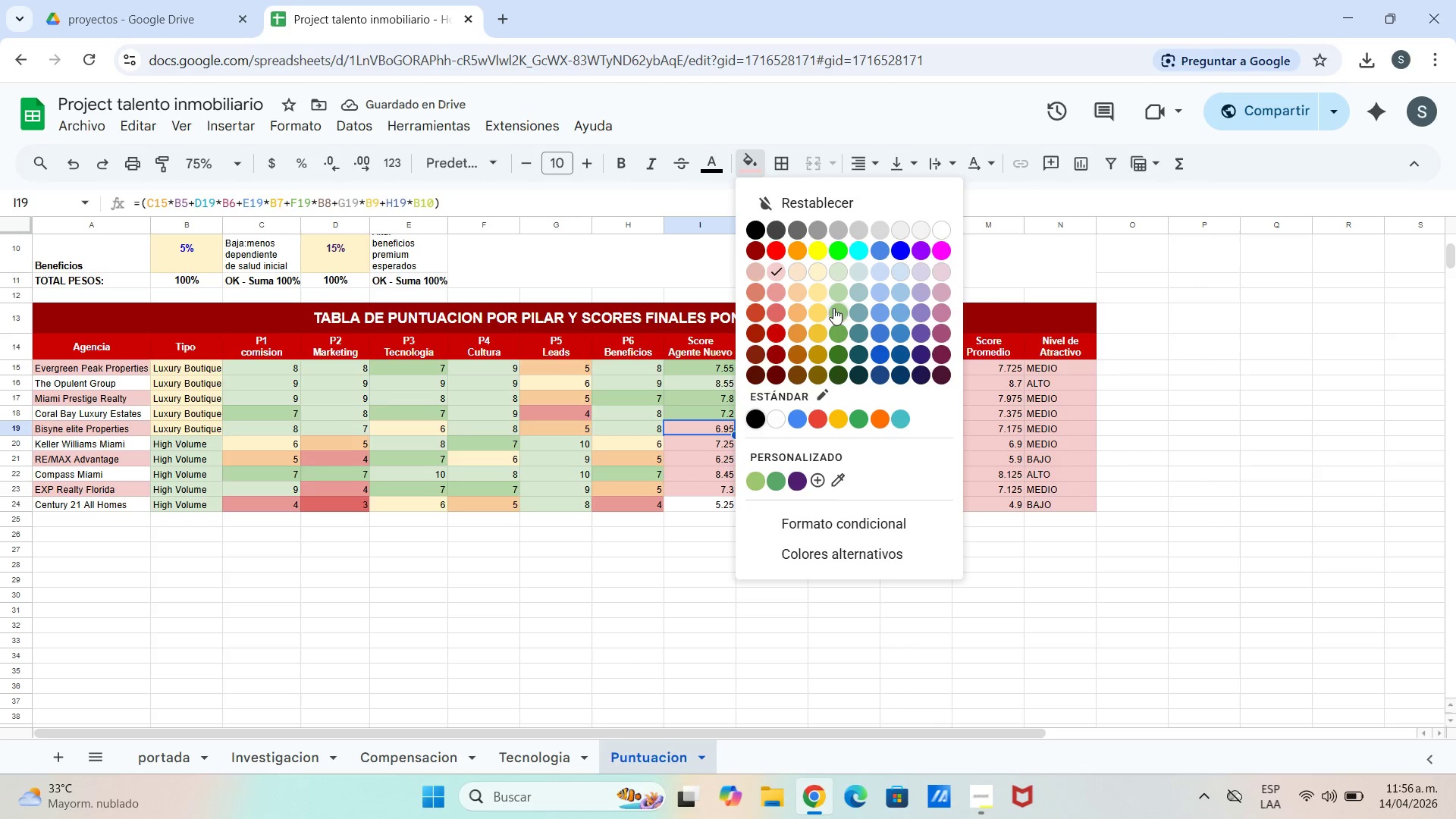 
left_click([817, 279])
 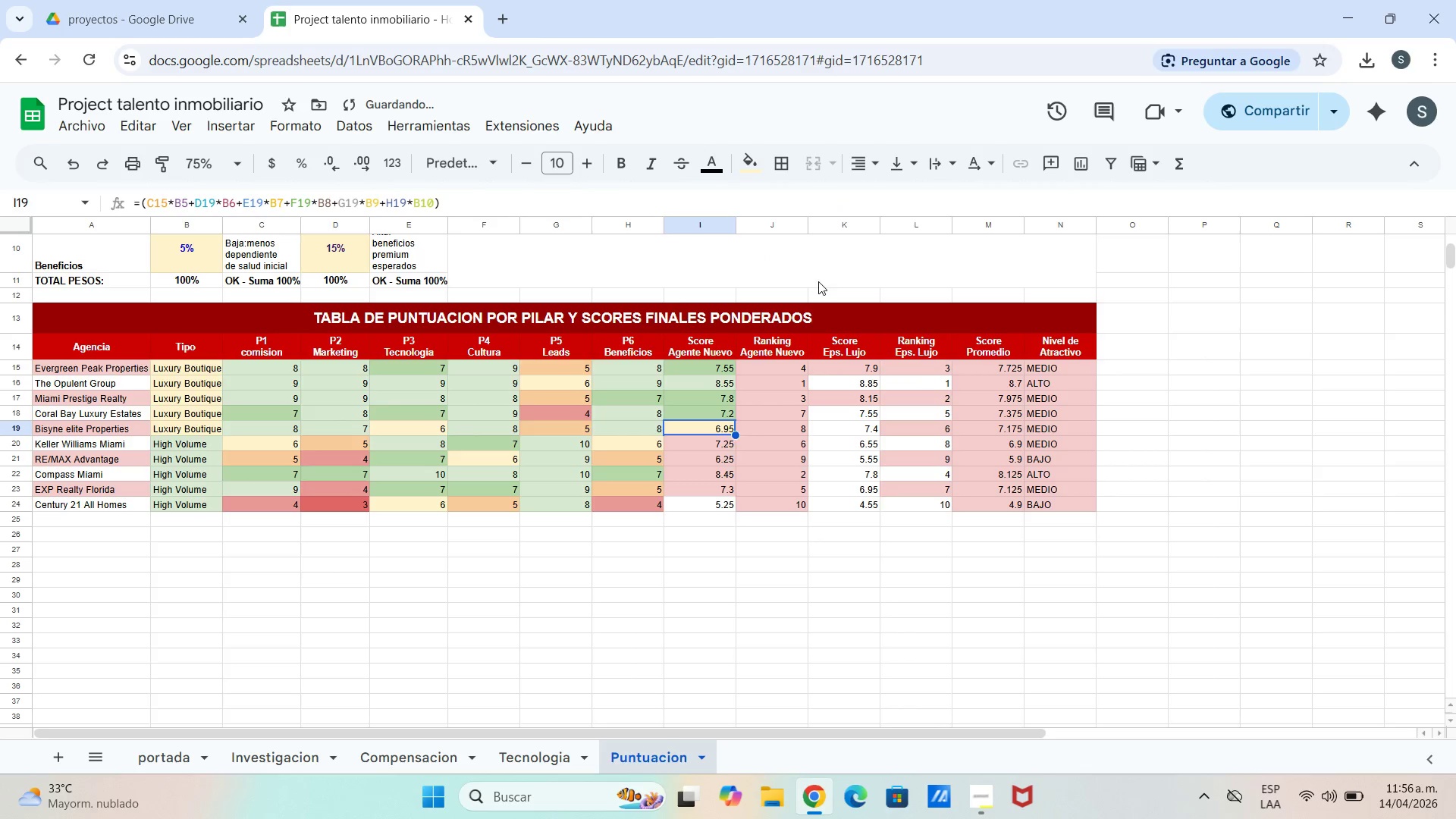 
key(ArrowDown)
 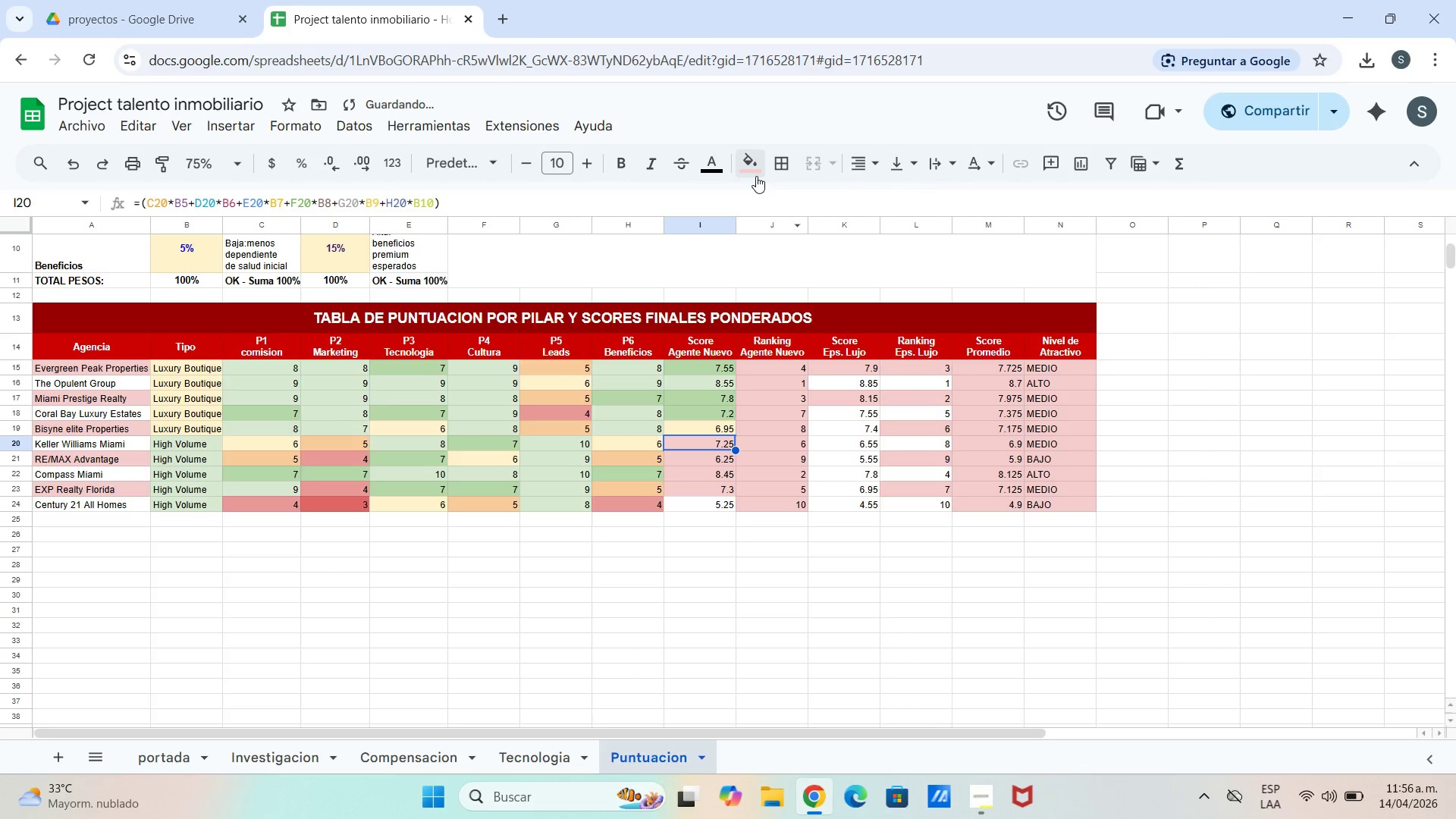 
left_click_drag(start_coordinate=[754, 173], to_coordinate=[840, 309])
 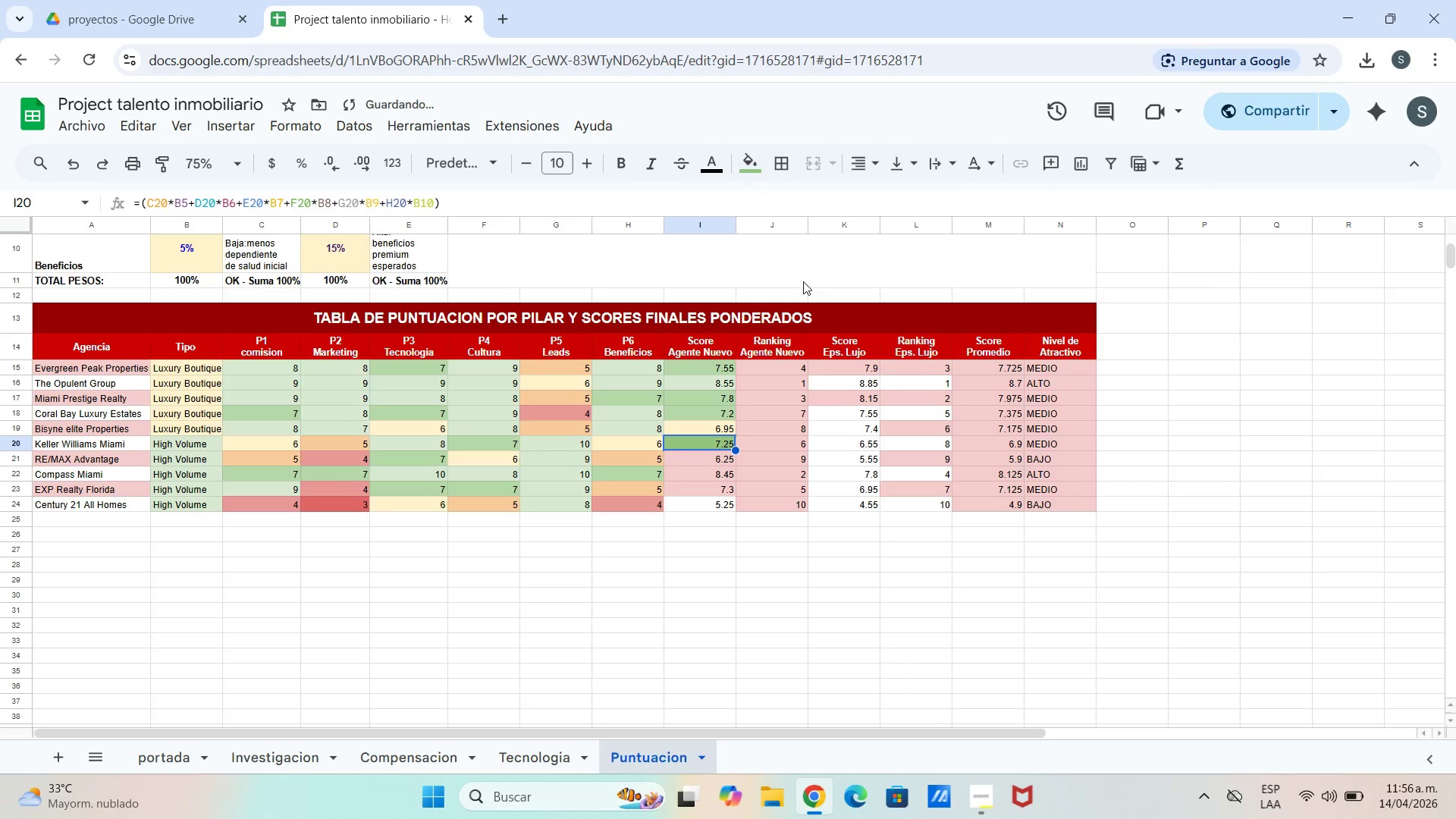 
left_click([840, 309])
 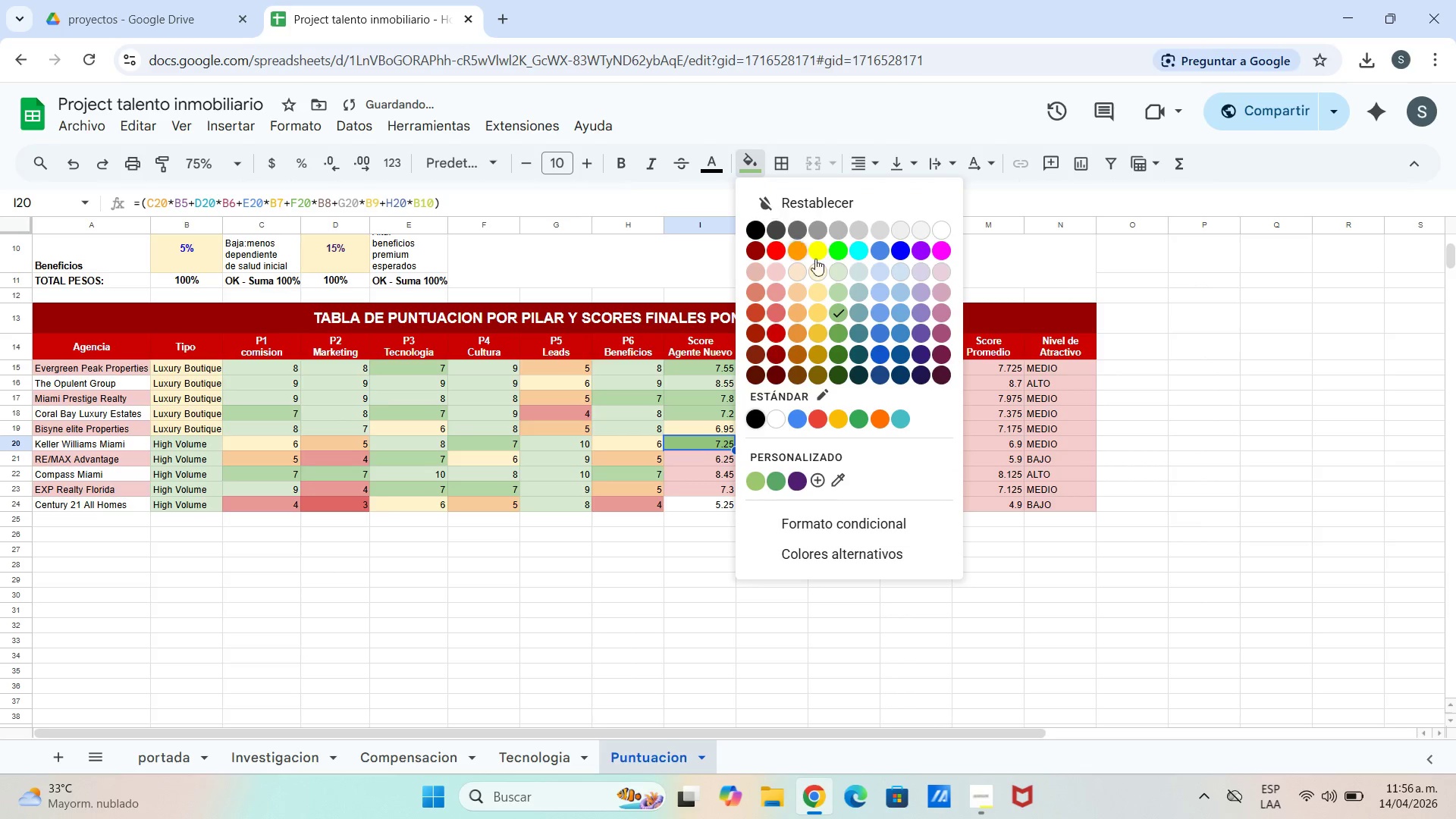 
left_click([836, 292])
 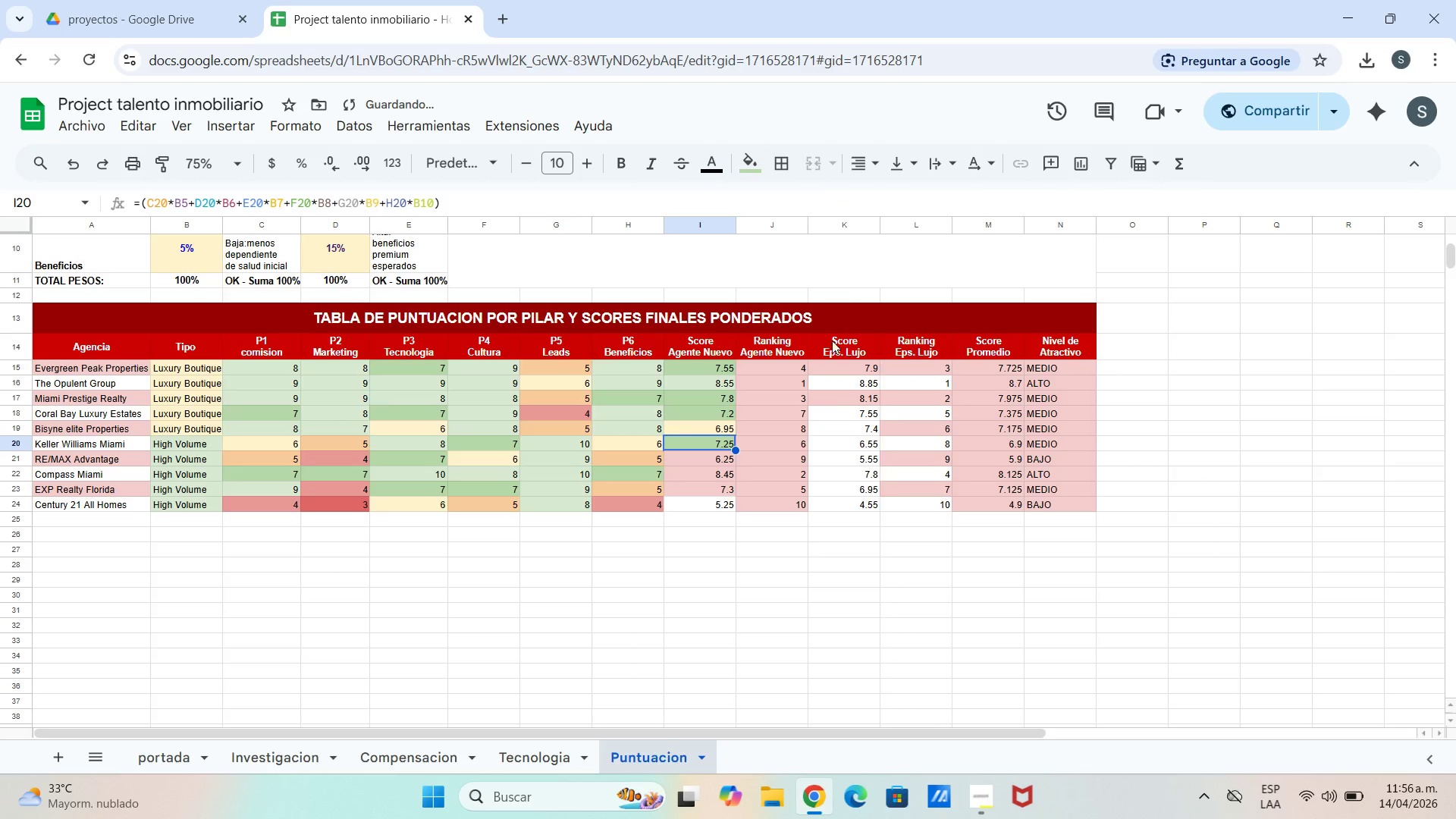 
key(ArrowDown)
 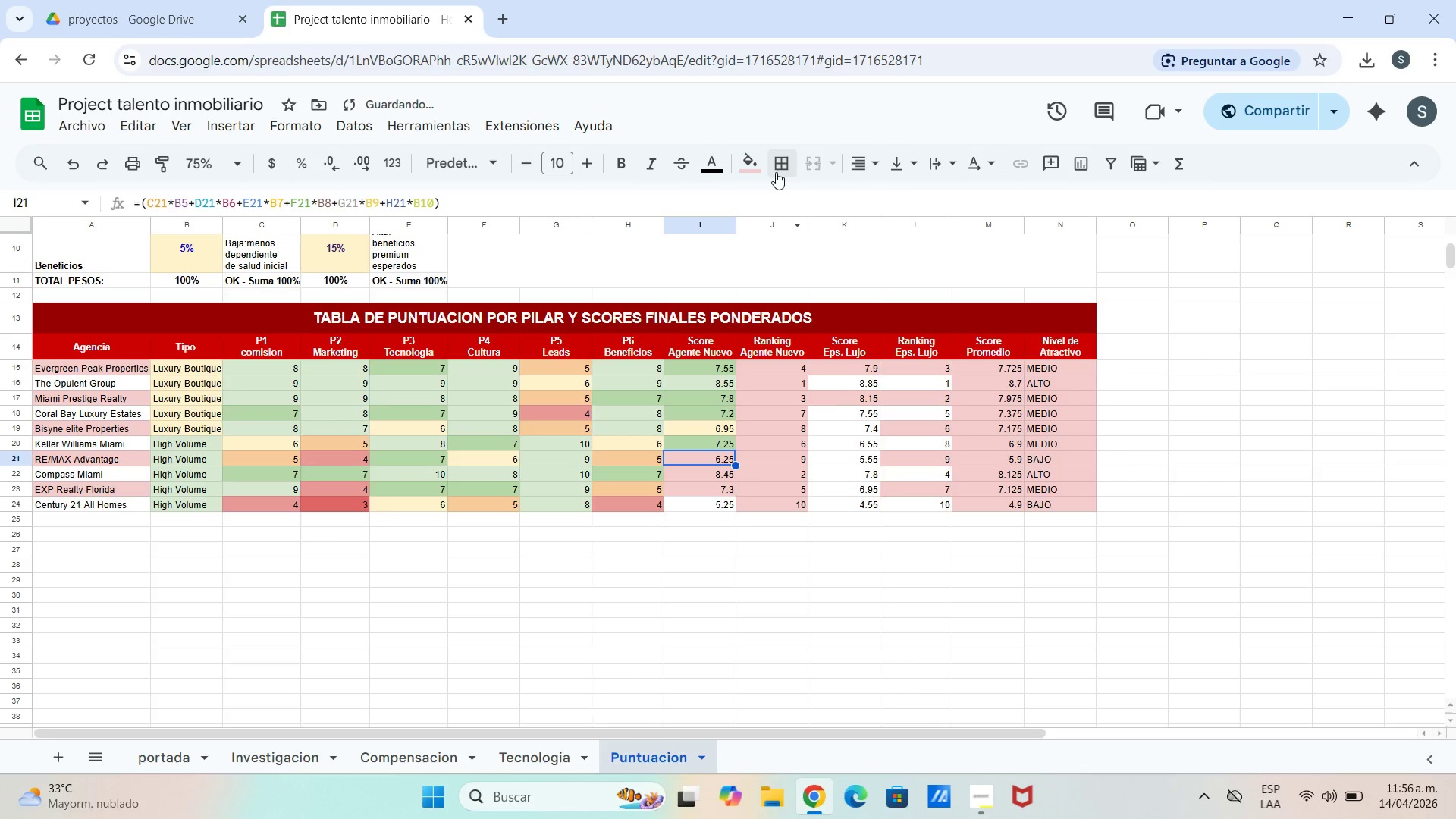 
left_click([758, 171])
 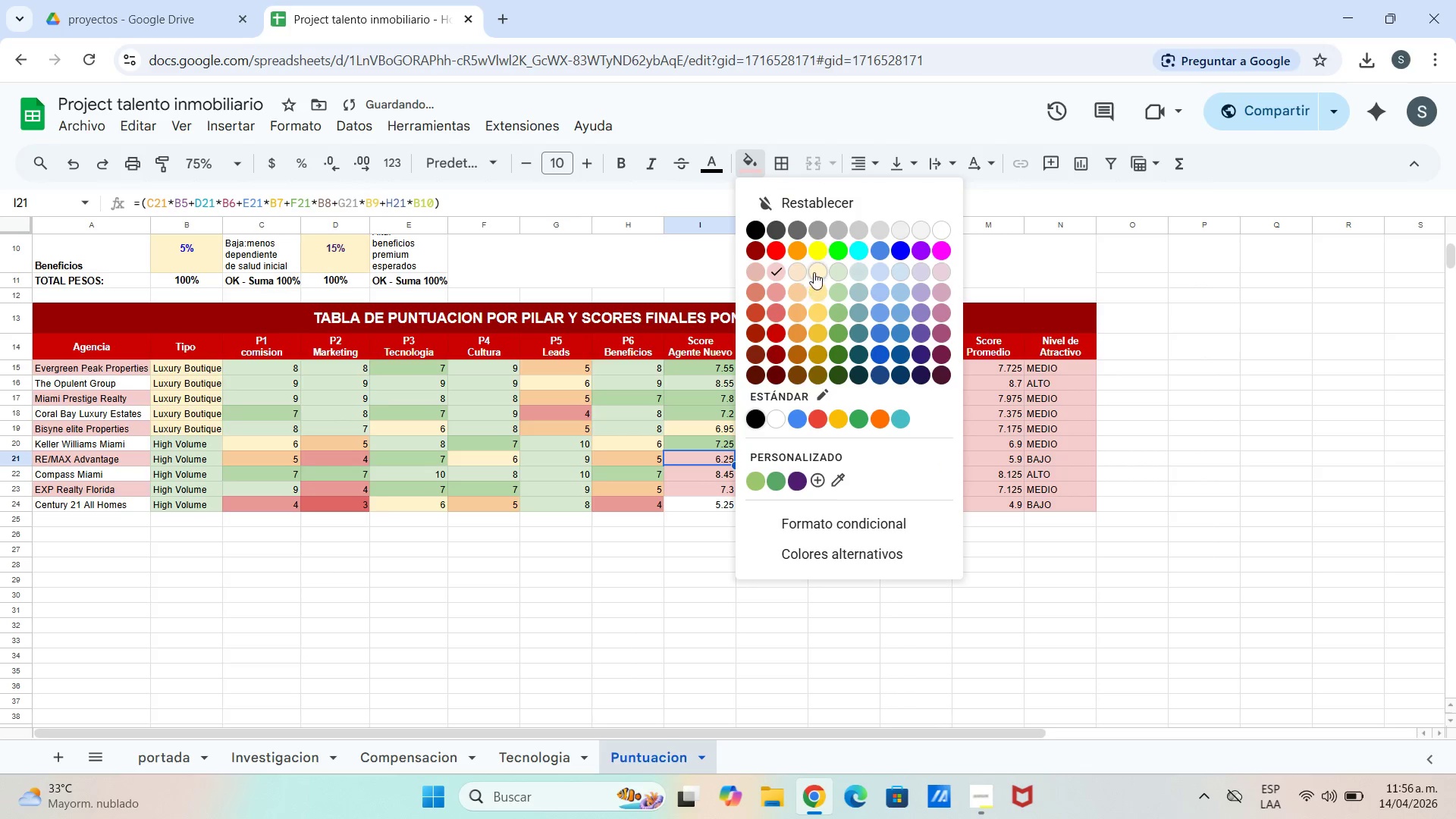 
key(ArrowDown)
 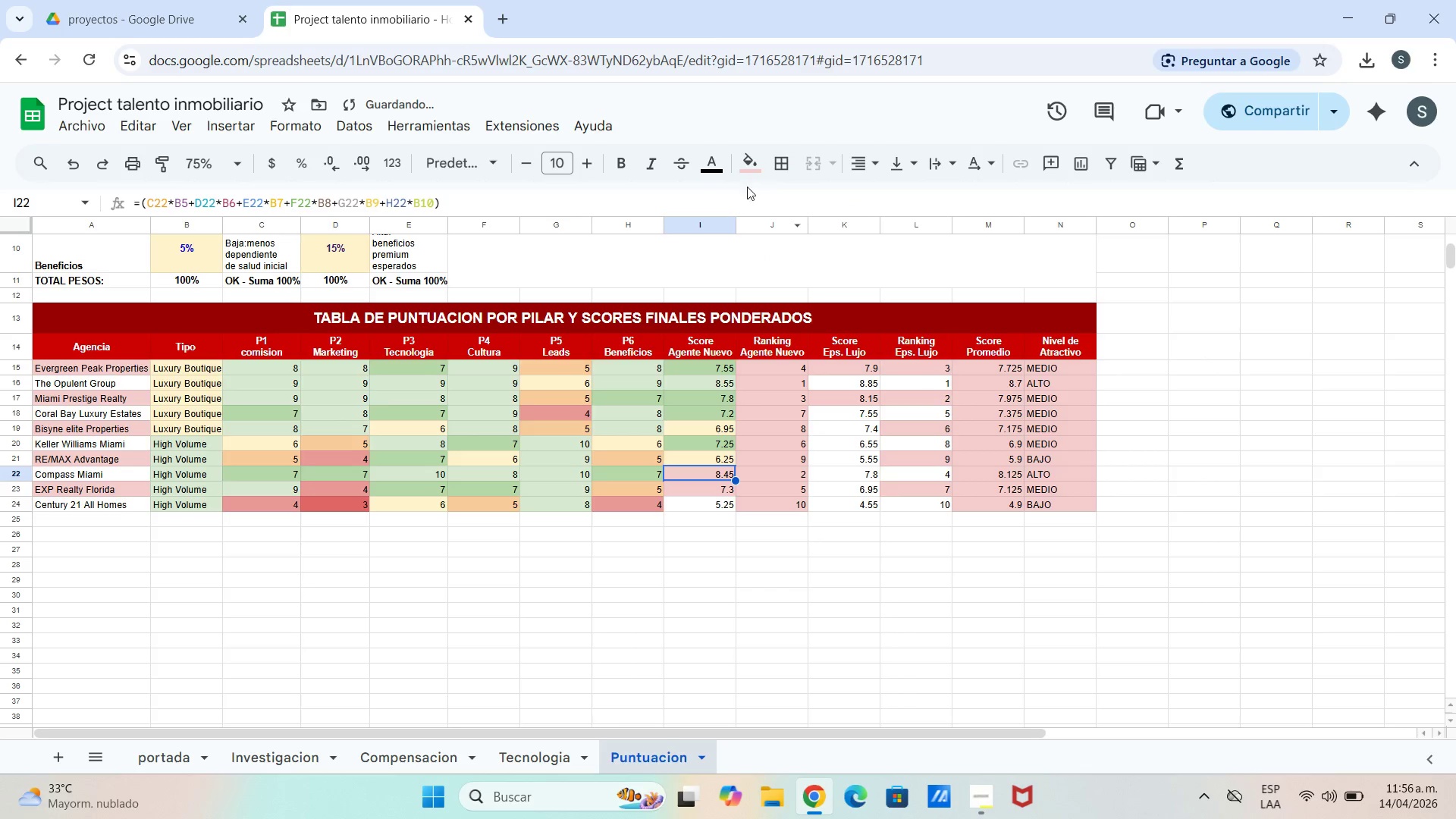 
left_click_drag(start_coordinate=[752, 177], to_coordinate=[762, 175])
 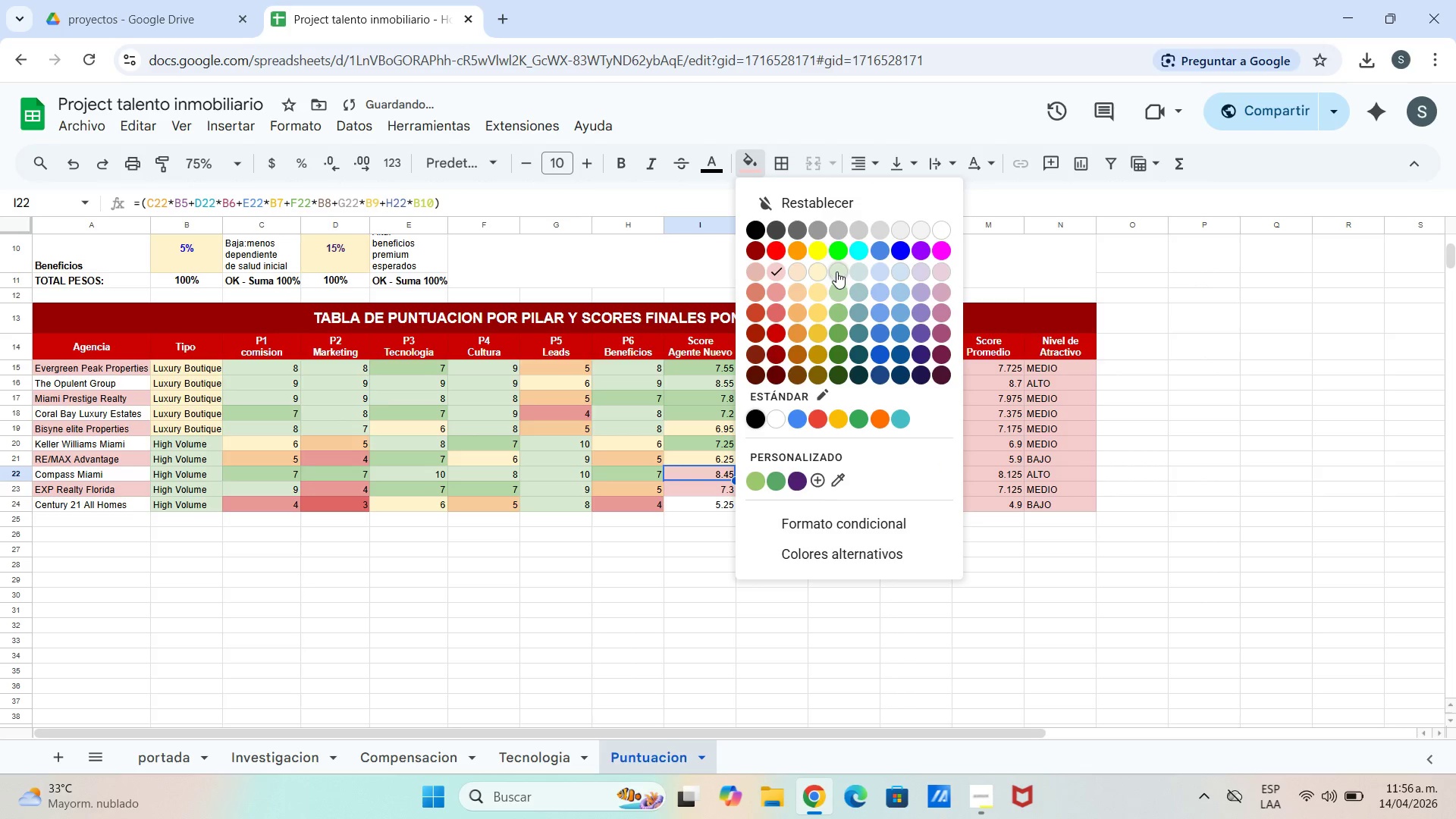 
left_click([836, 269])
 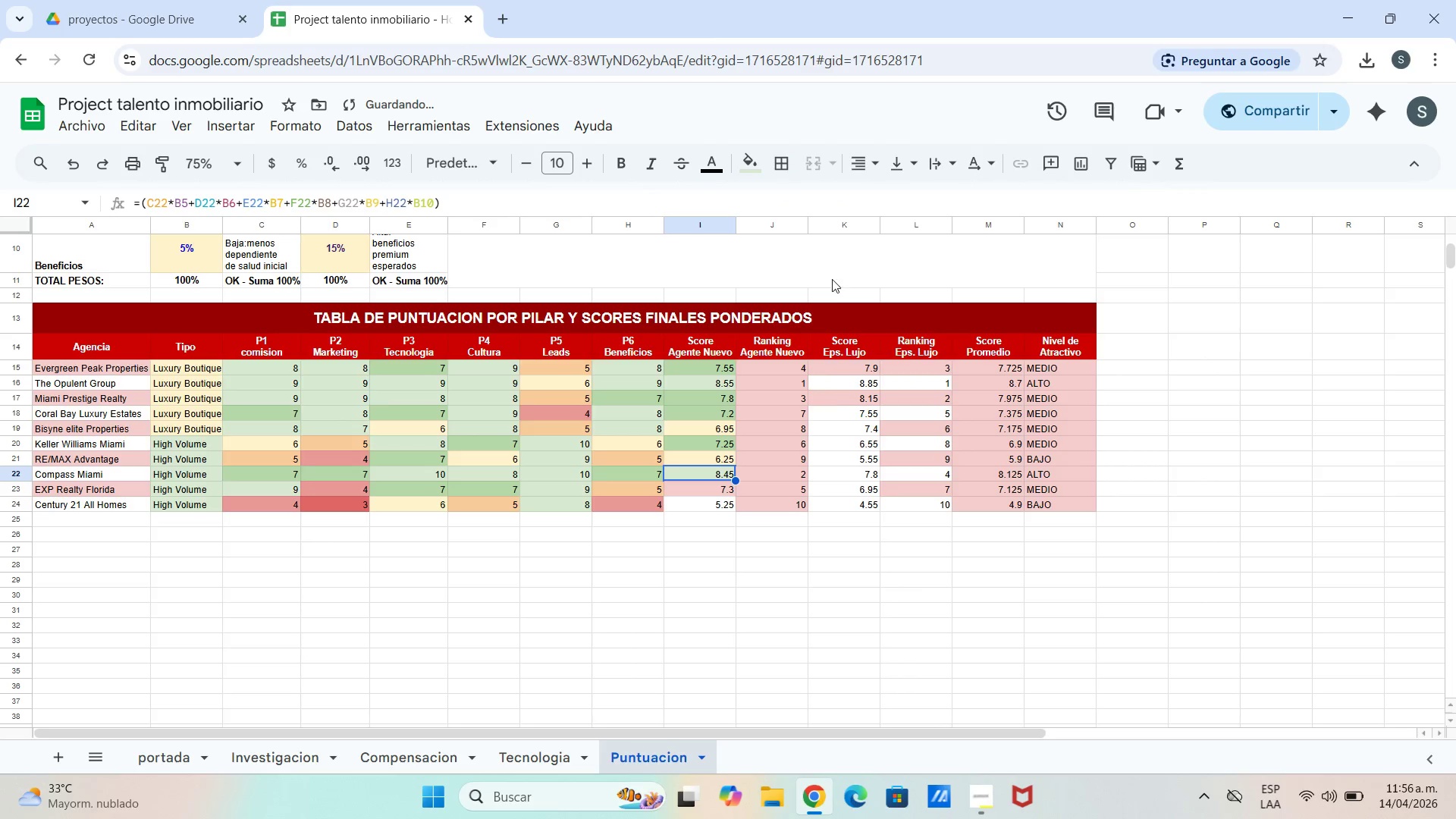 
key(ArrowDown)
 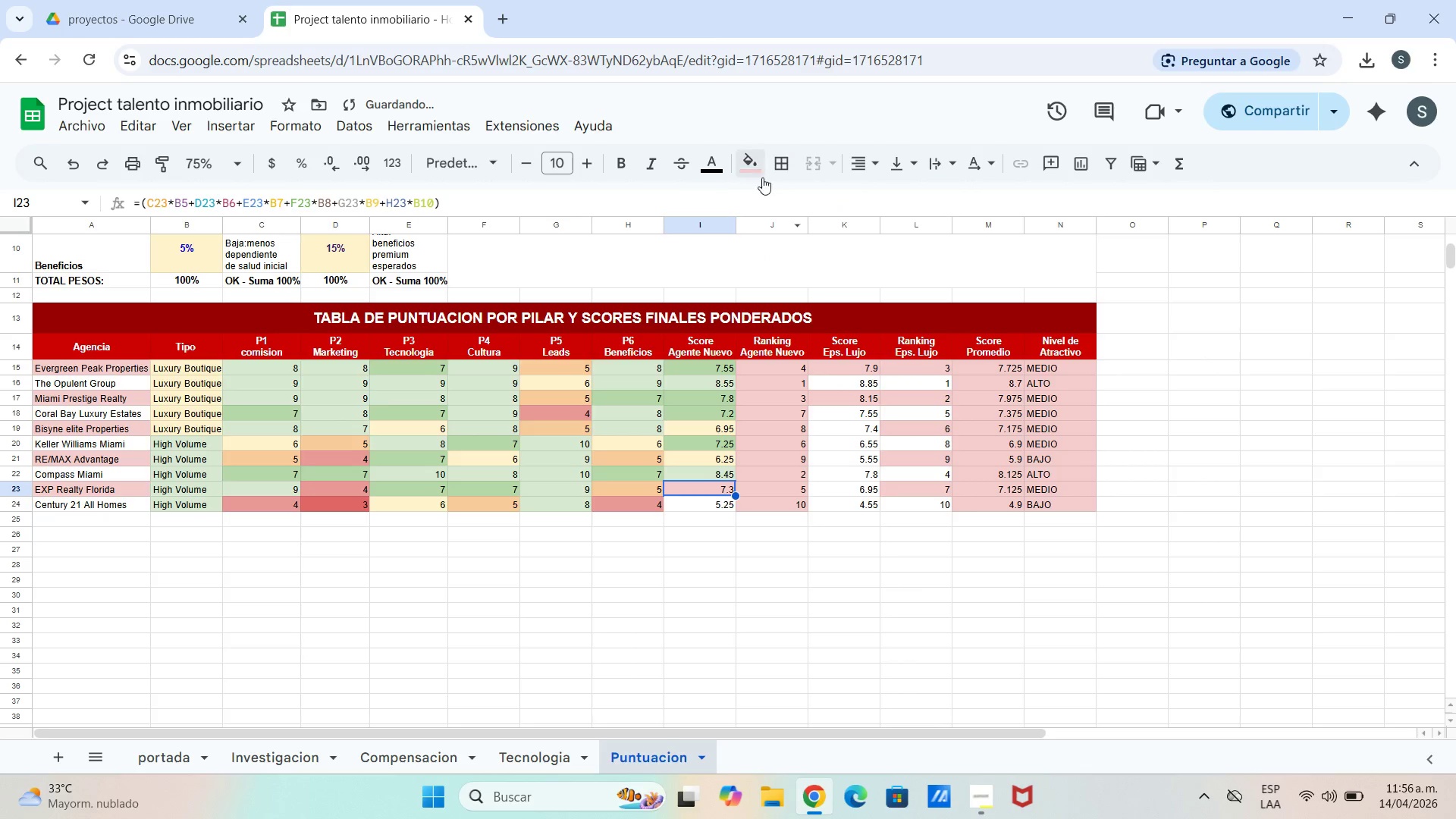 
left_click([758, 171])
 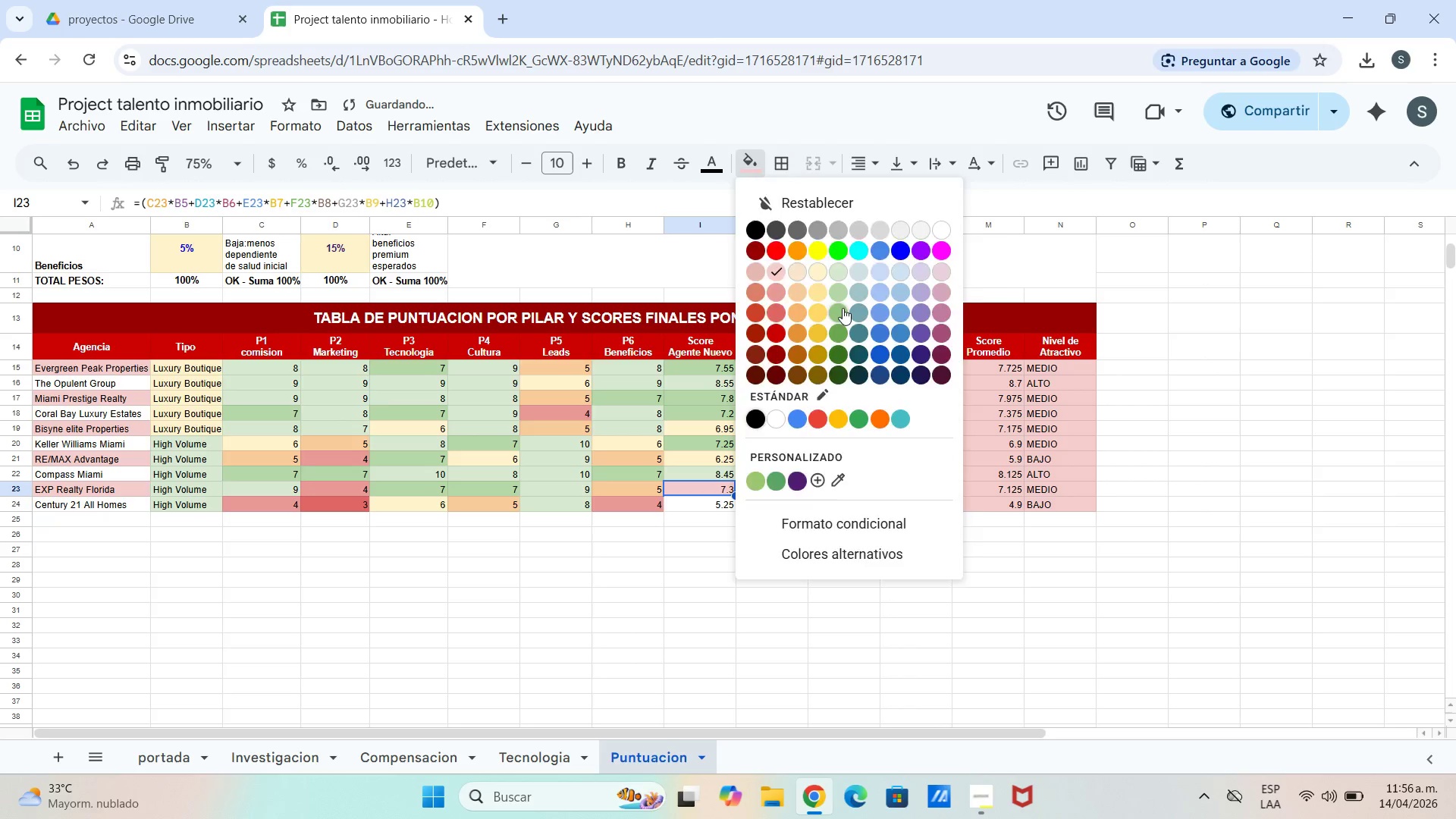 
key(ArrowDown)
 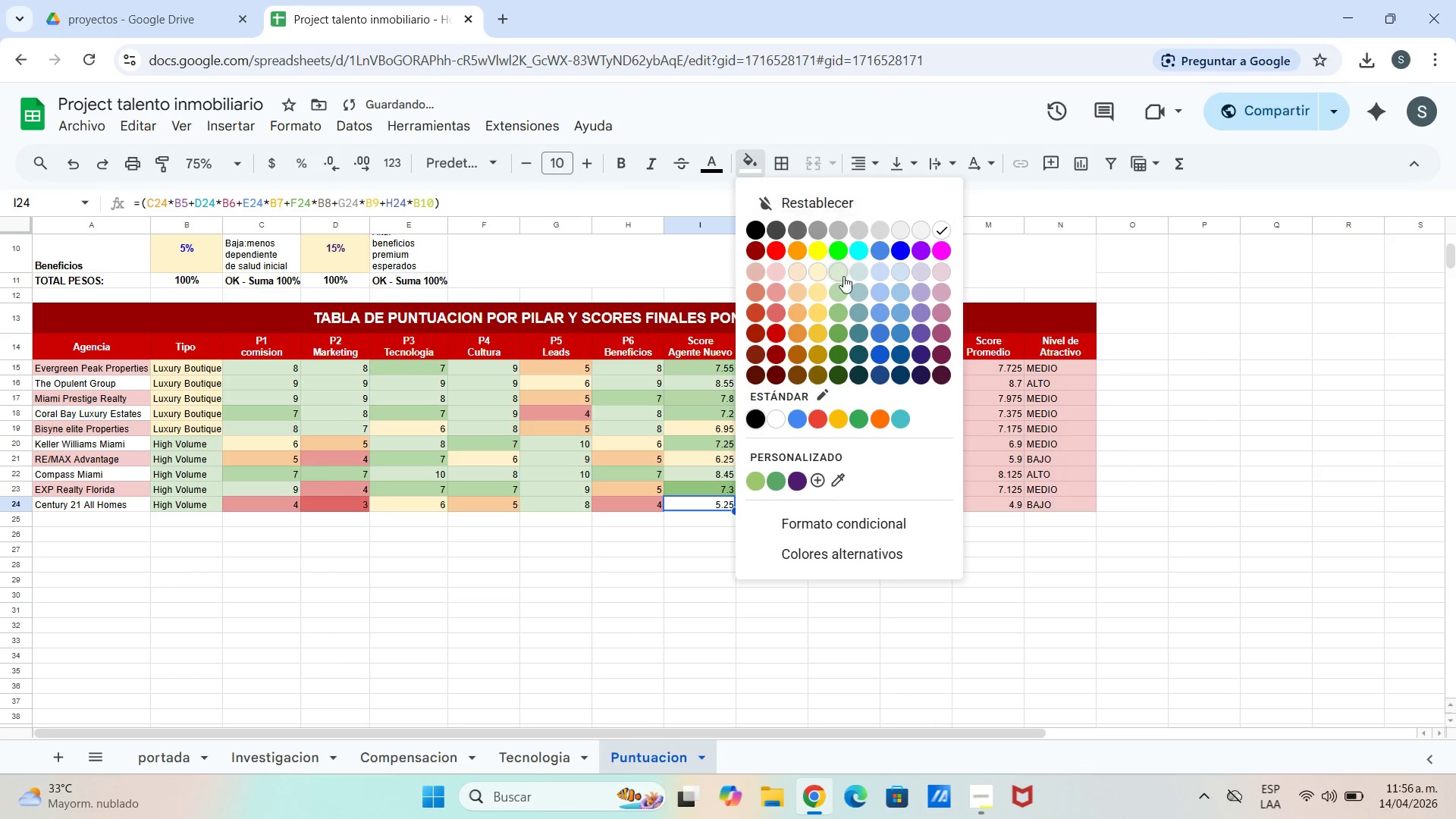 
left_click([840, 293])
 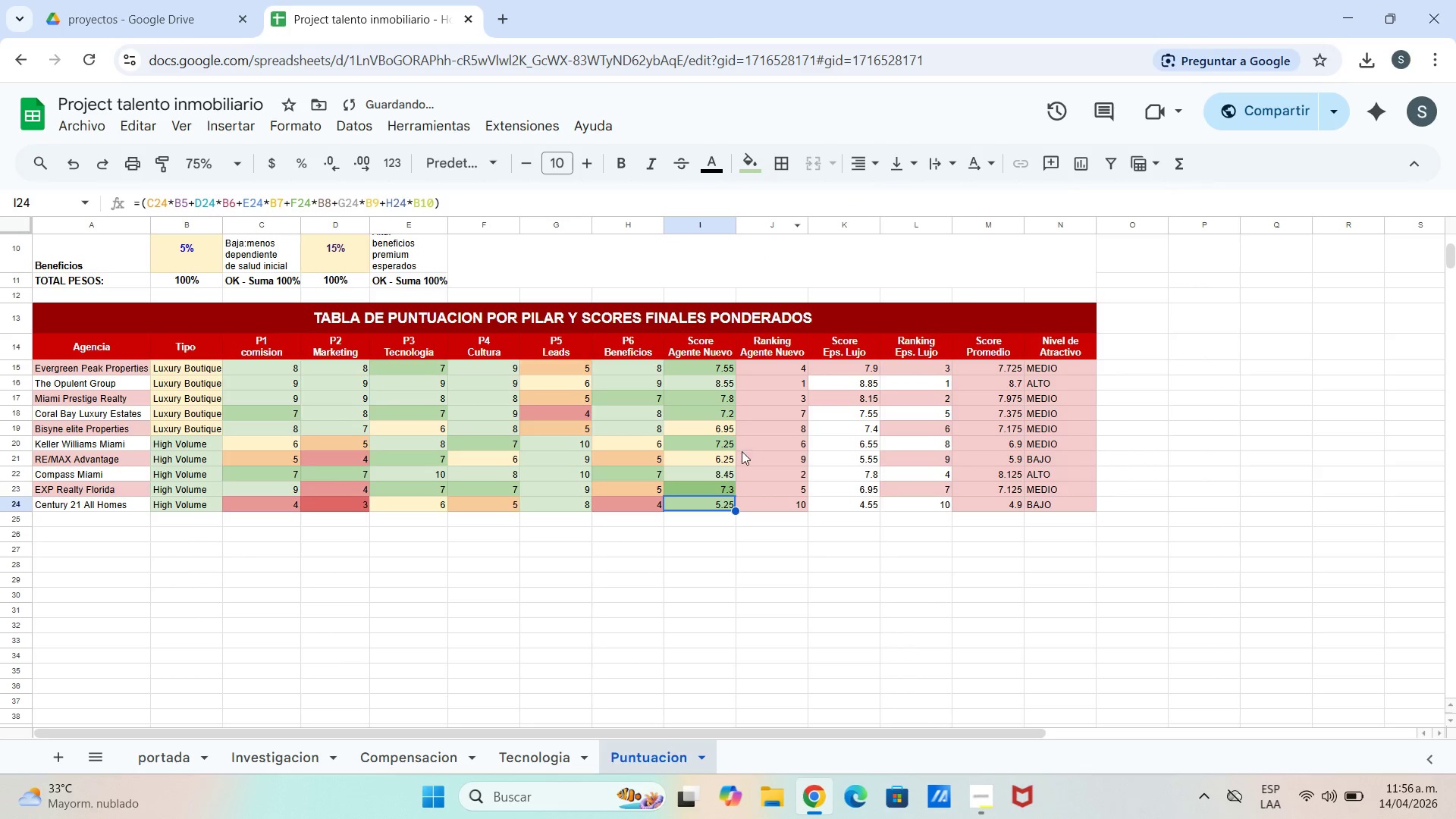 
left_click([719, 482])
 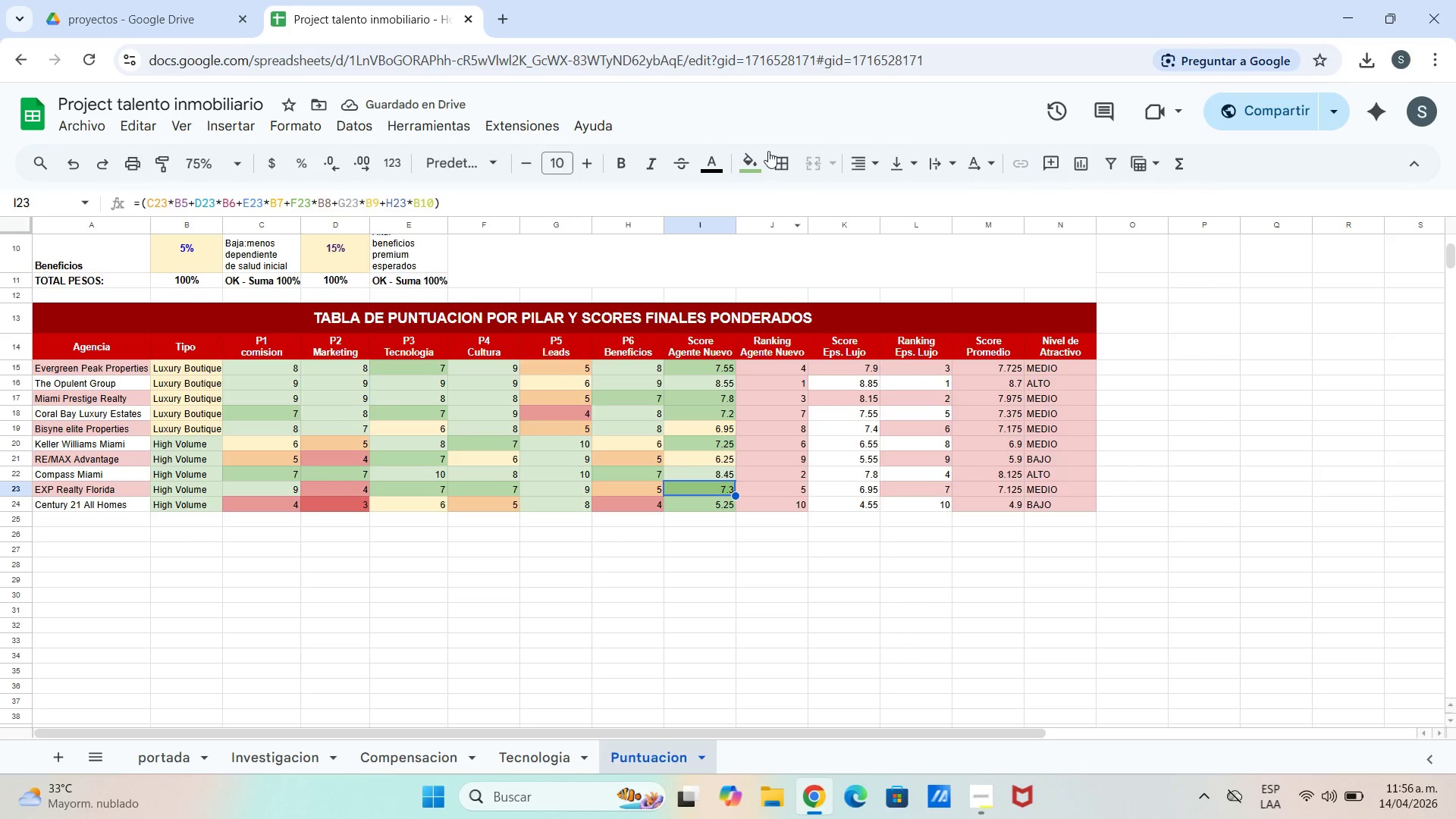 
left_click([758, 165])
 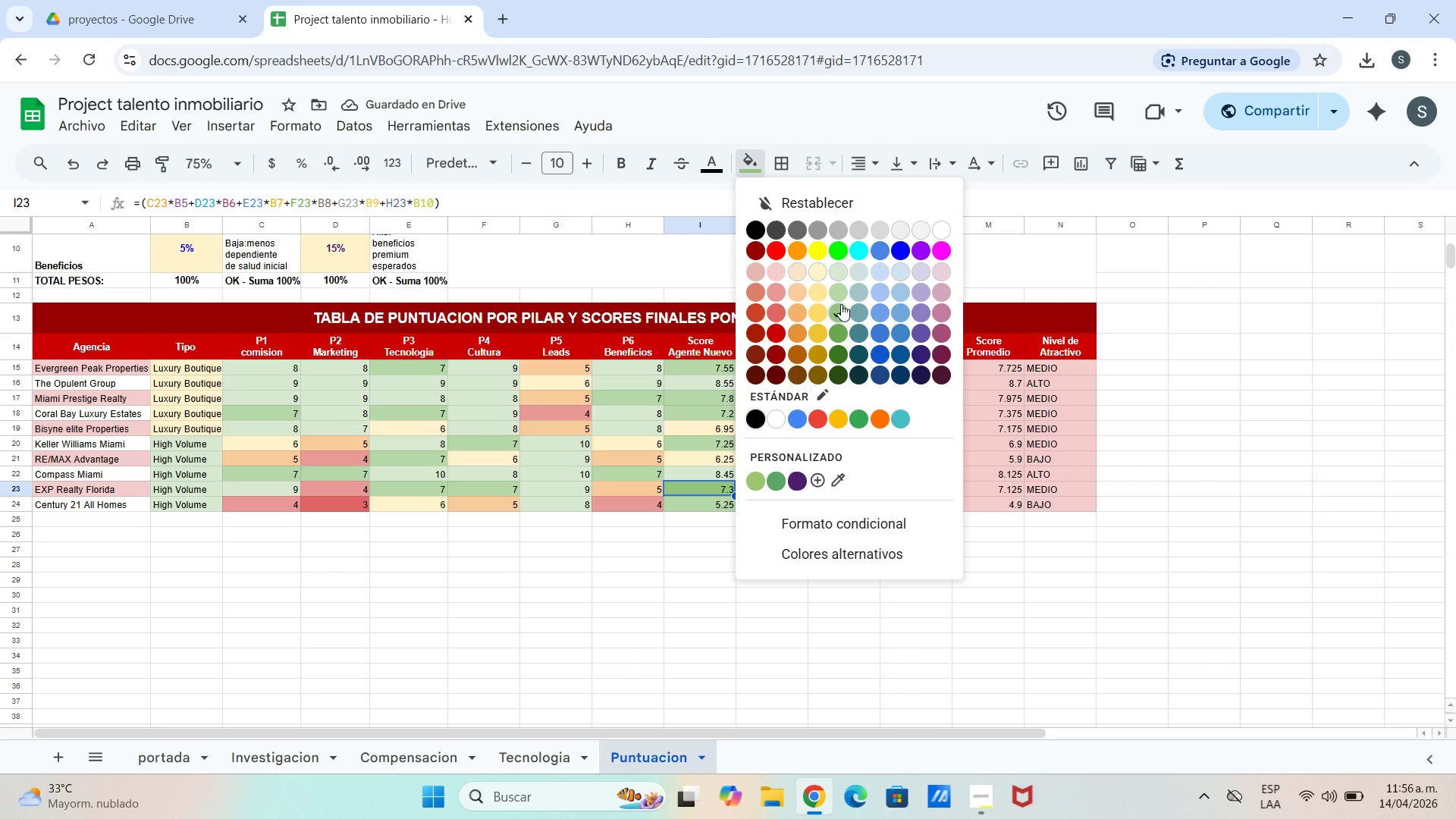 
left_click([841, 297])
 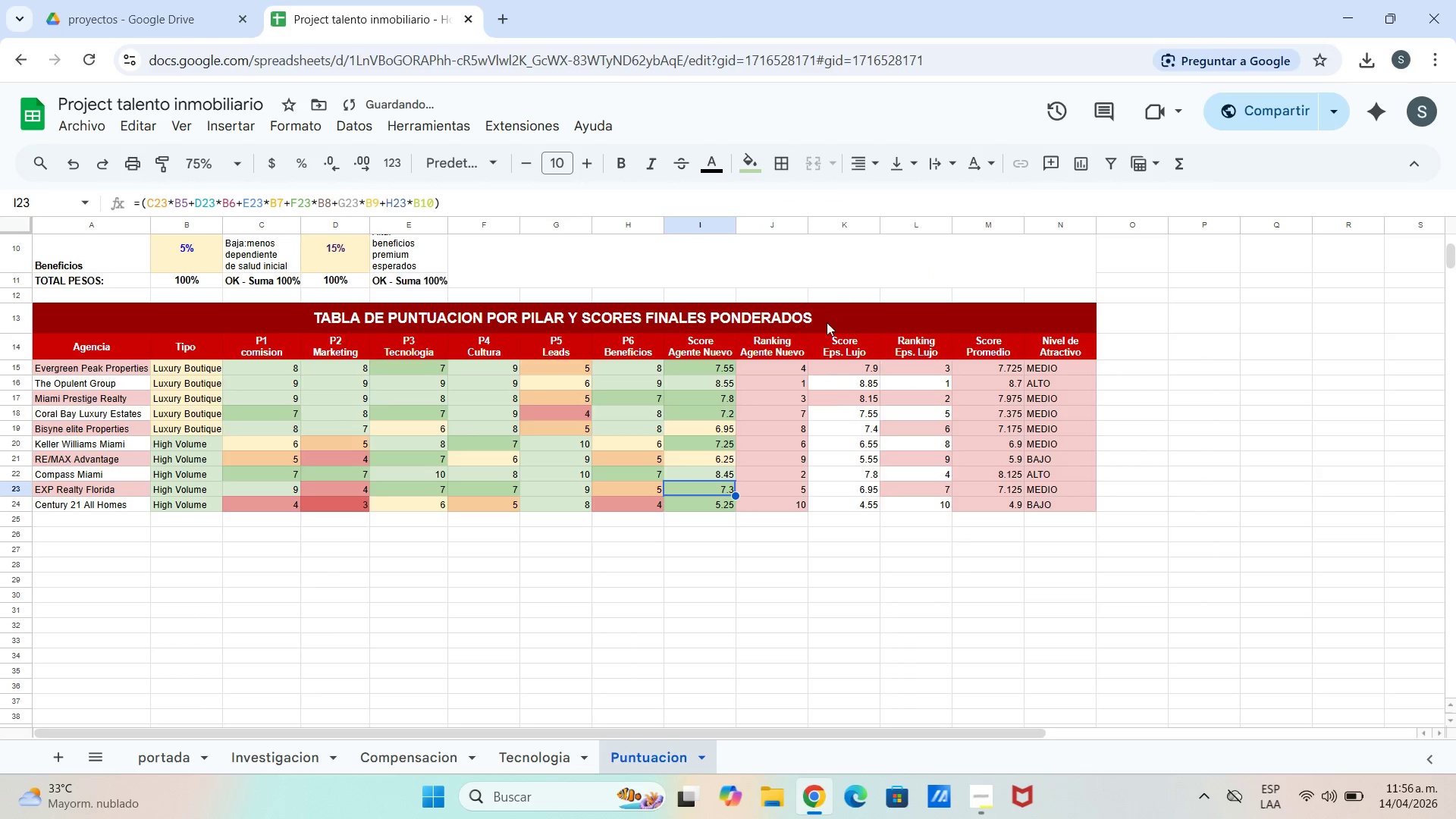 
key(ArrowDown)
 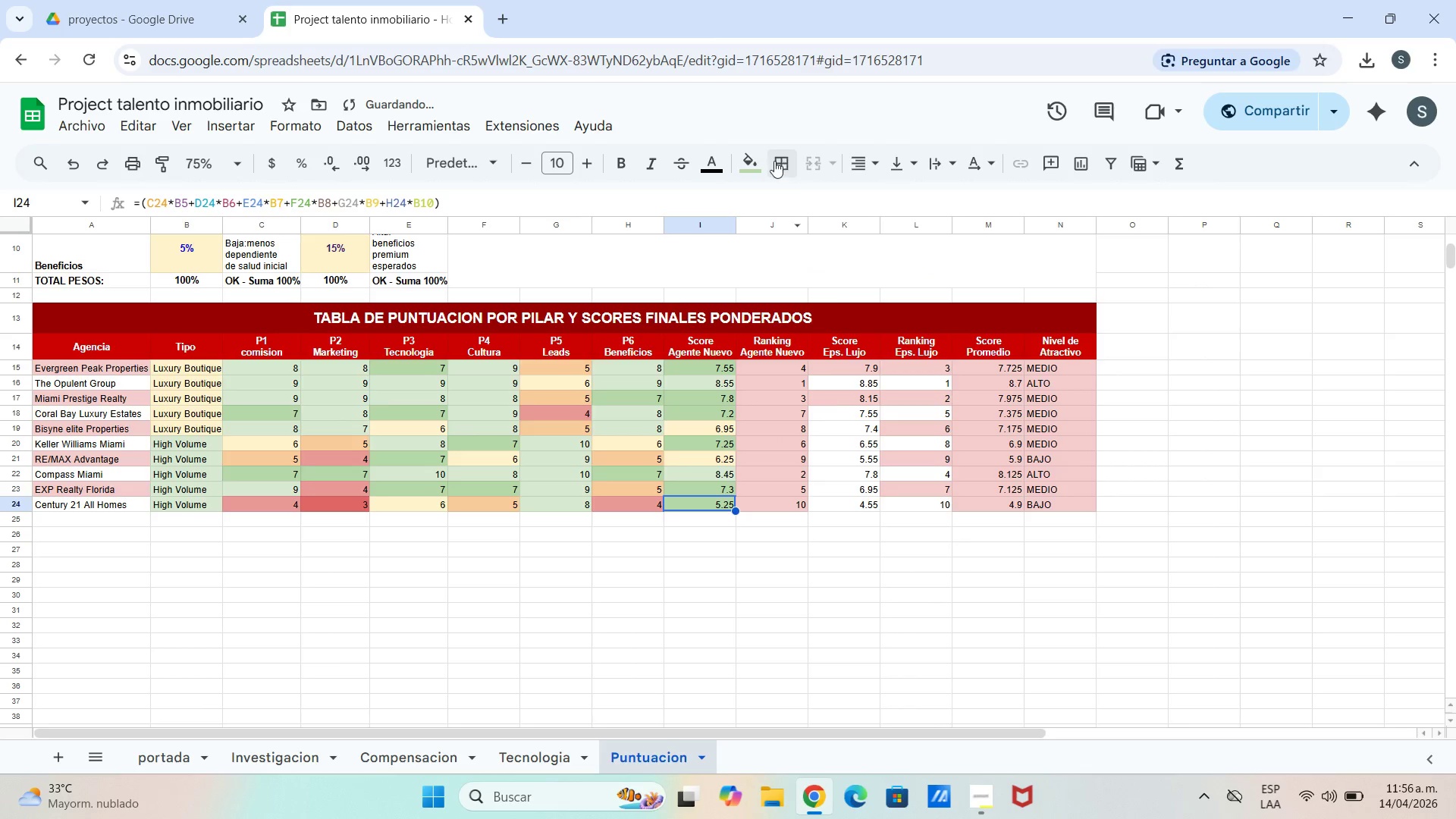 
left_click([755, 171])
 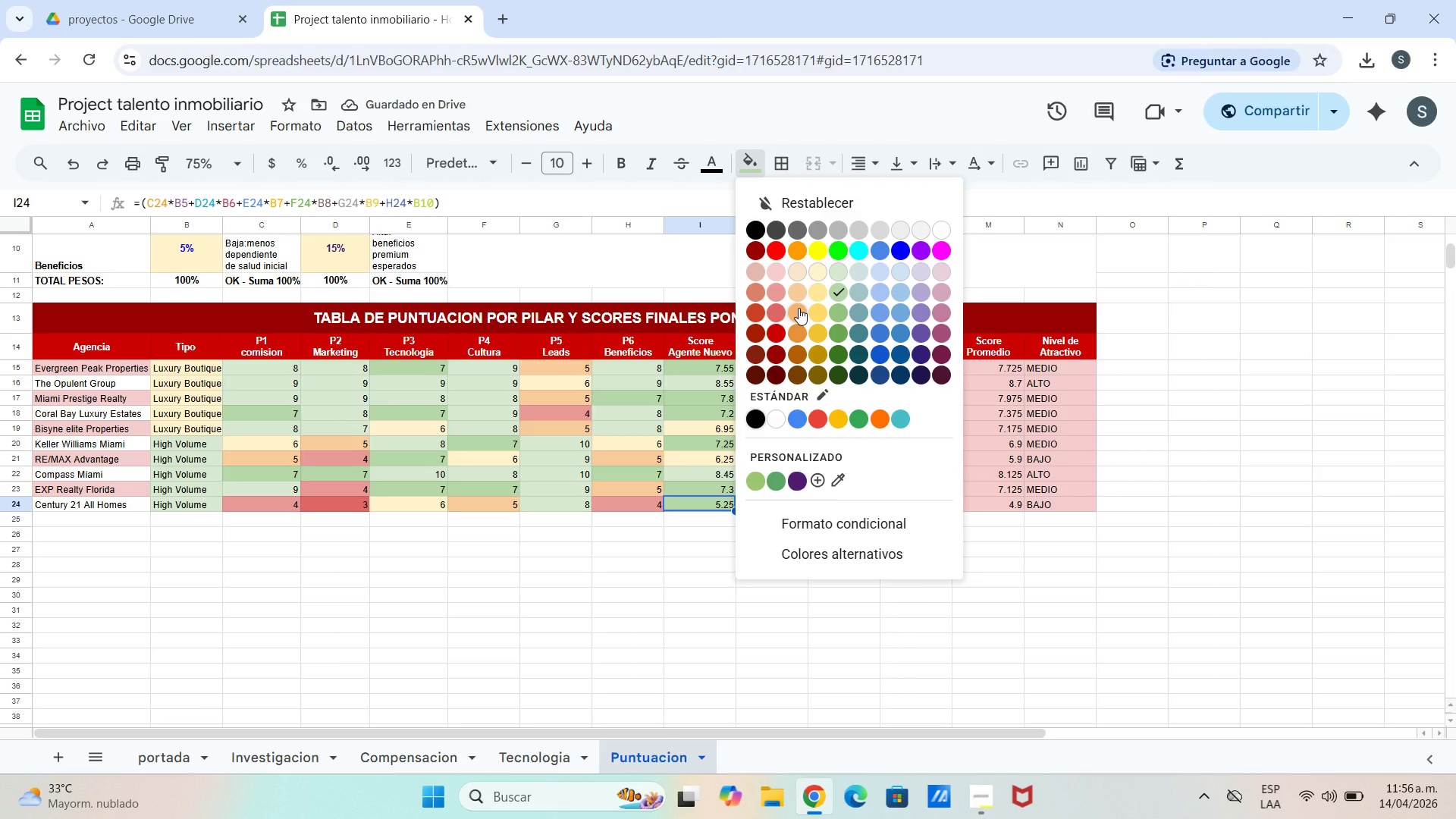 
left_click([798, 308])
 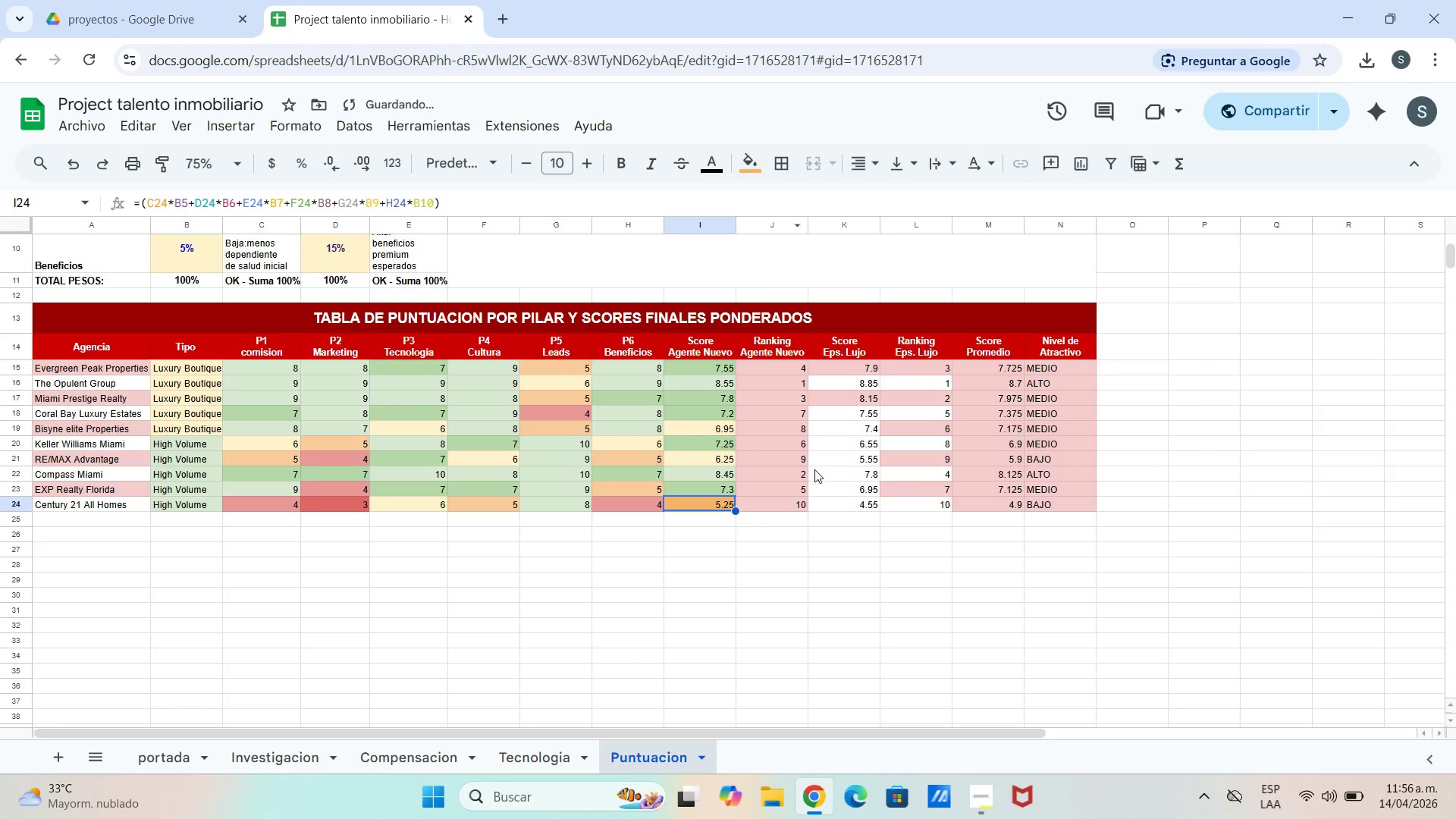 
left_click([817, 533])
 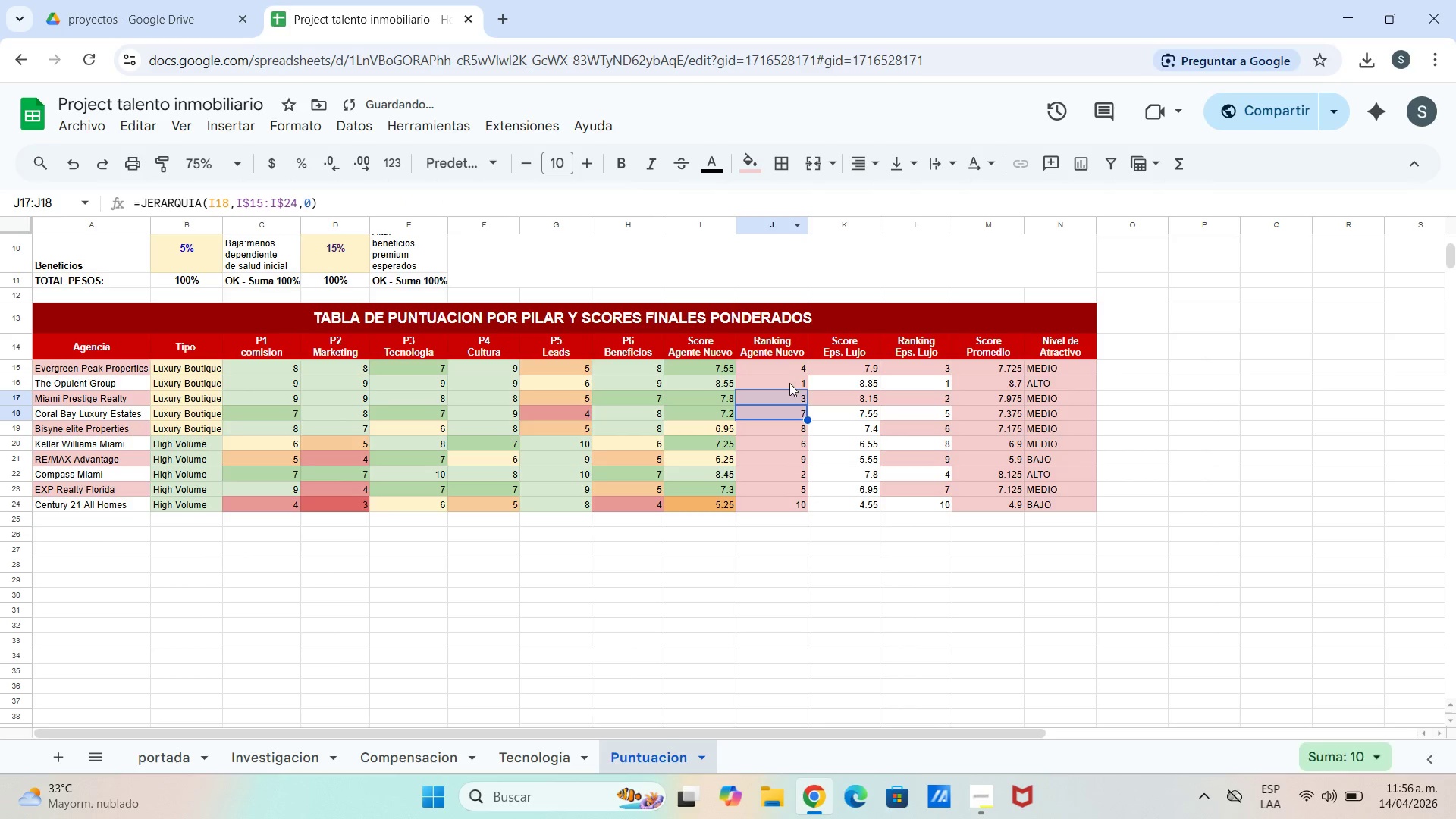 
triple_click([793, 373])
 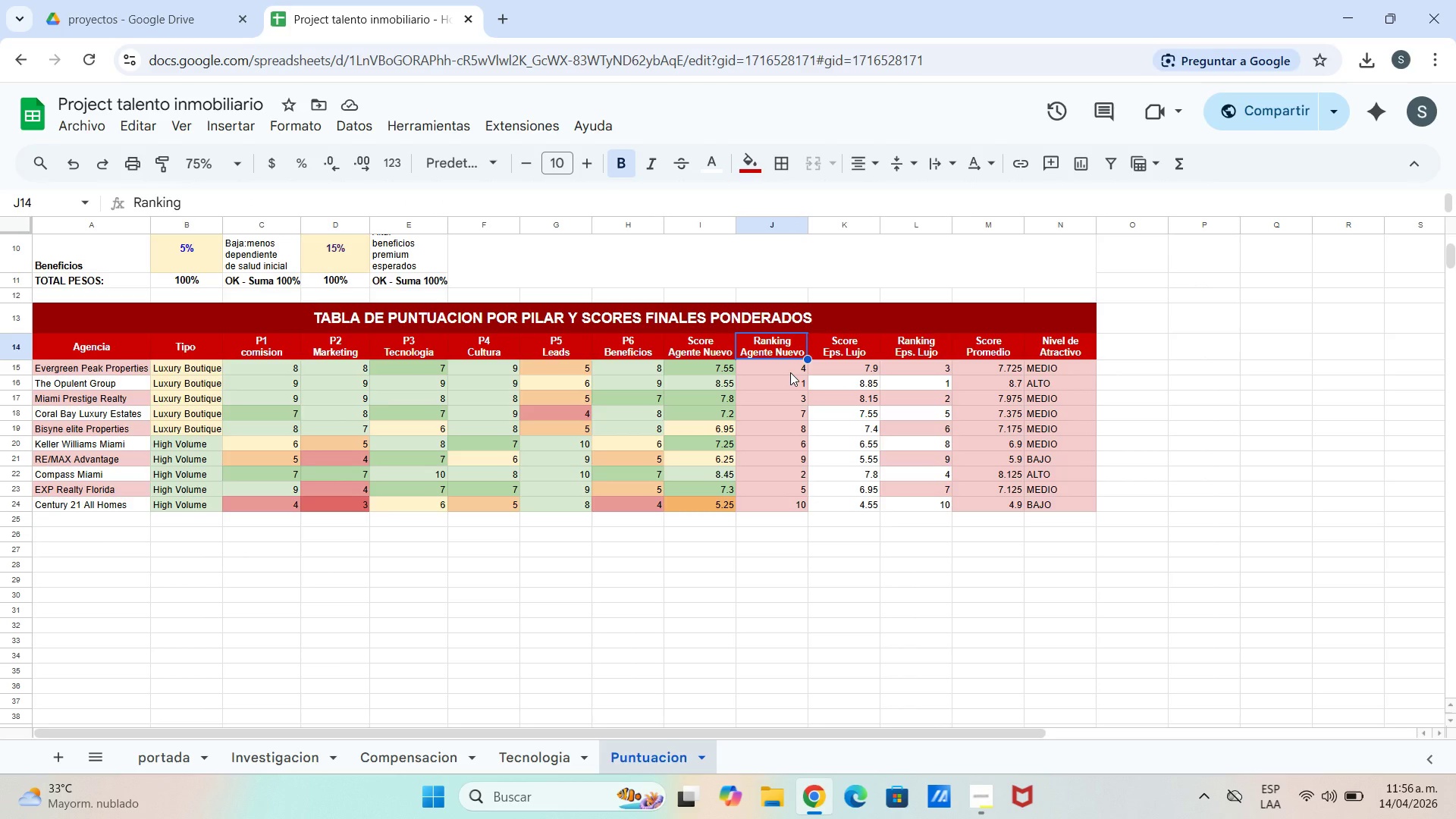 
wait(7.3)
 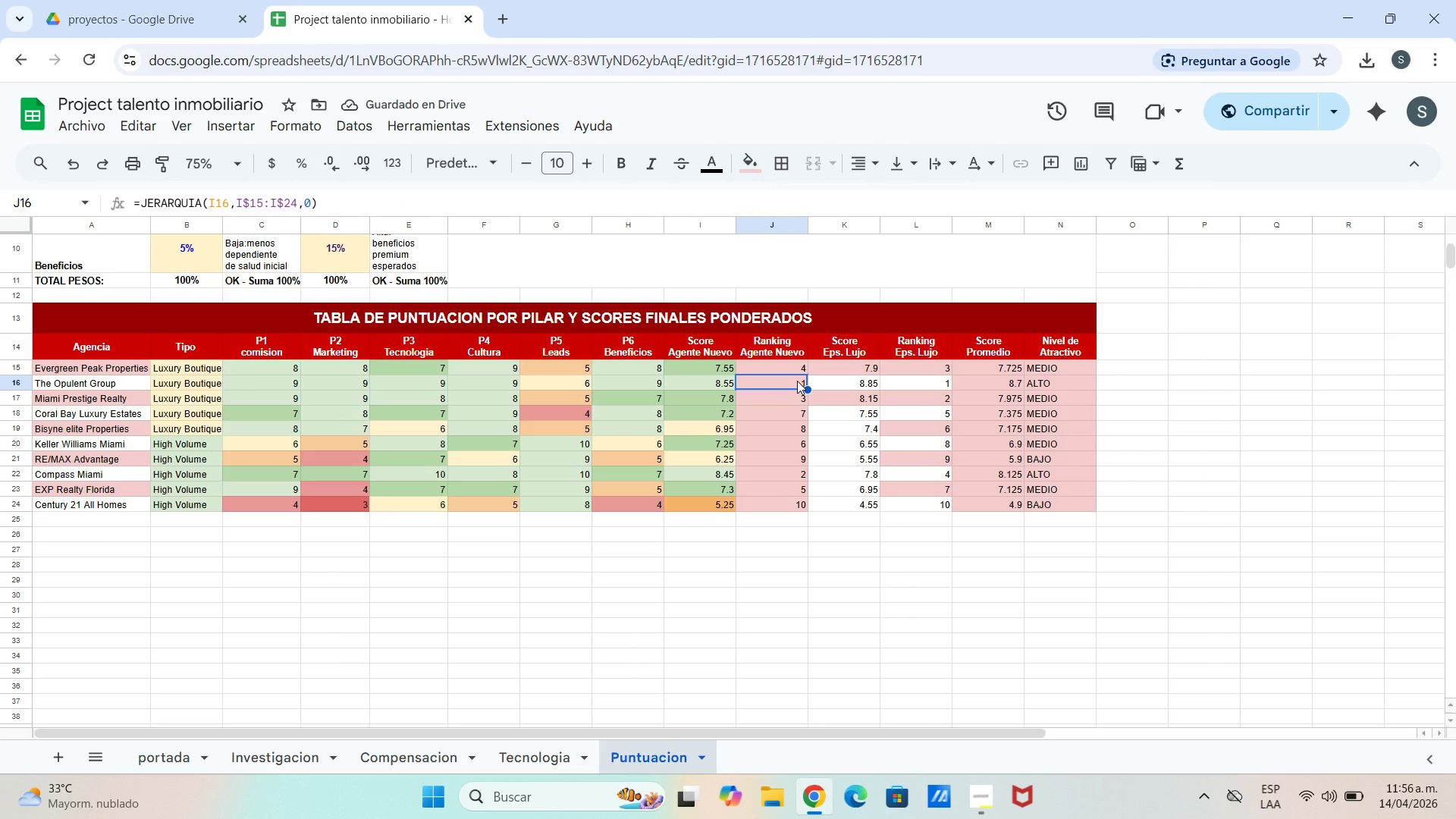 
left_click([768, 377])
 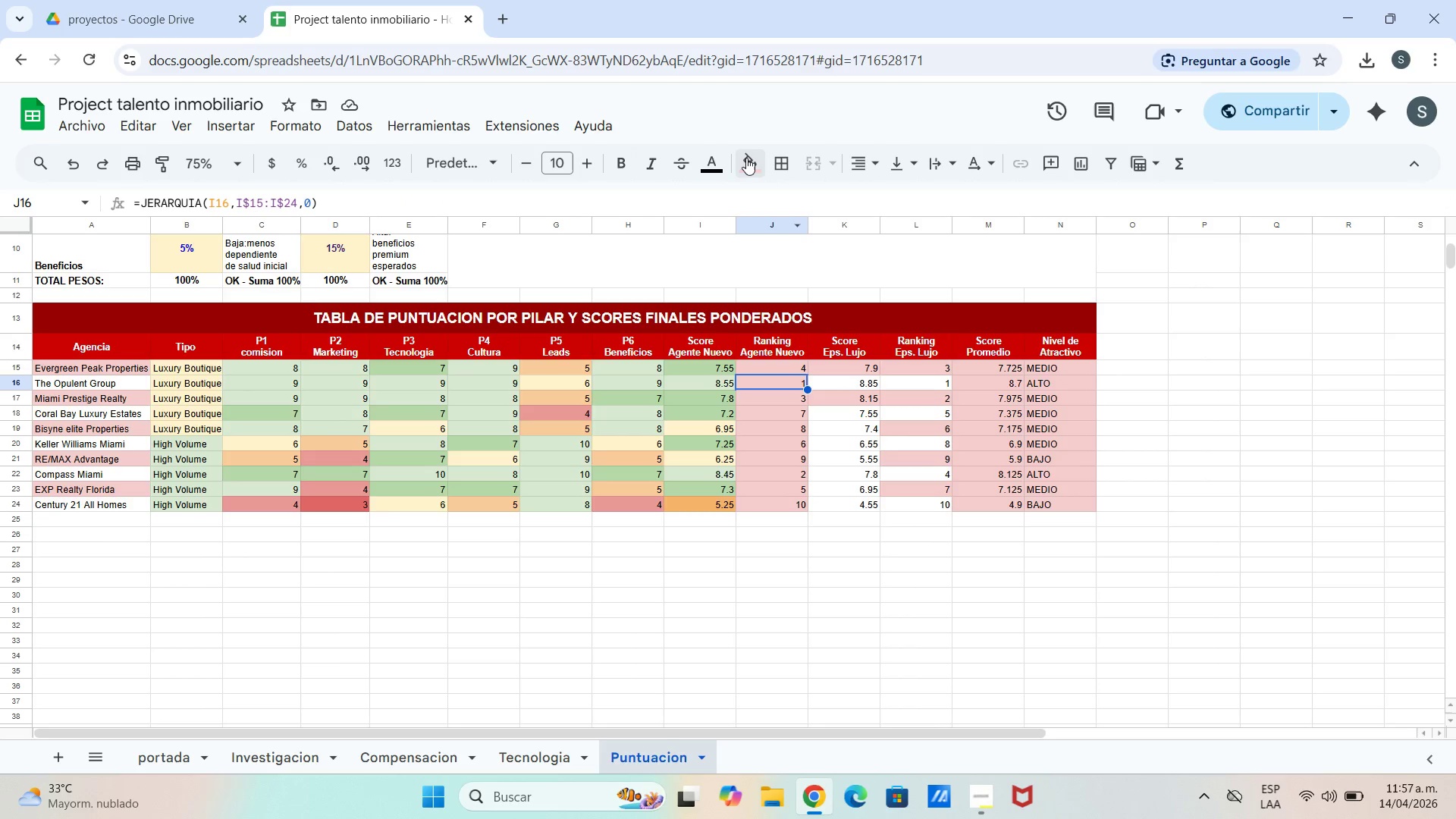 
left_click_drag(start_coordinate=[745, 158], to_coordinate=[752, 159])
 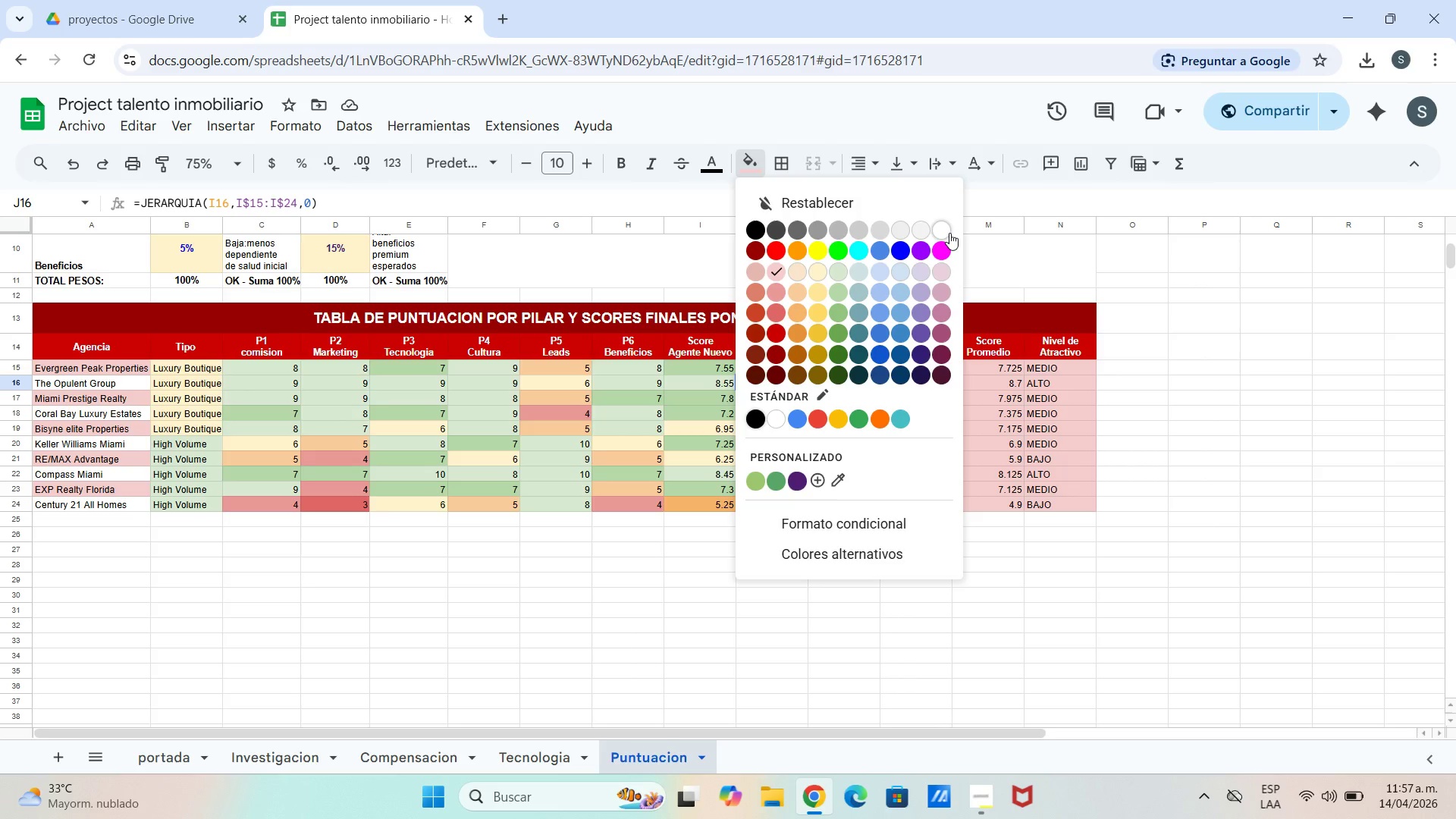 
left_click([949, 233])
 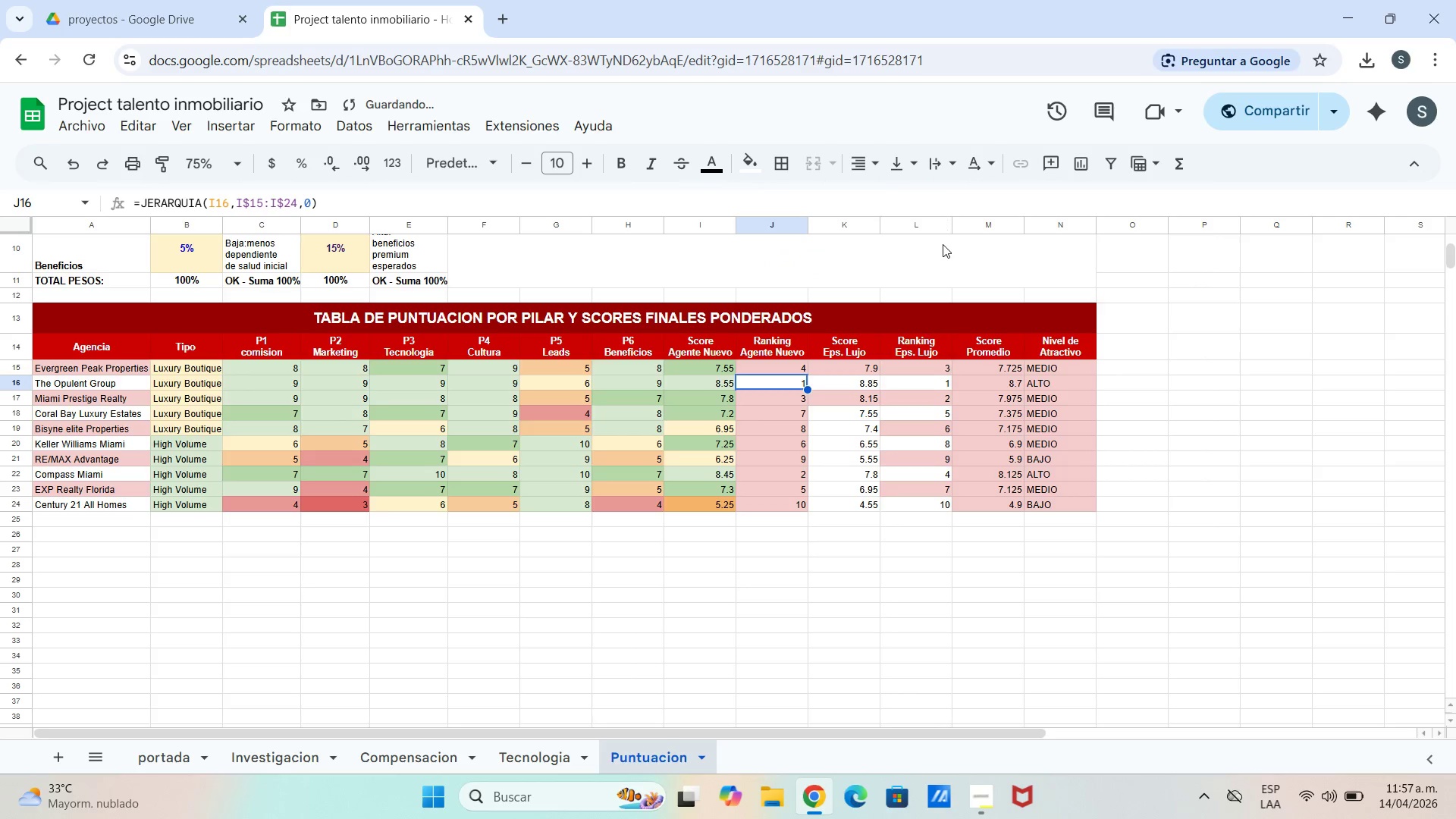 
key(ArrowDown)
 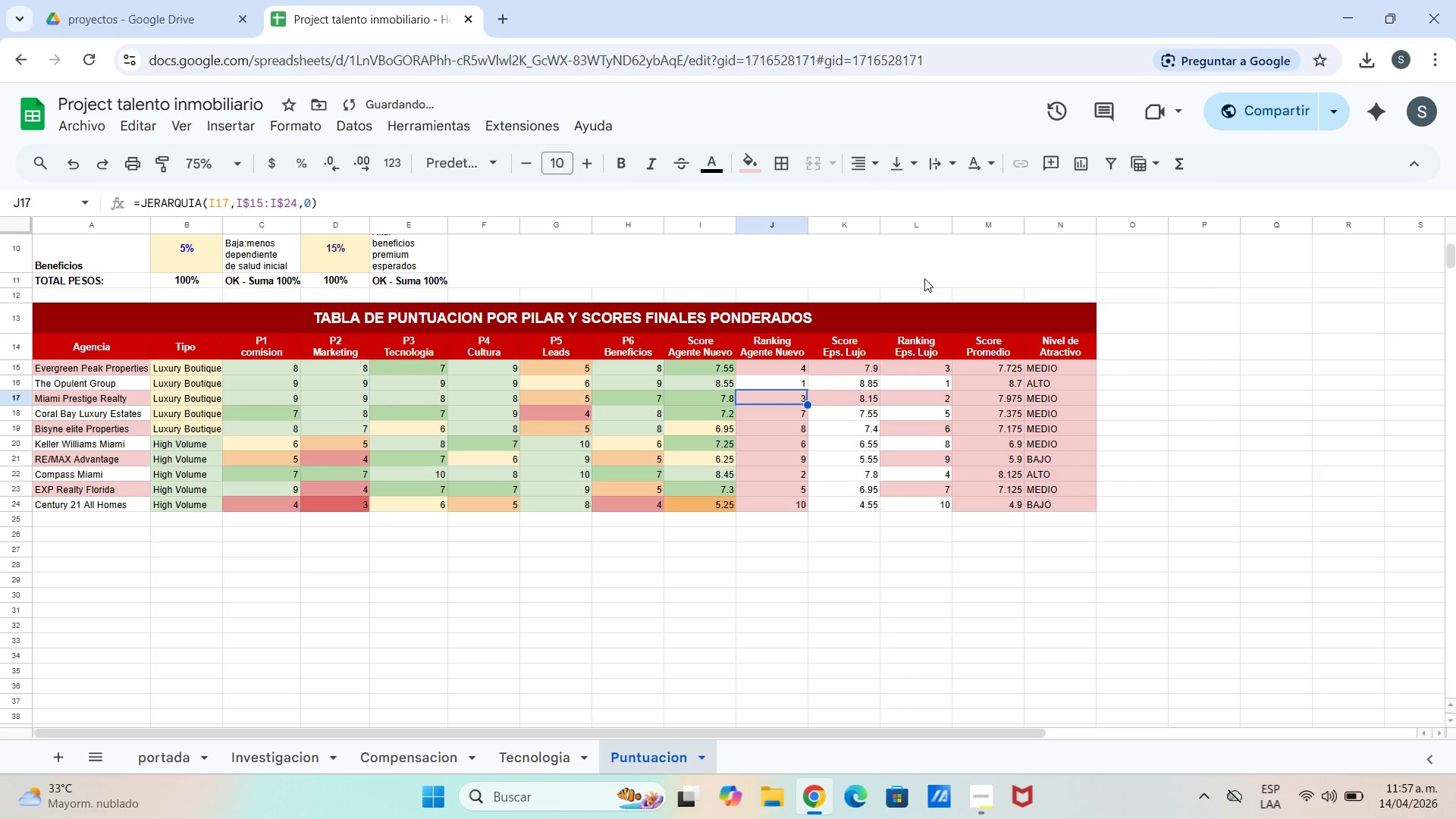 
key(ArrowDown)
 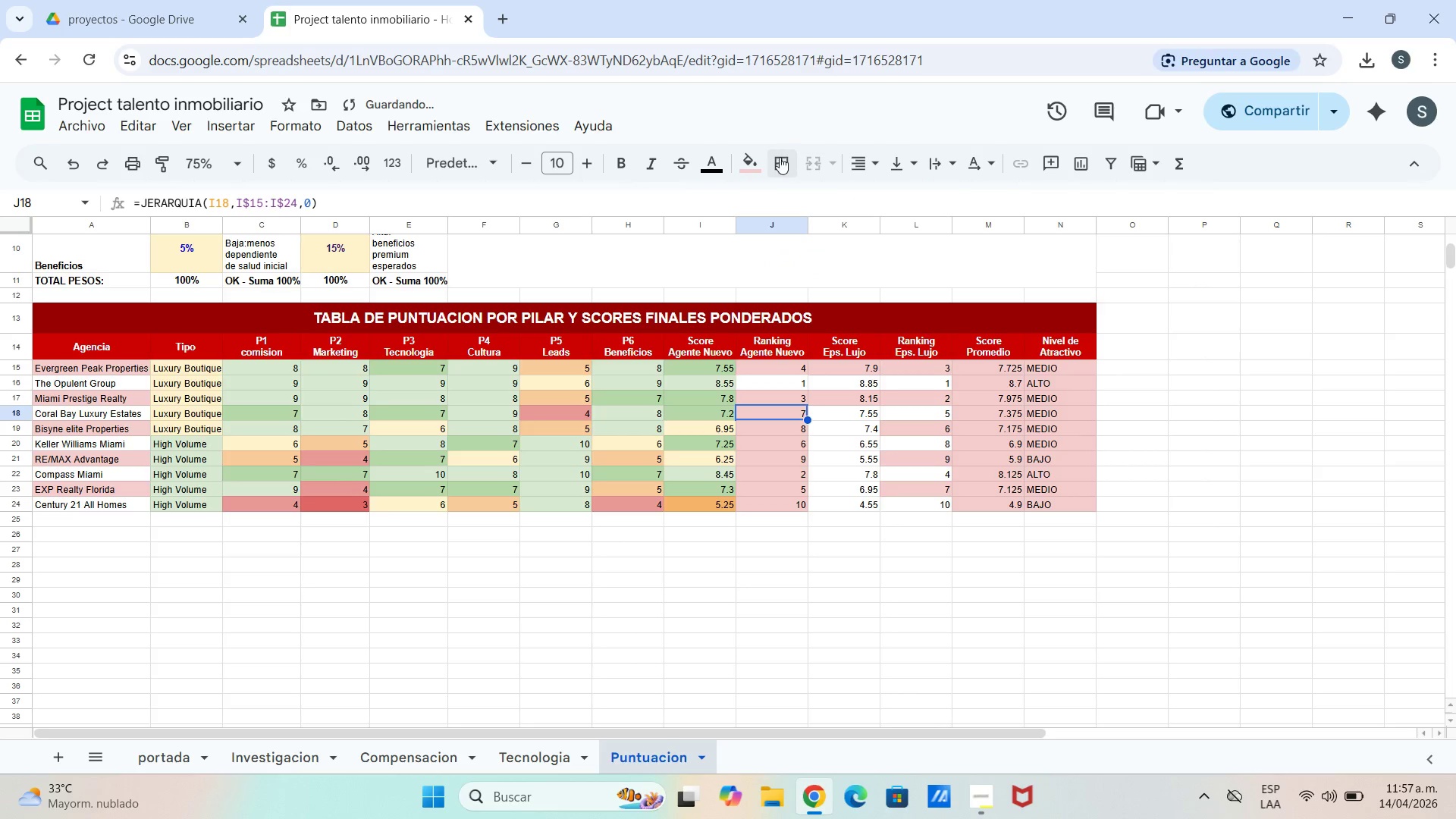 
left_click_drag(start_coordinate=[757, 171], to_coordinate=[749, 174])
 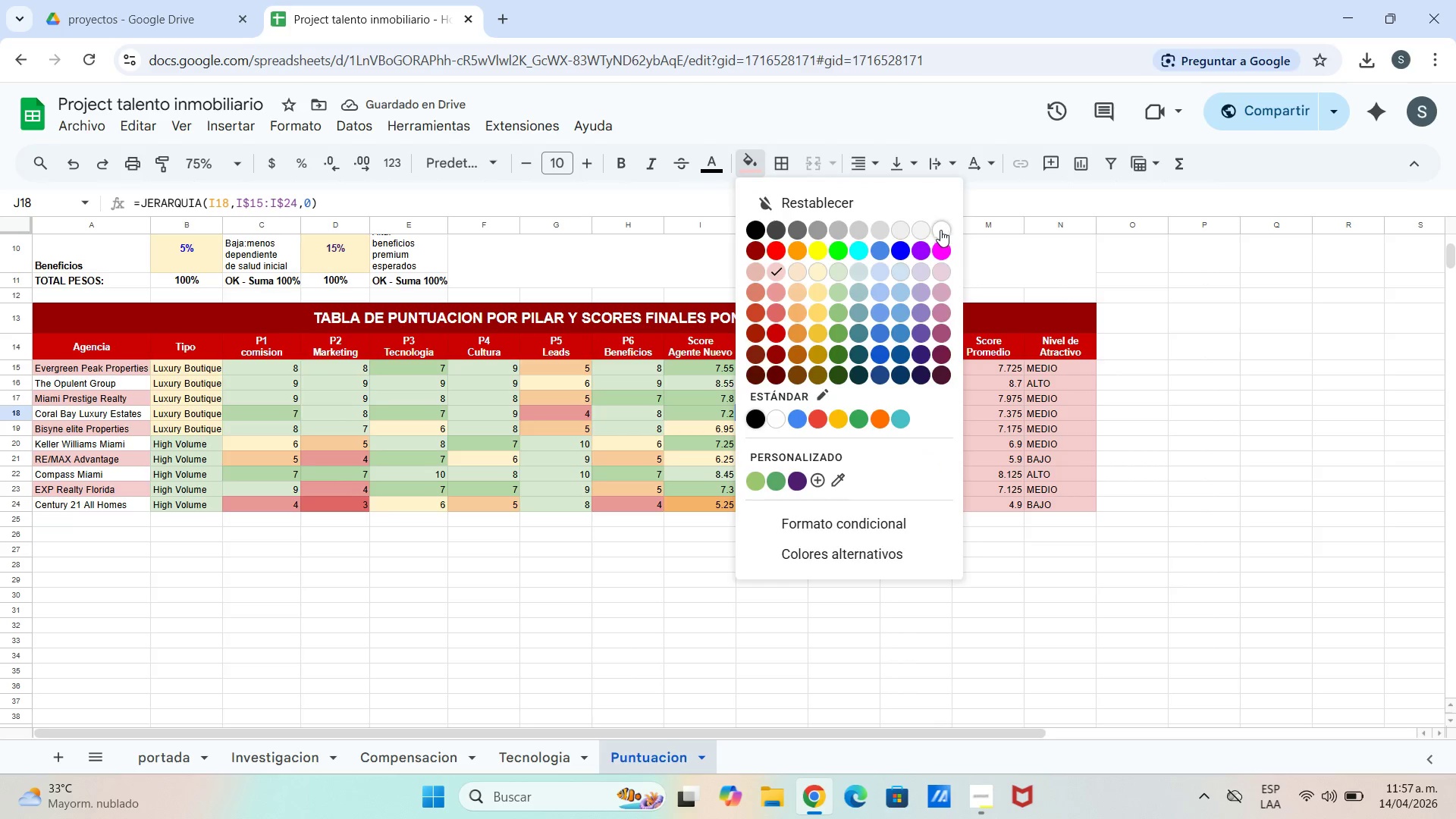 
key(ArrowDown)
 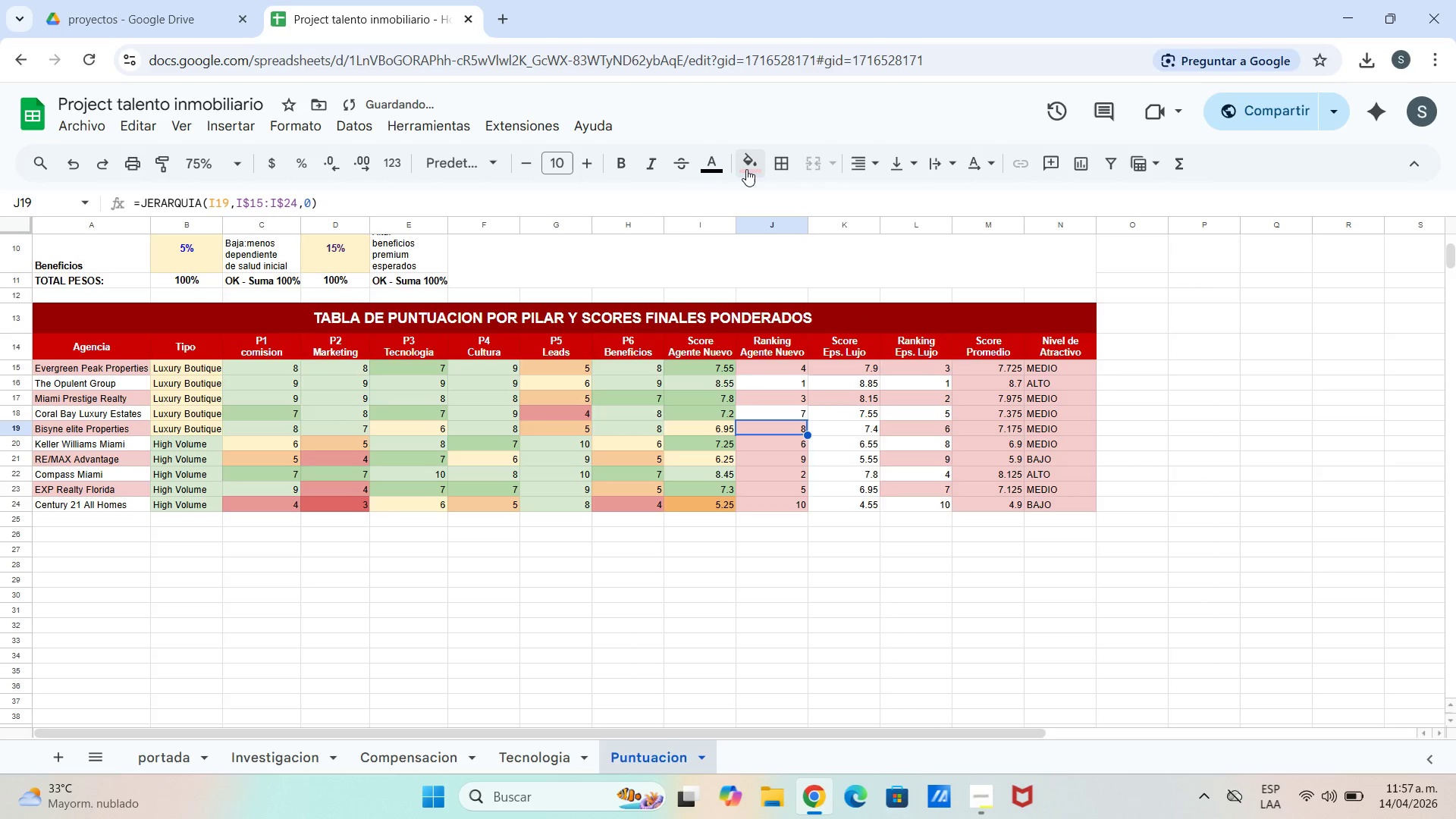 
key(ArrowDown)
 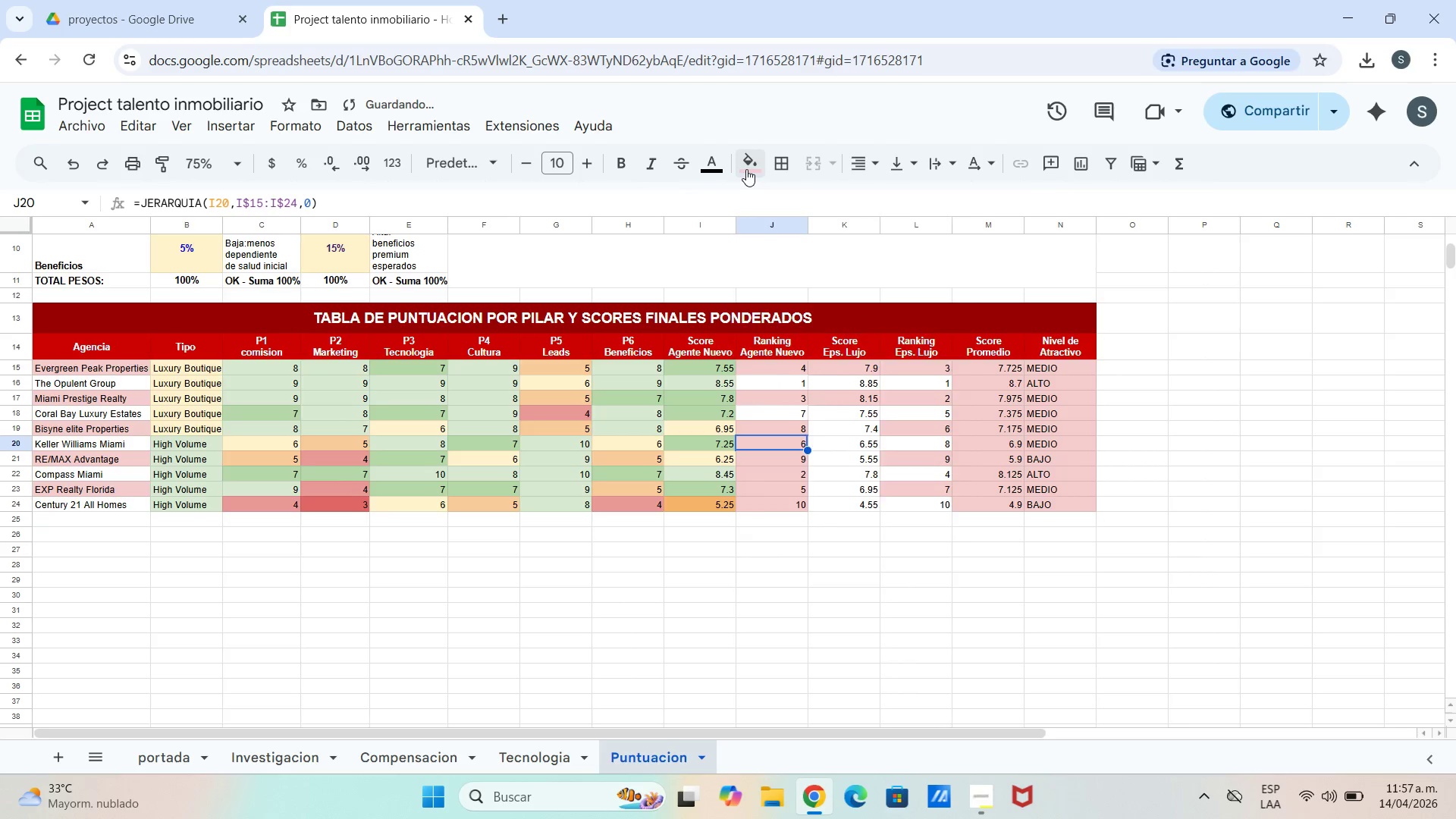 
left_click_drag(start_coordinate=[746, 169], to_coordinate=[759, 169])
 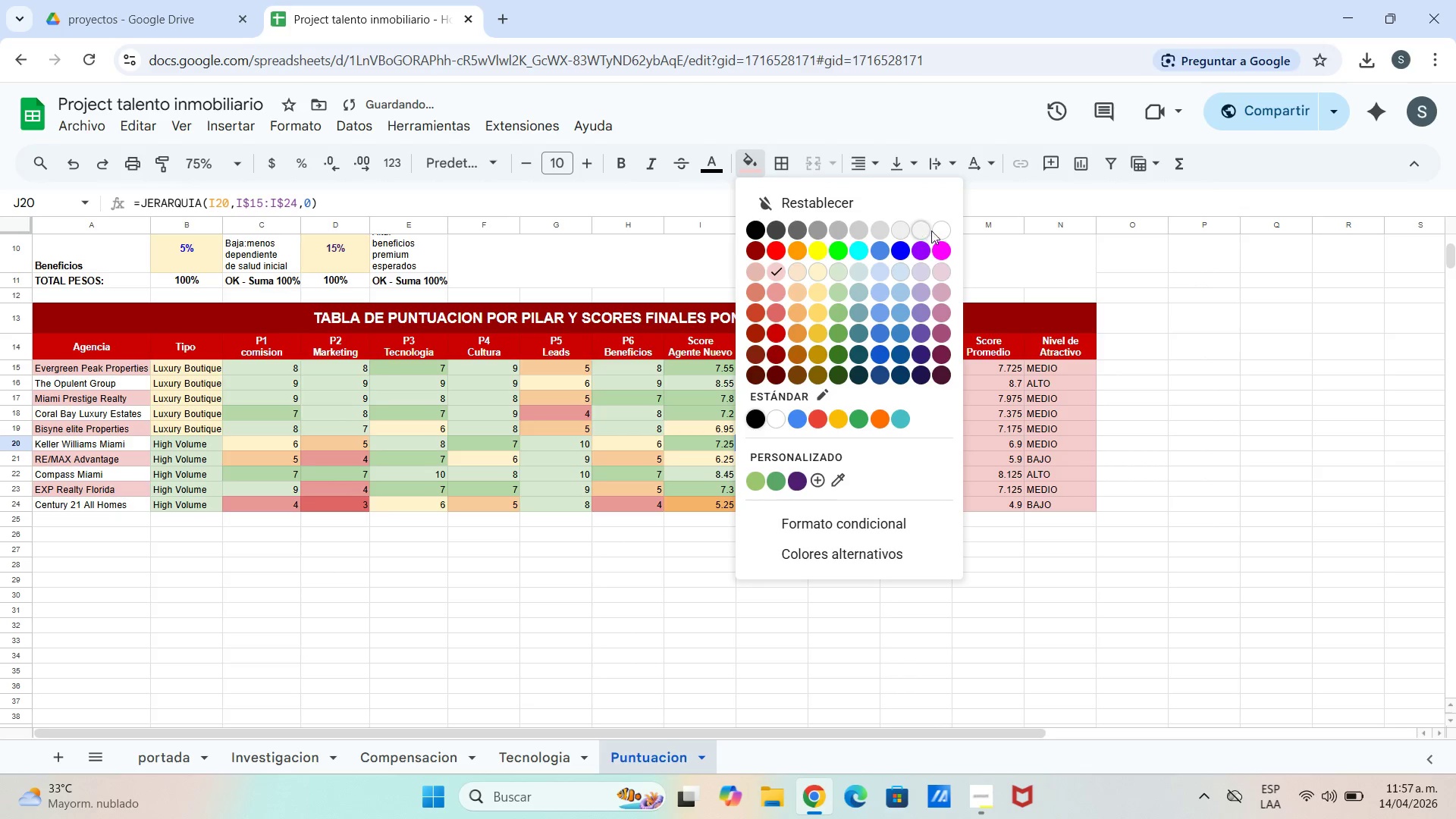 
left_click([934, 231])
 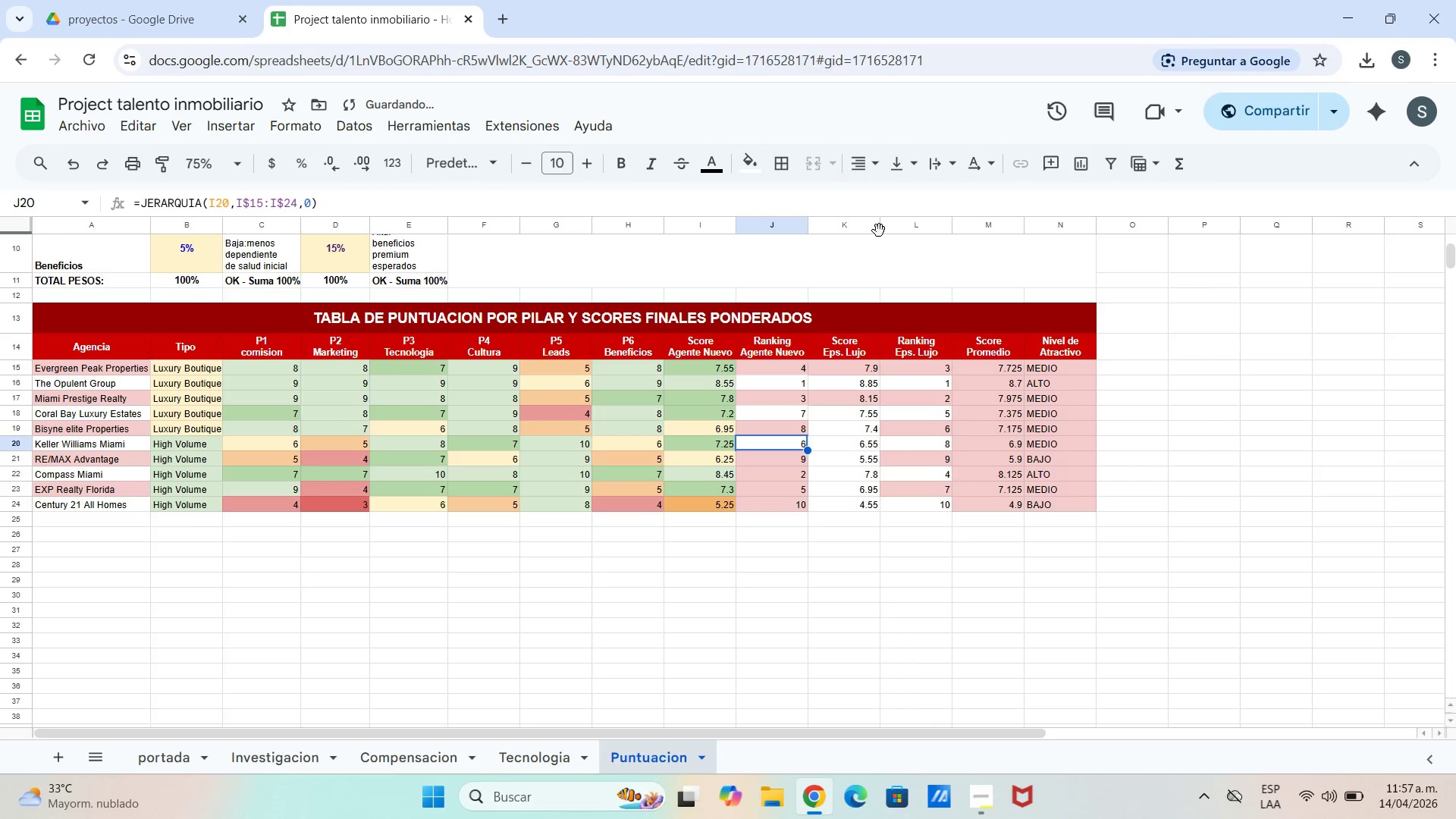 
key(ArrowDown)
 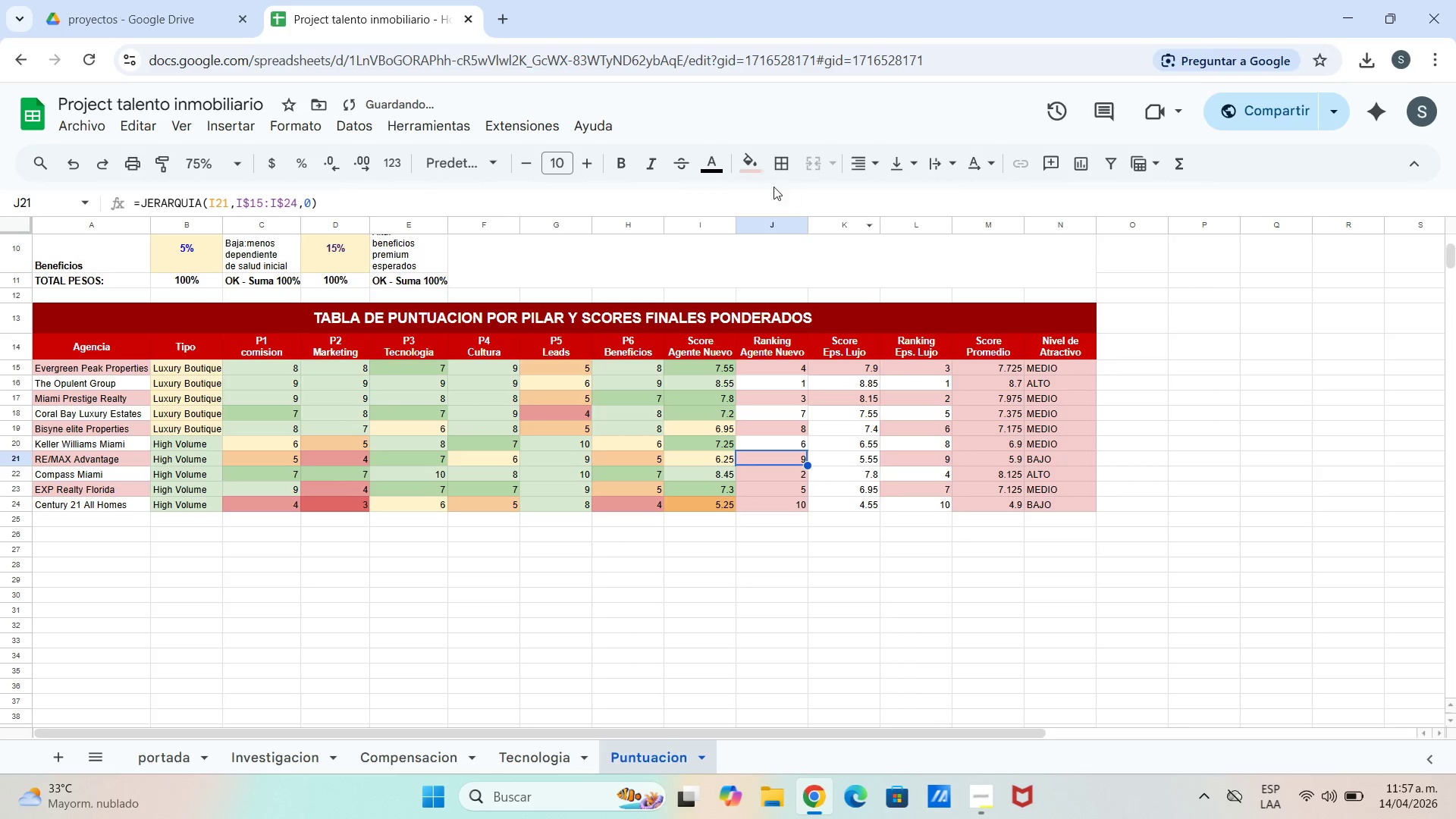 
key(ArrowDown)
 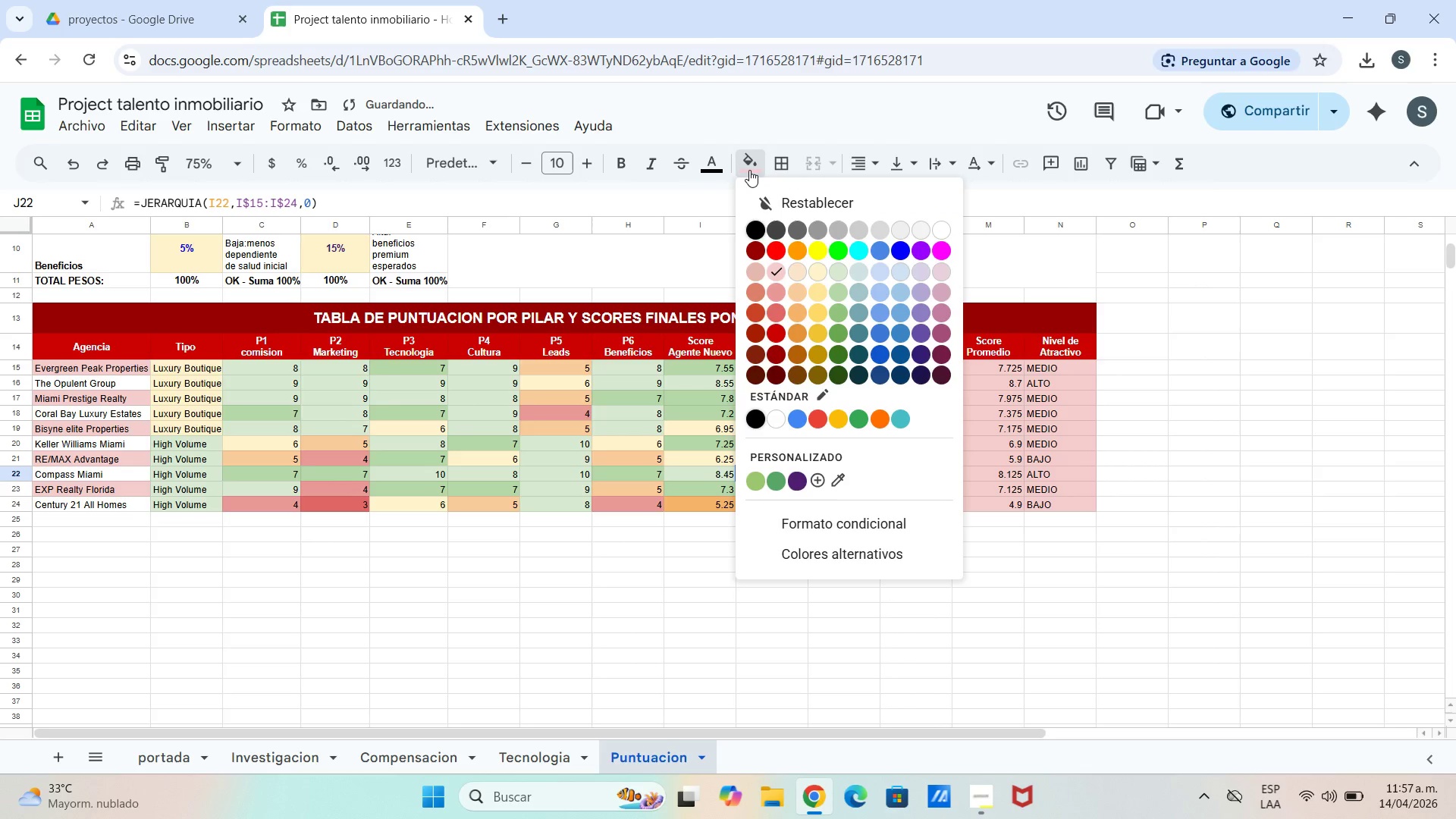 
left_click([749, 170])
 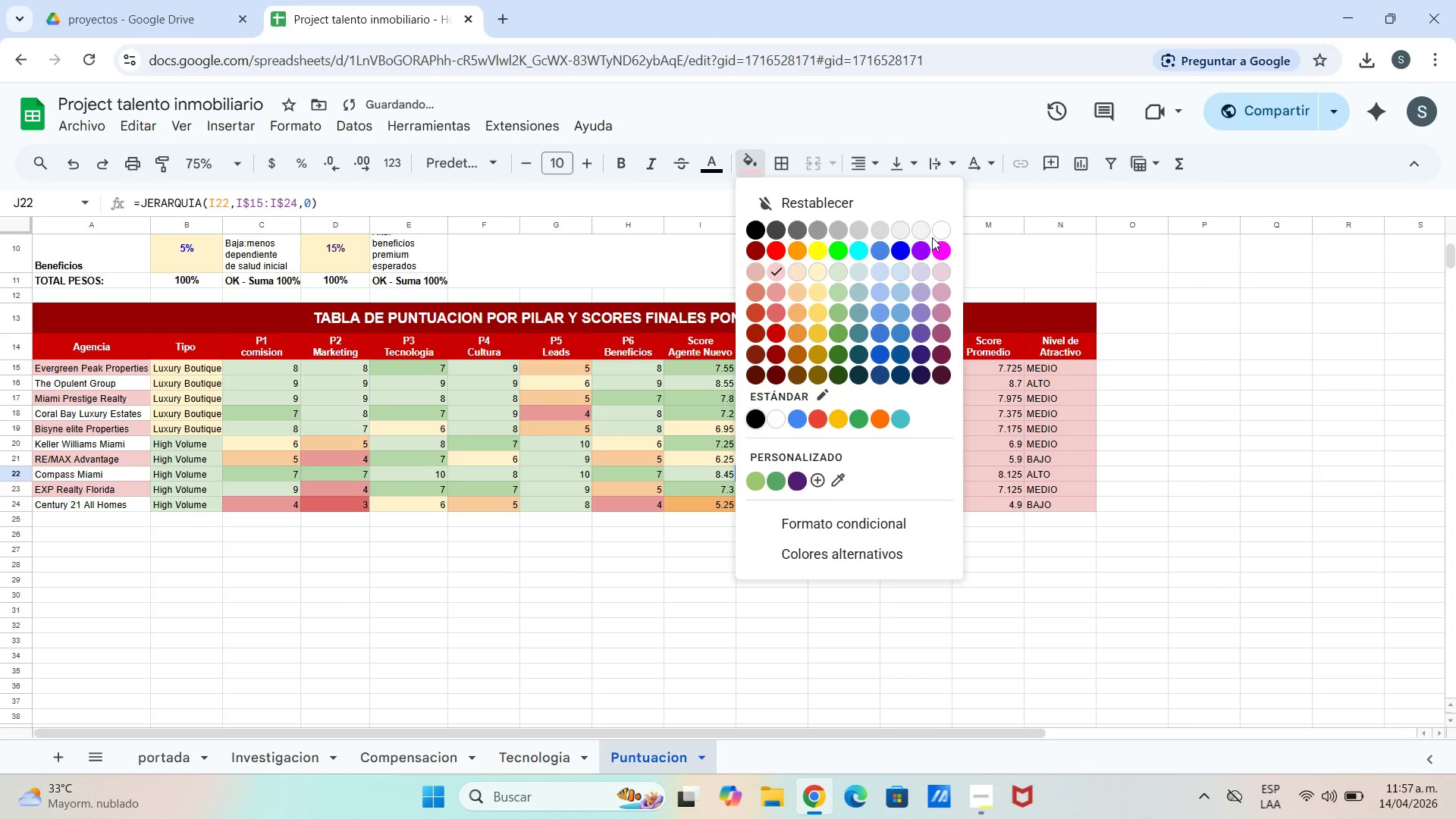 
left_click([939, 235])
 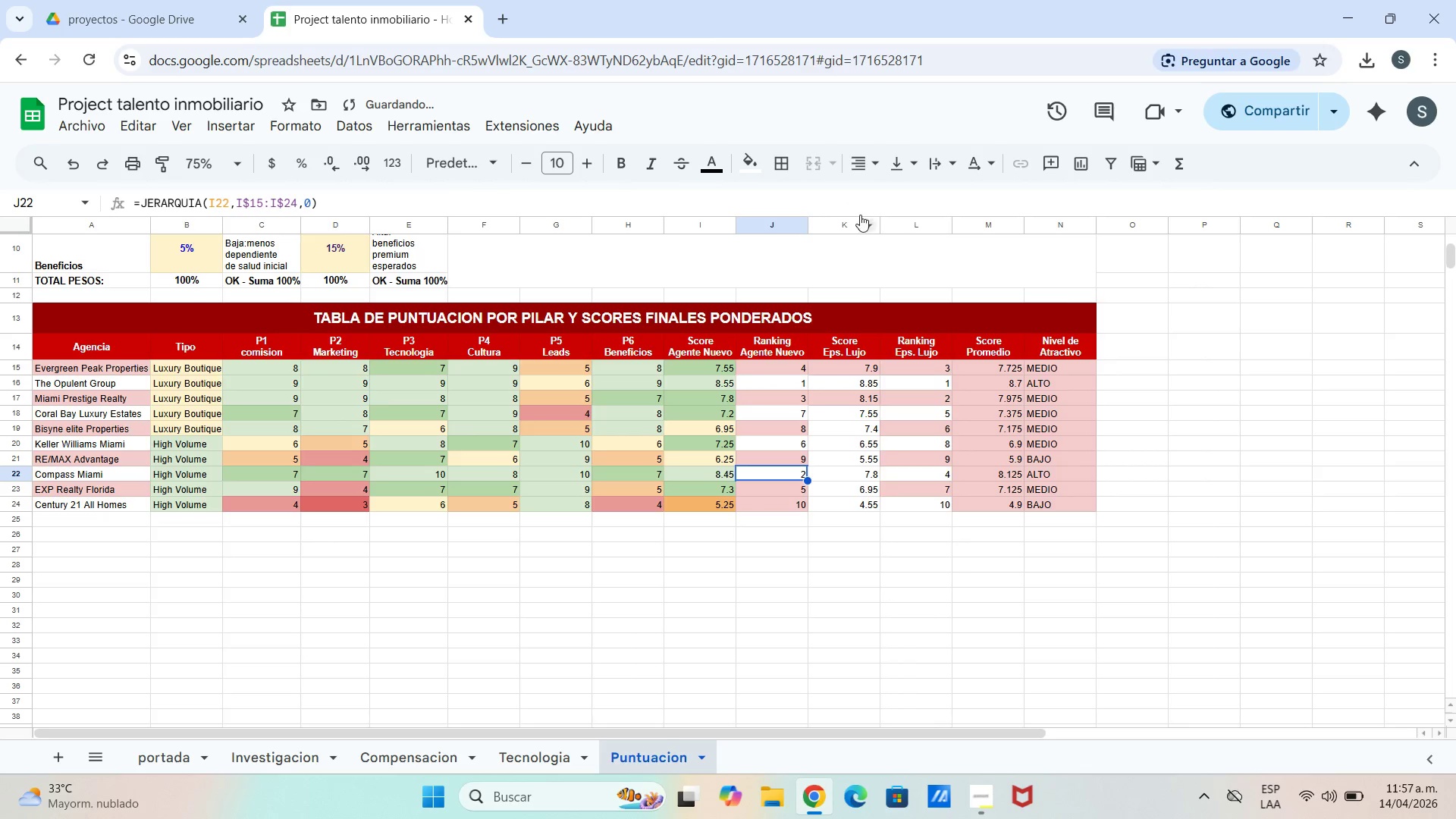 
key(ArrowDown)
 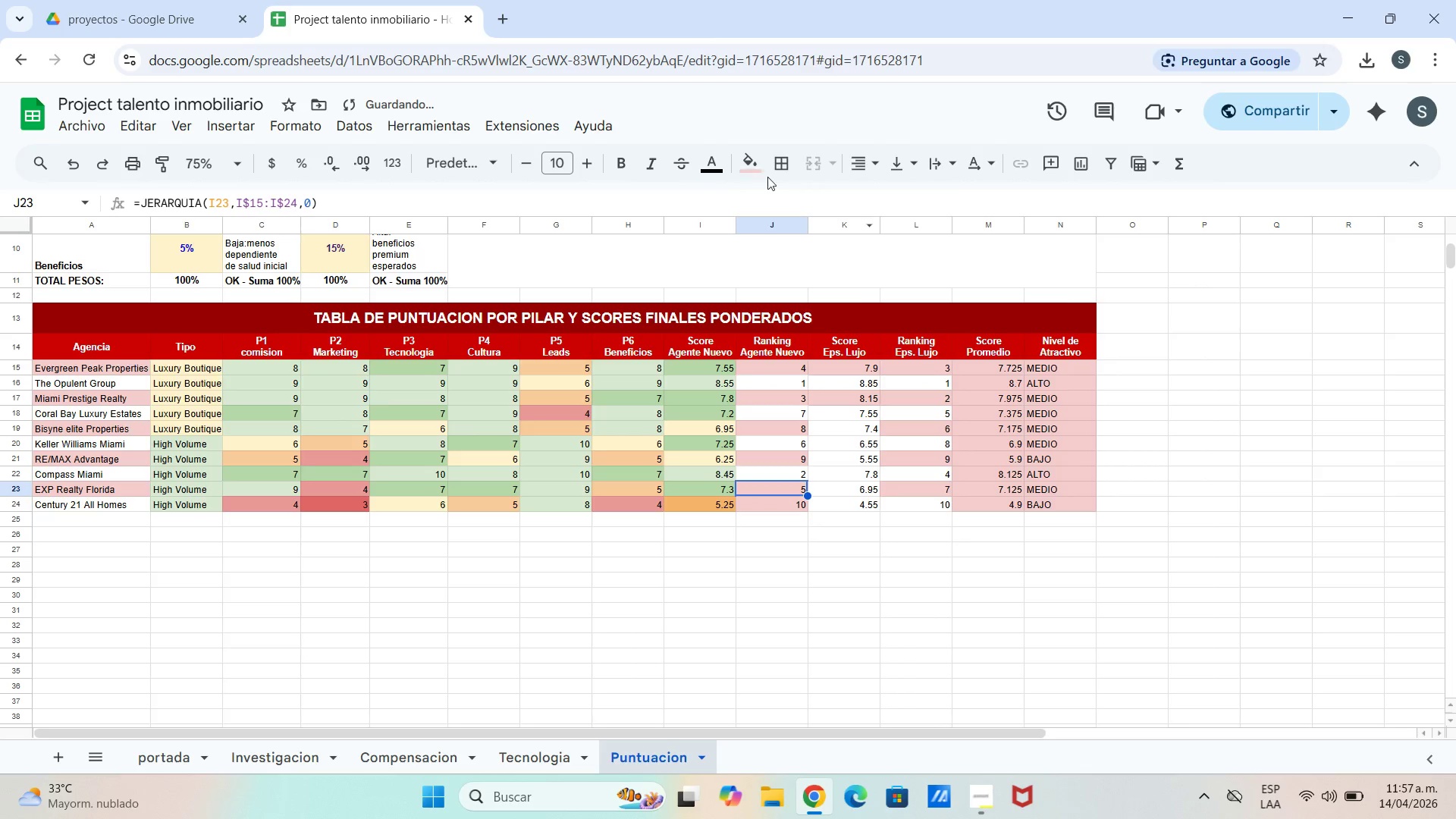 
key(ArrowDown)
 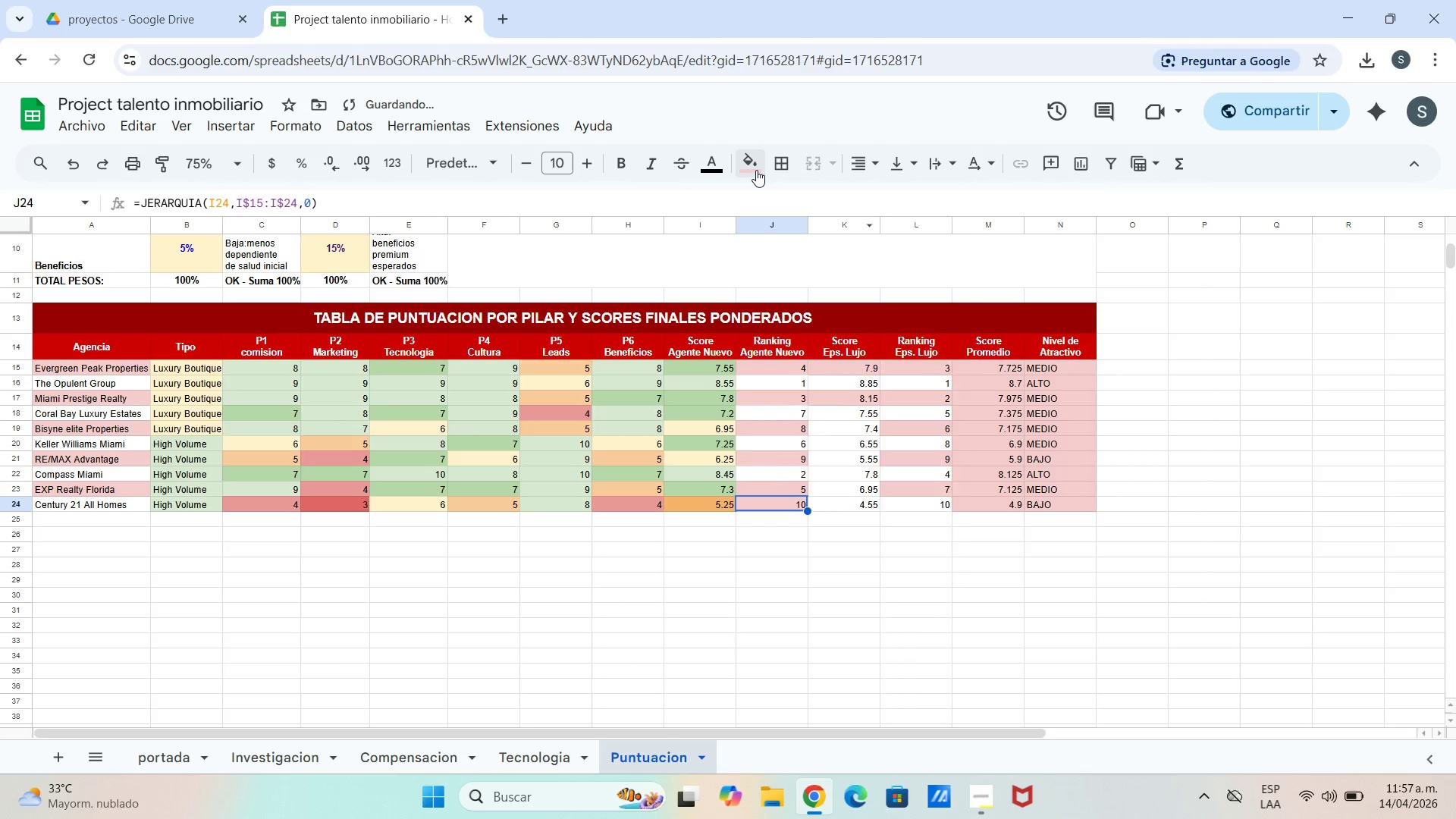 
left_click([755, 168])
 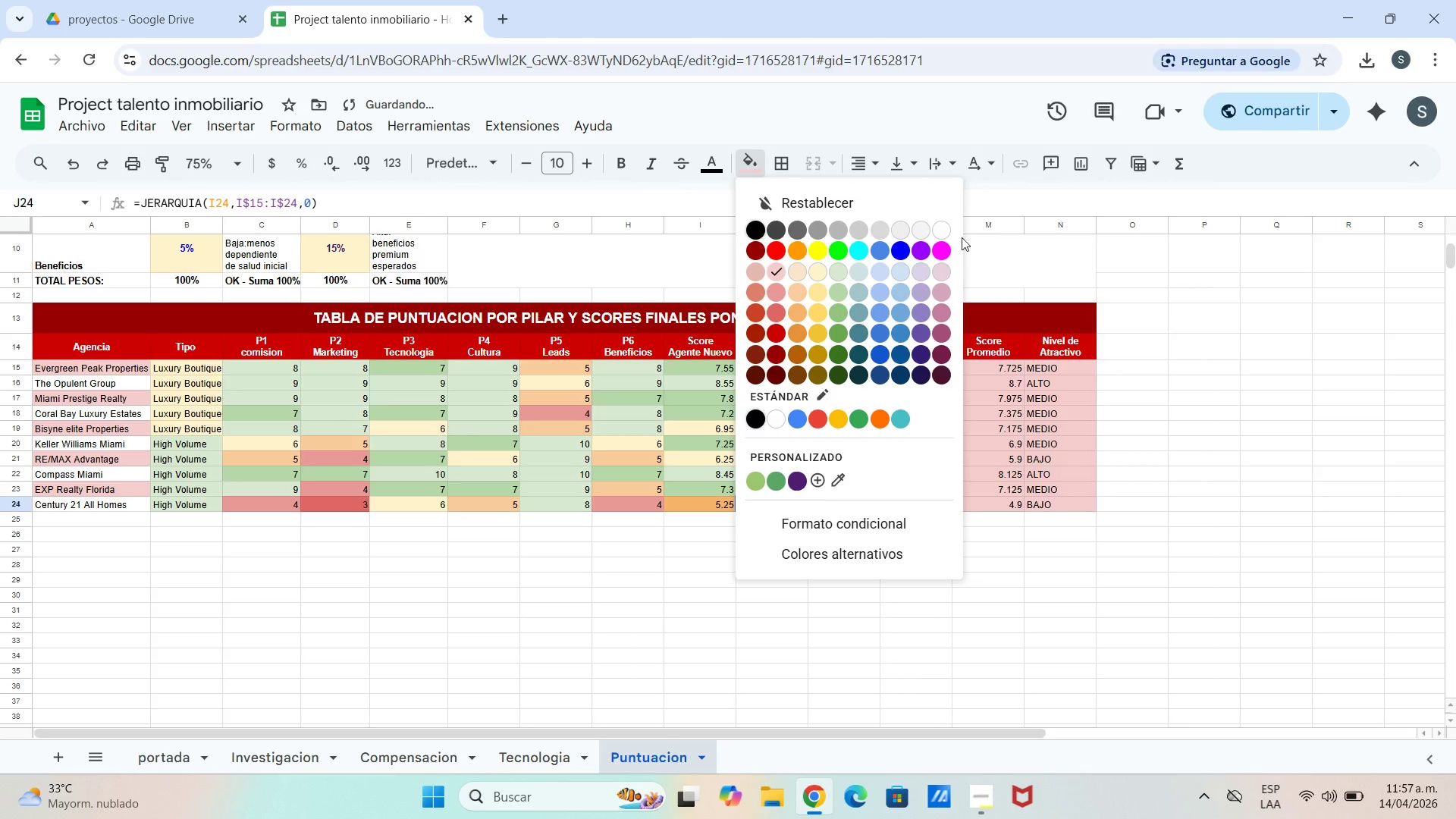 
left_click([949, 234])
 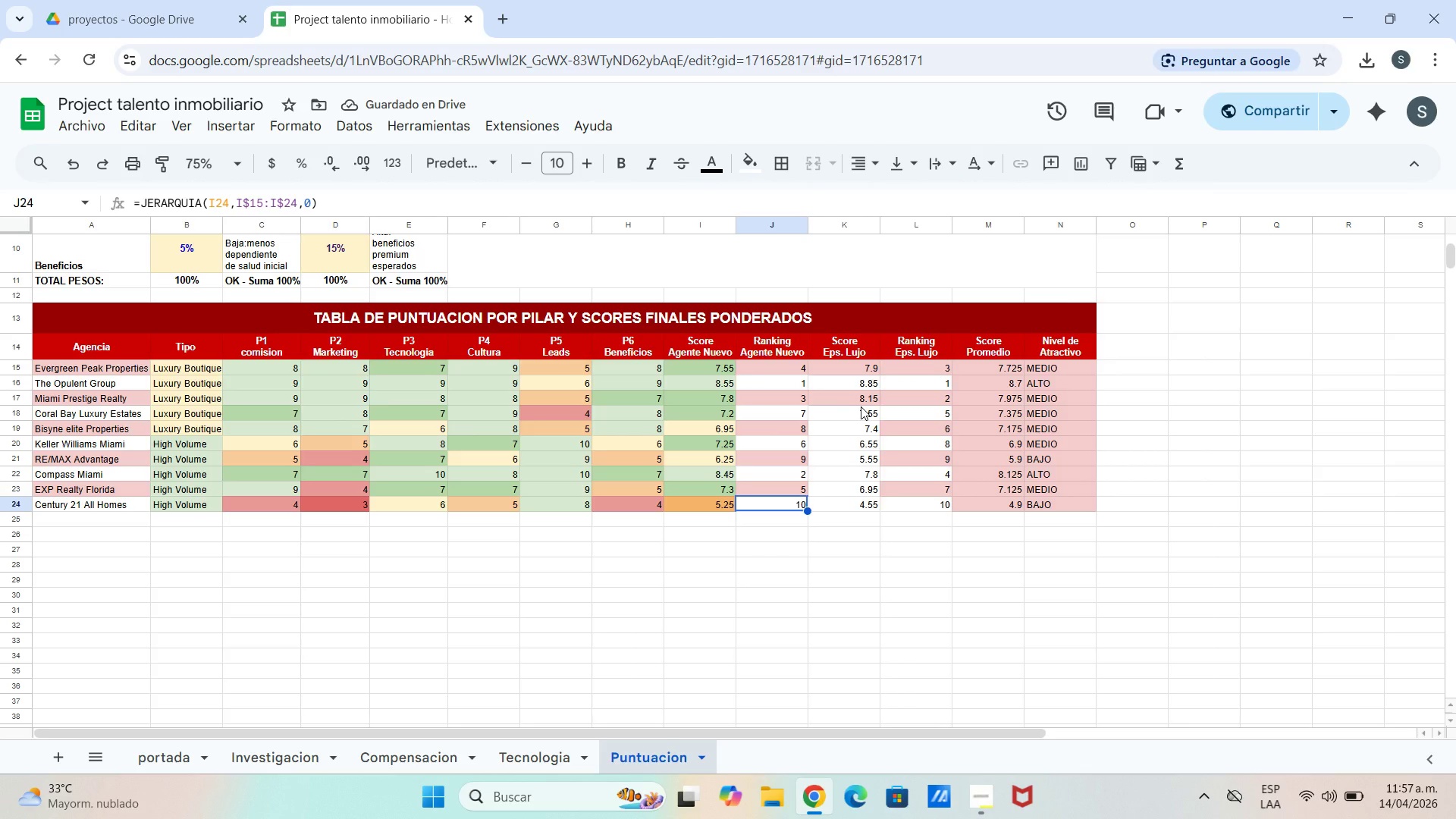 
wait(6.2)
 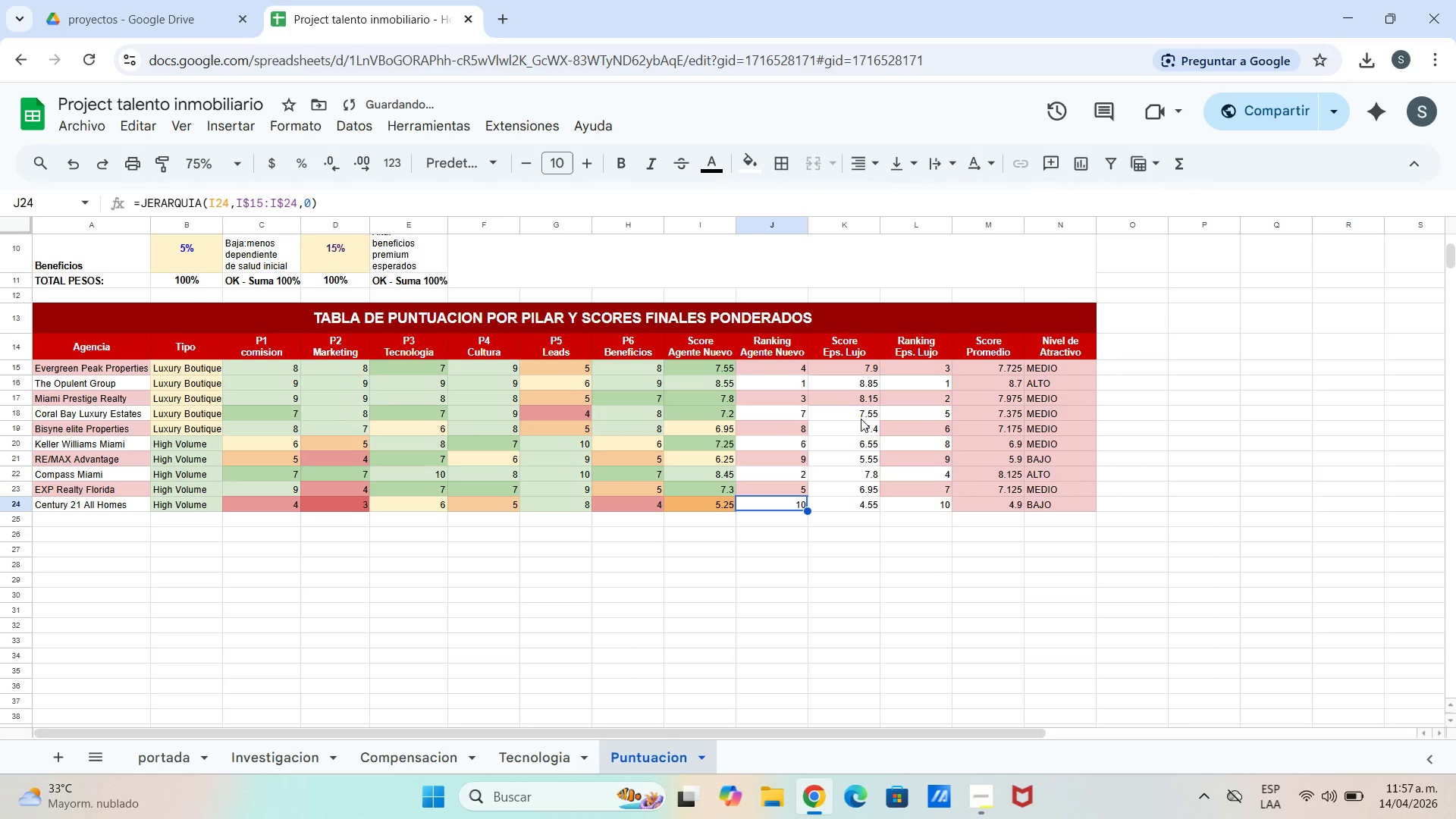 
left_click_drag(start_coordinate=[814, 429], to_coordinate=[822, 429])
 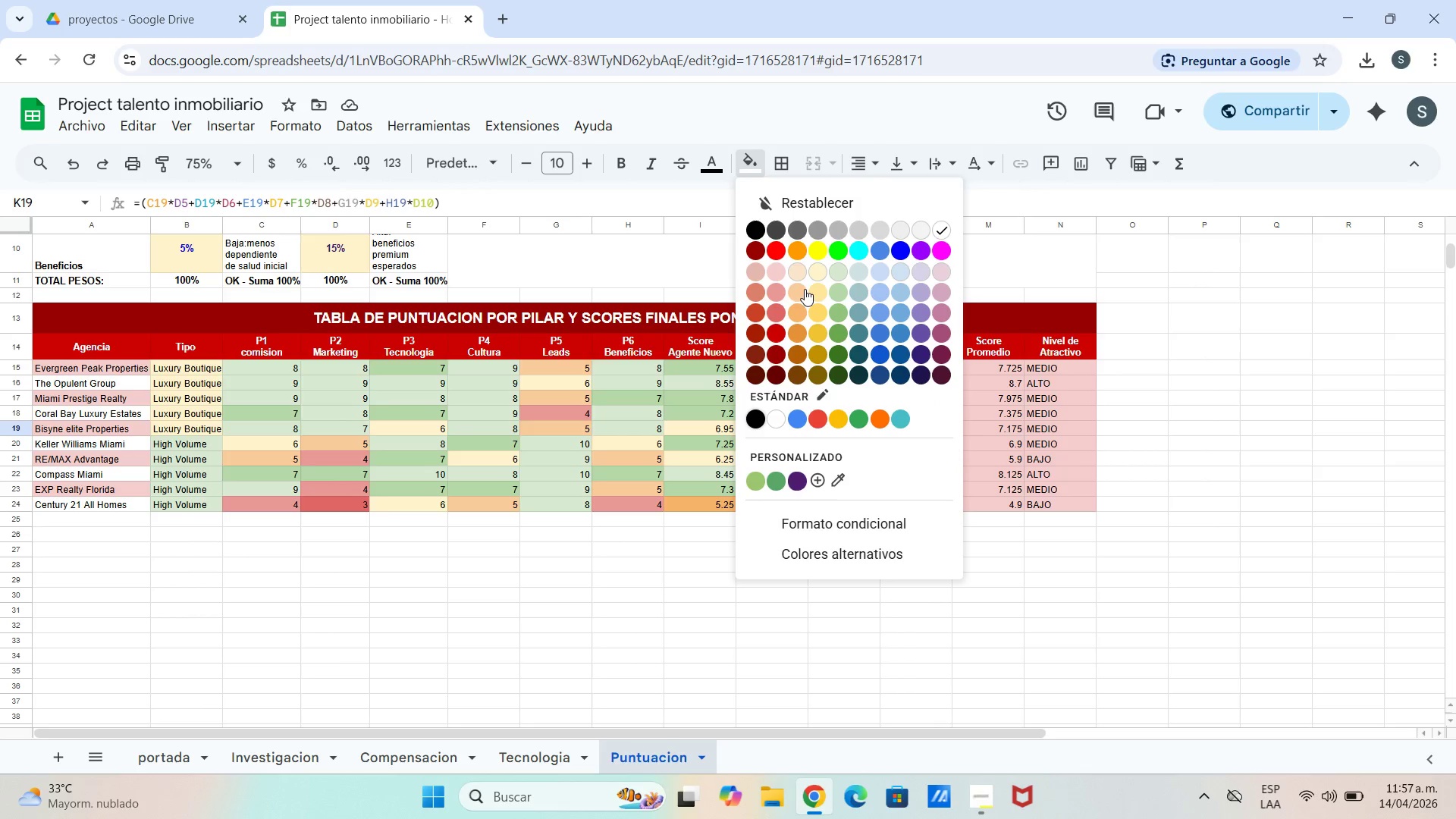 
left_click([774, 274])
 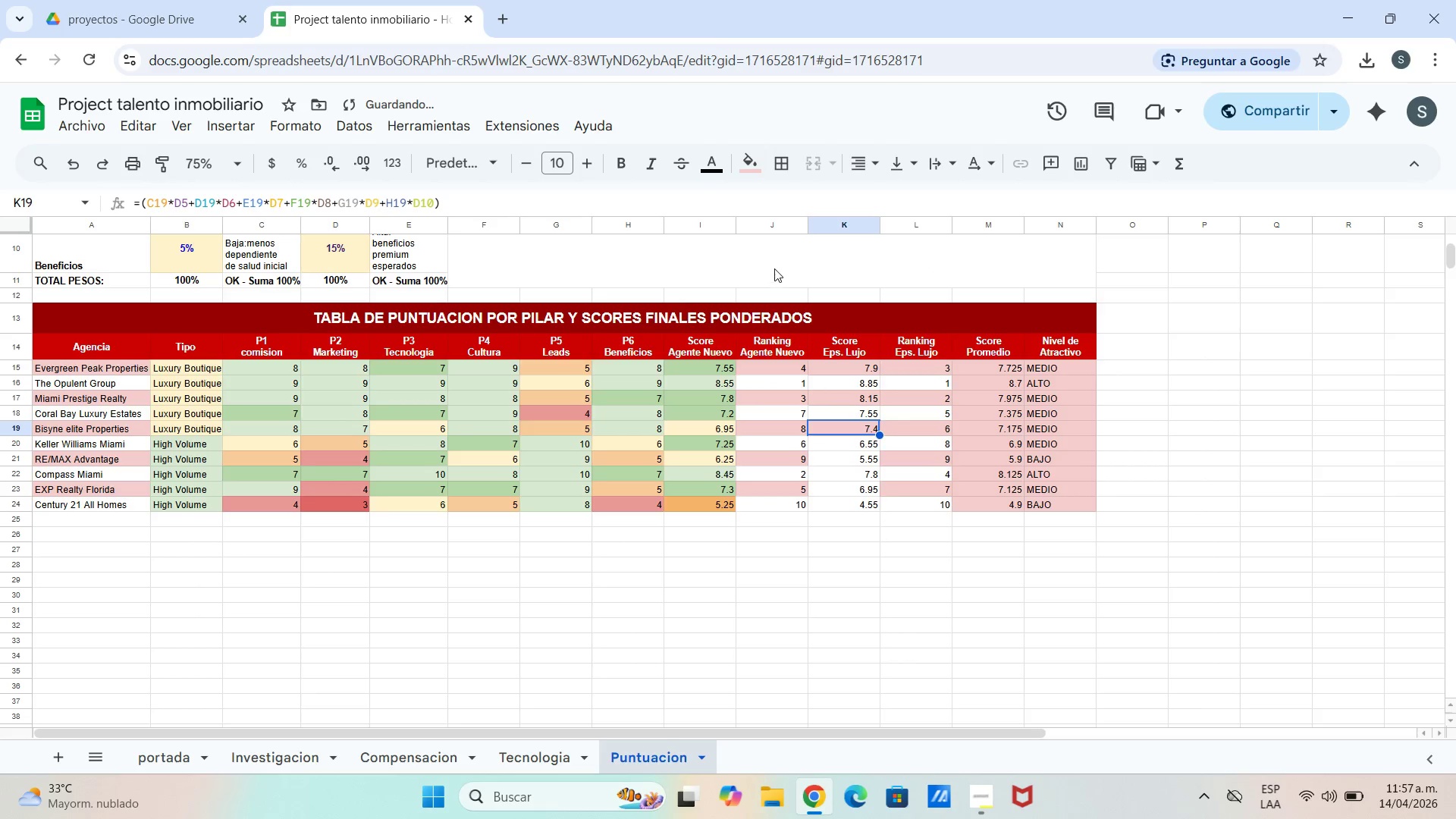 
key(ArrowDown)
 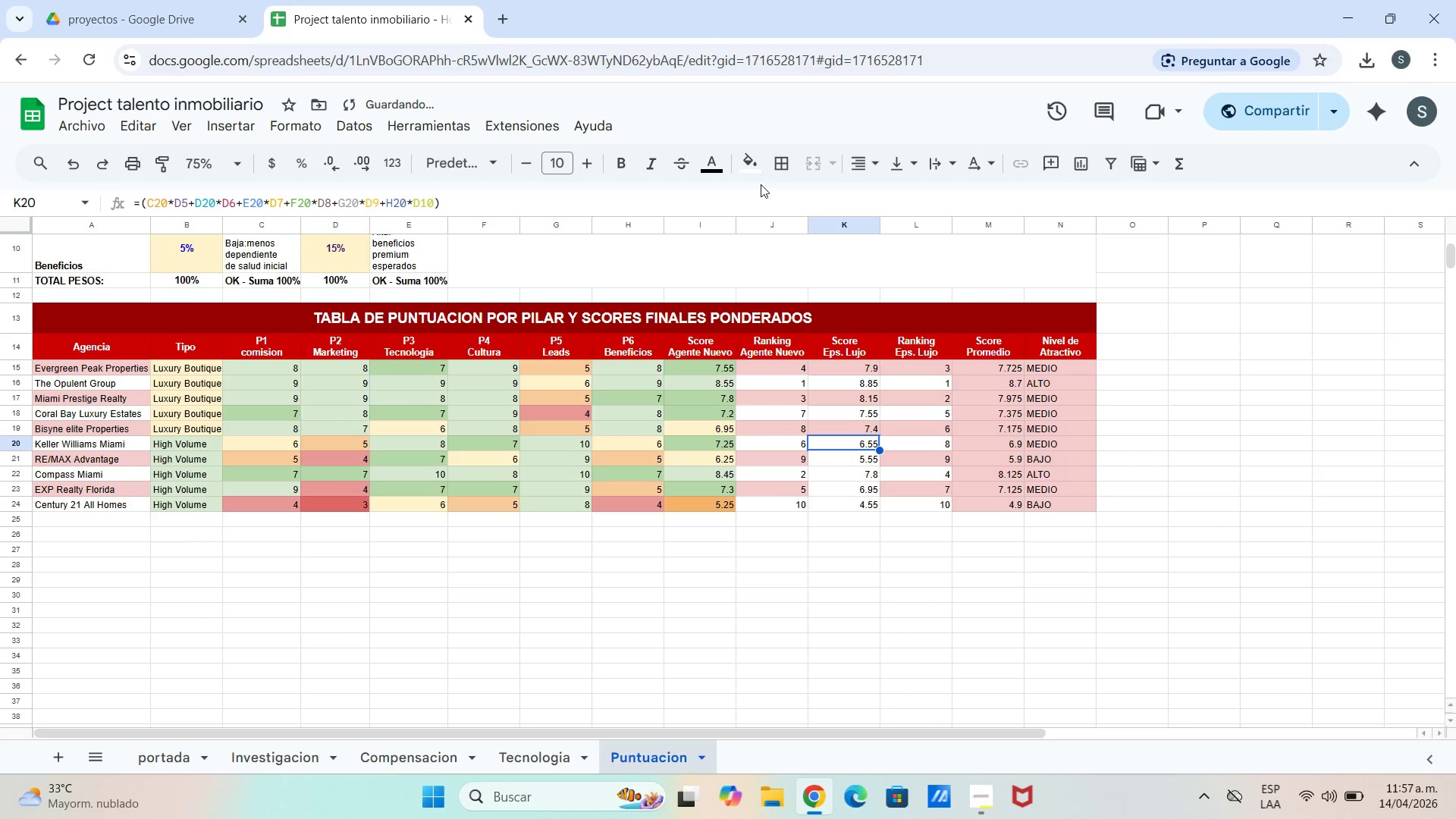 
left_click([755, 171])
 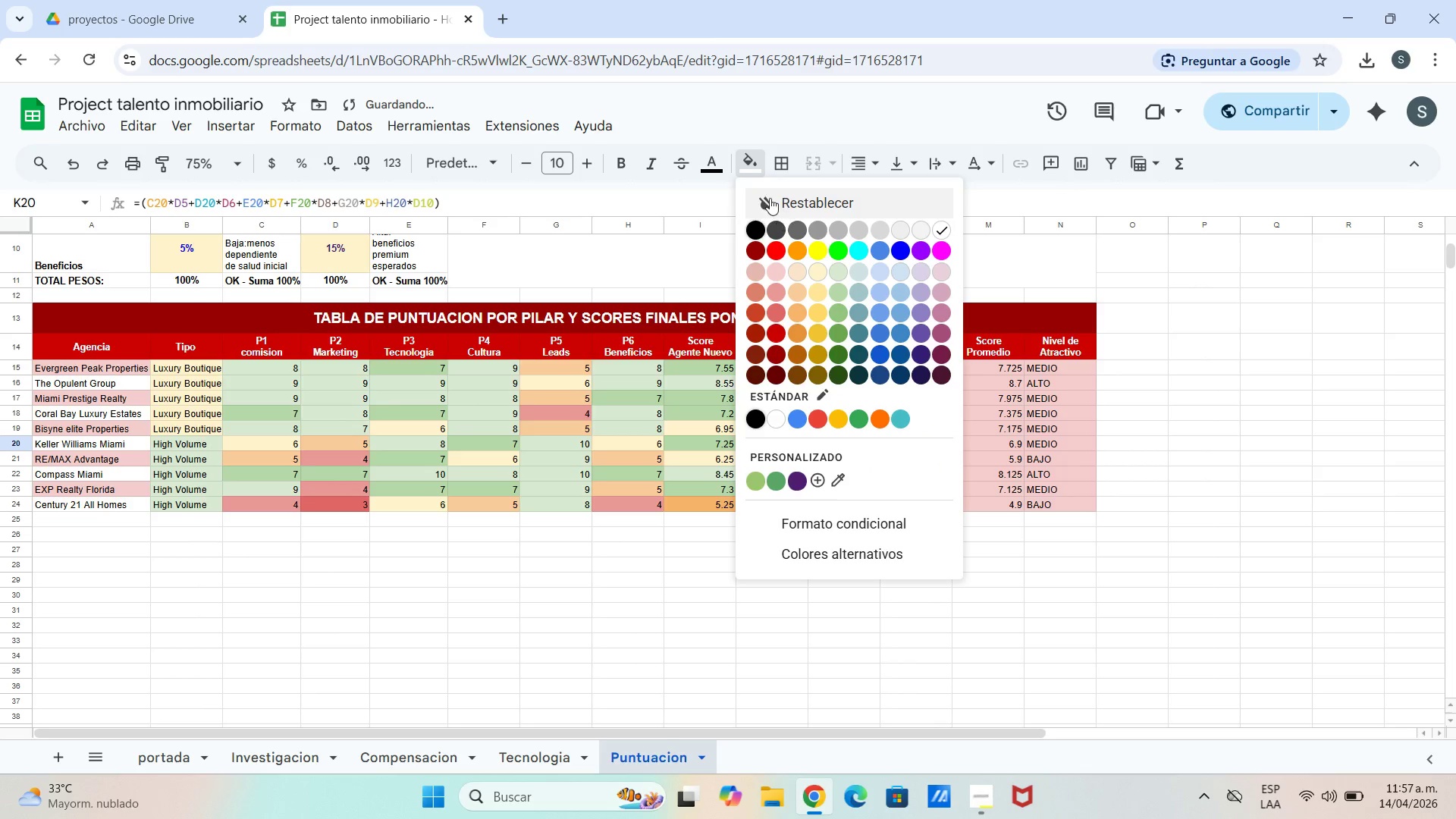 
key(ArrowDown)
 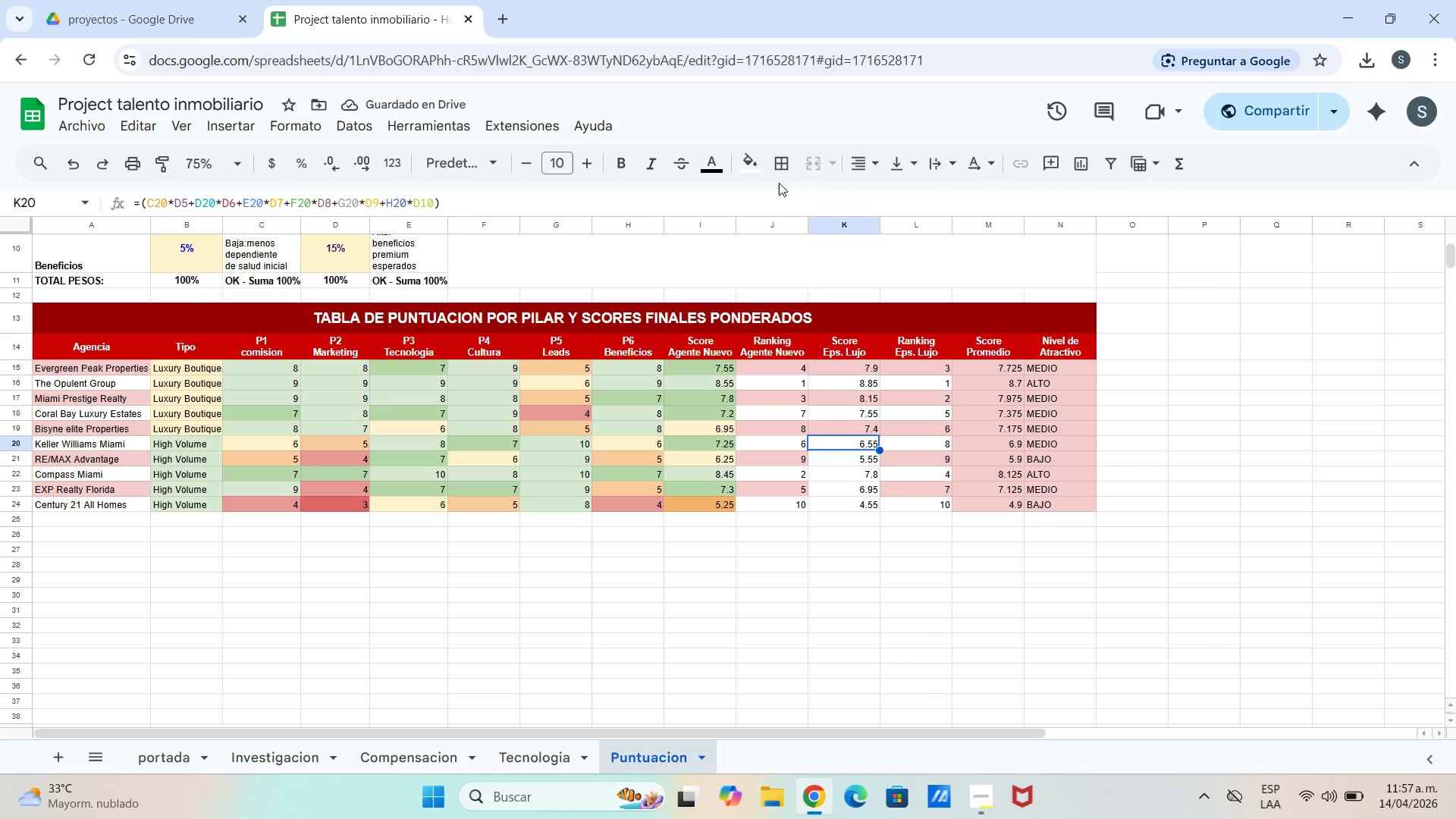 
key(ArrowDown)
 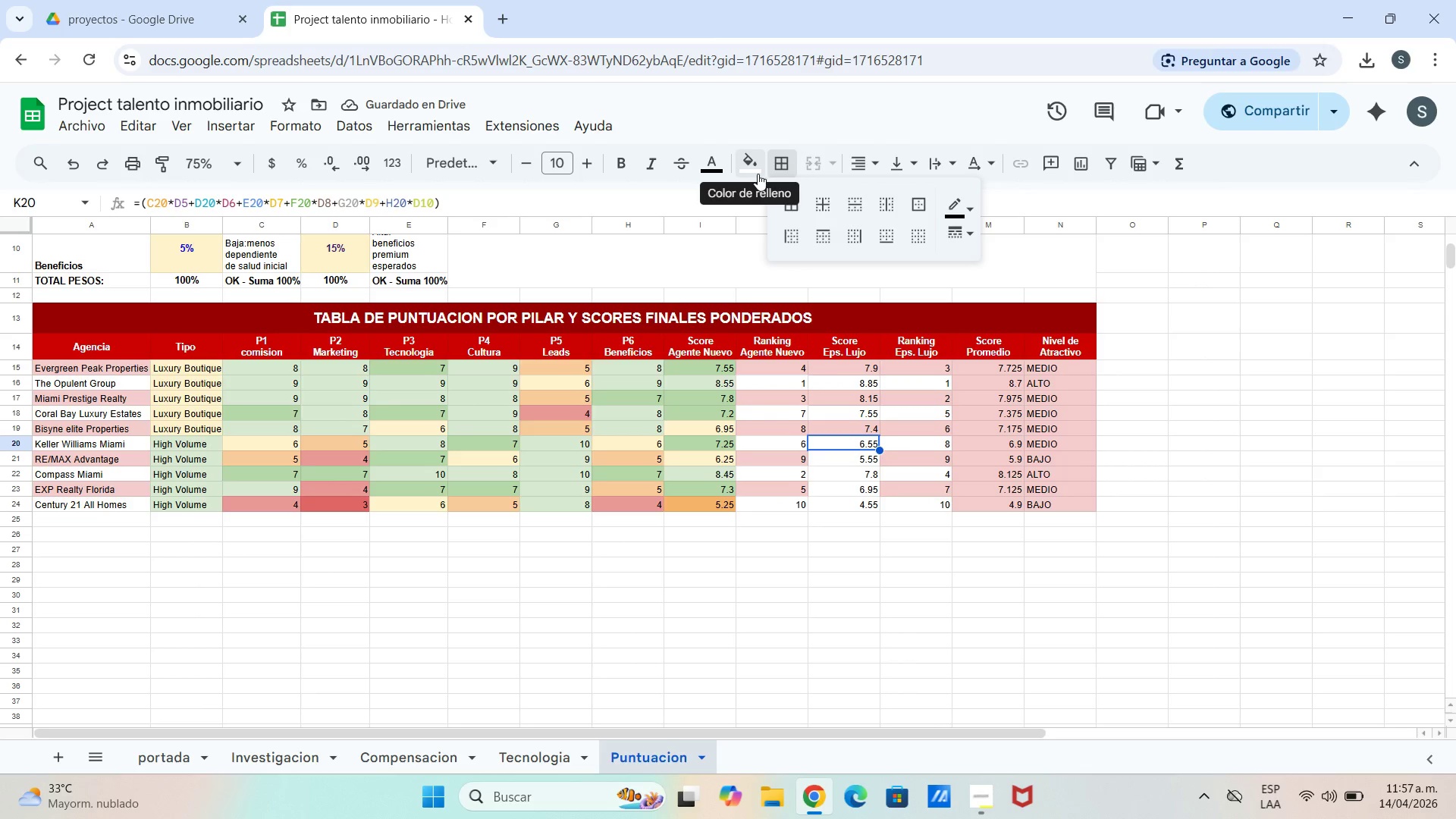 
key(ArrowDown)
 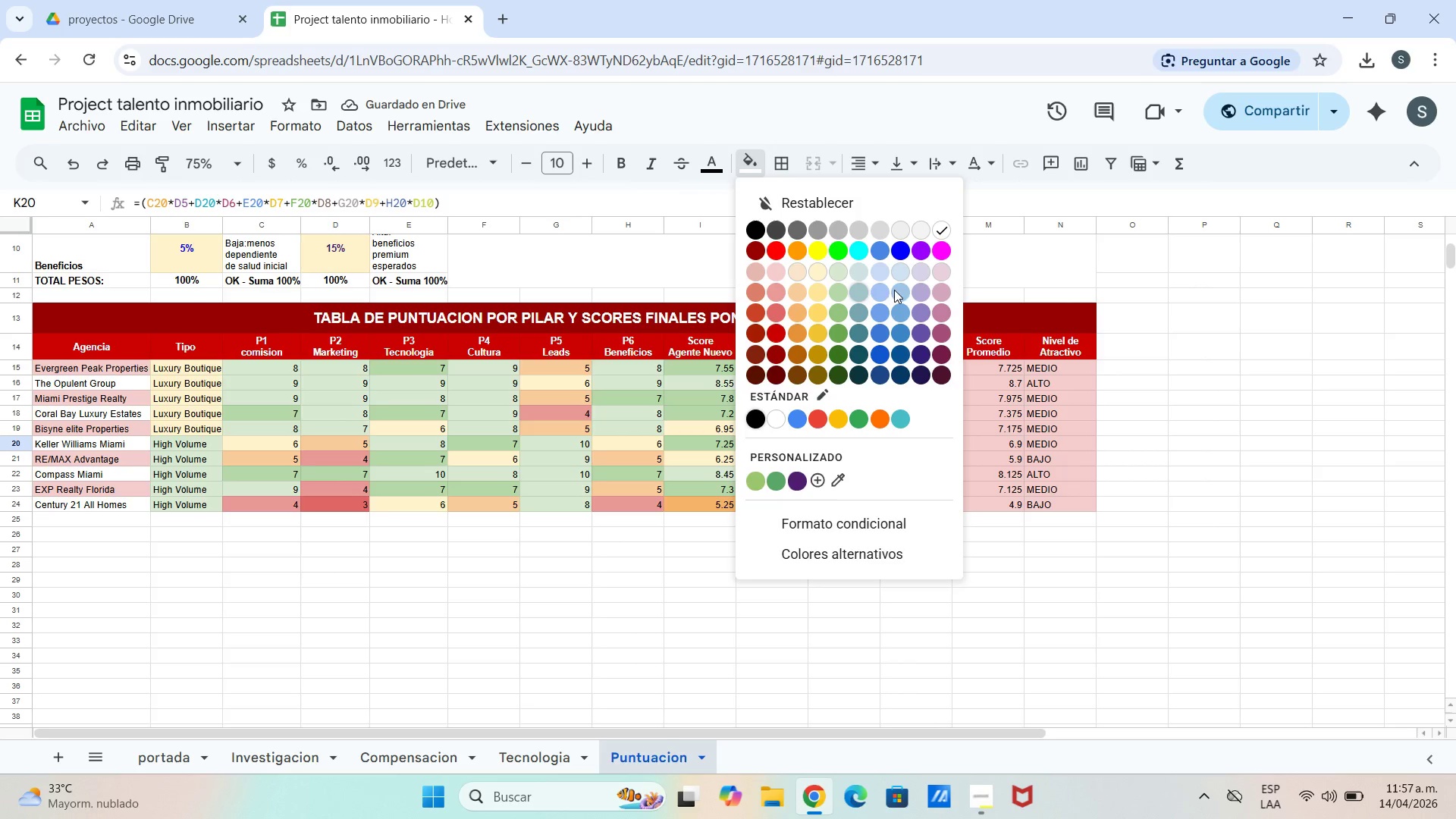 
left_click_drag(start_coordinate=[1025, 252], to_coordinate=[1021, 260])
 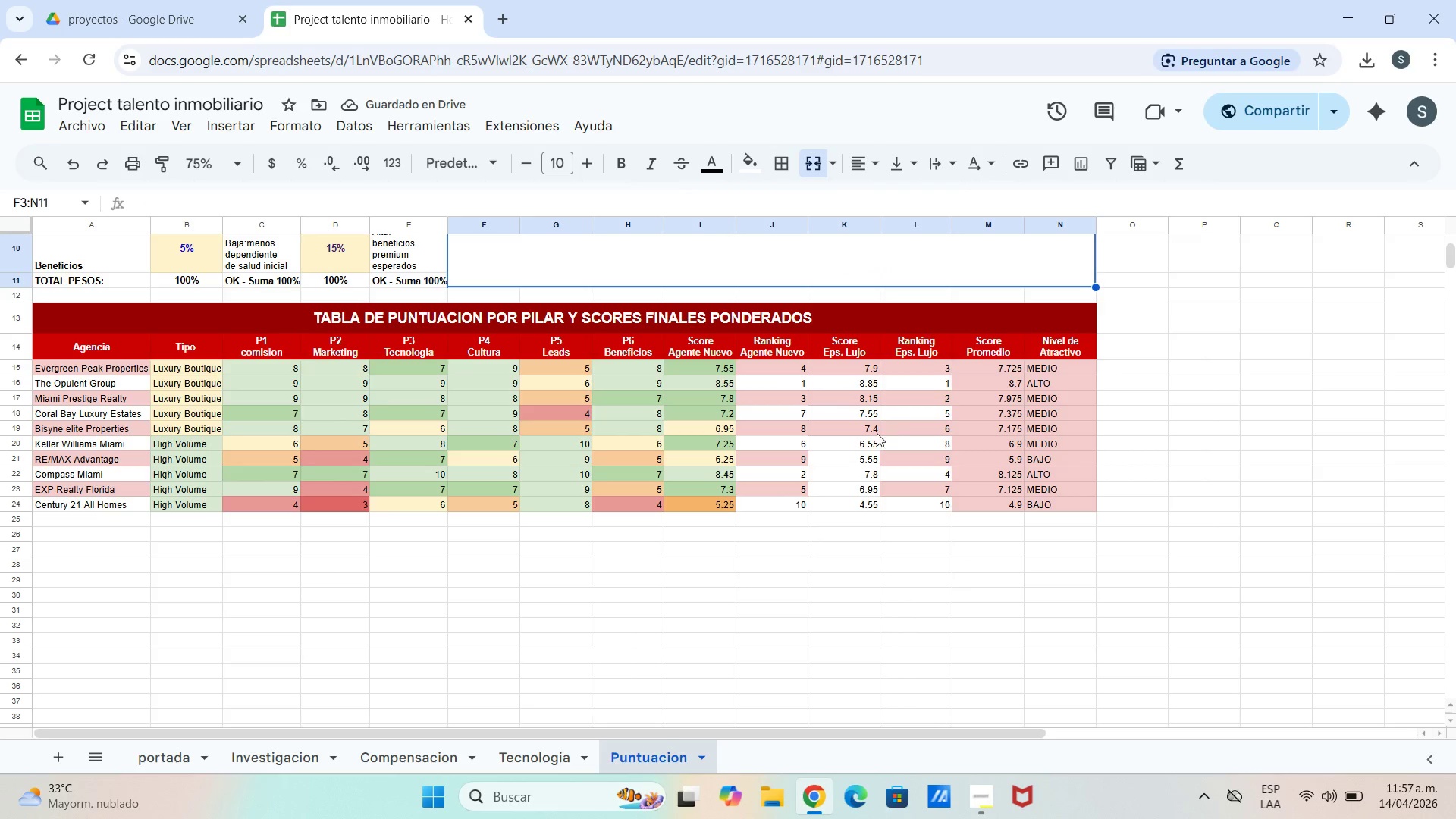 
left_click([859, 463])
 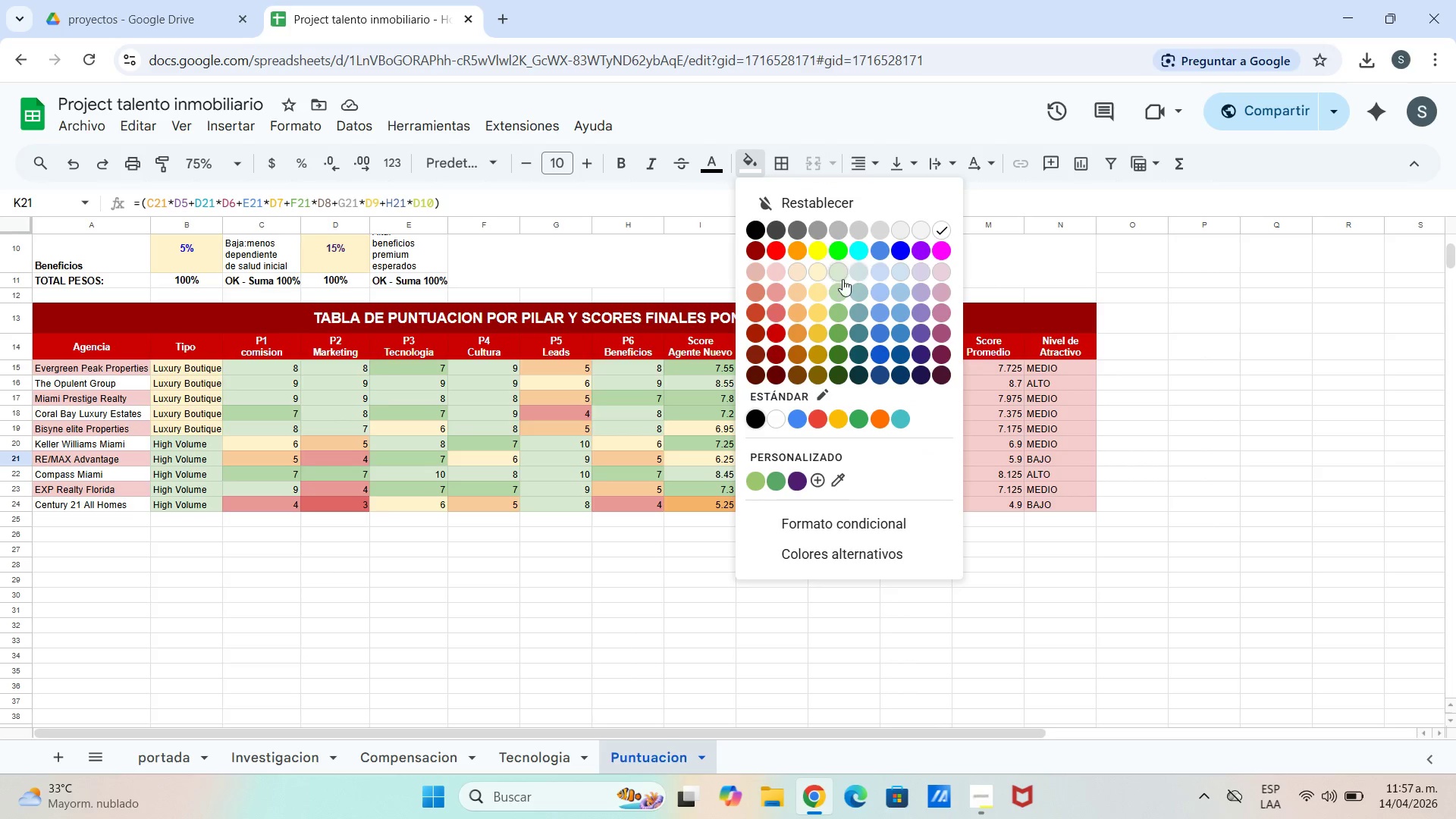 
left_click([778, 272])
 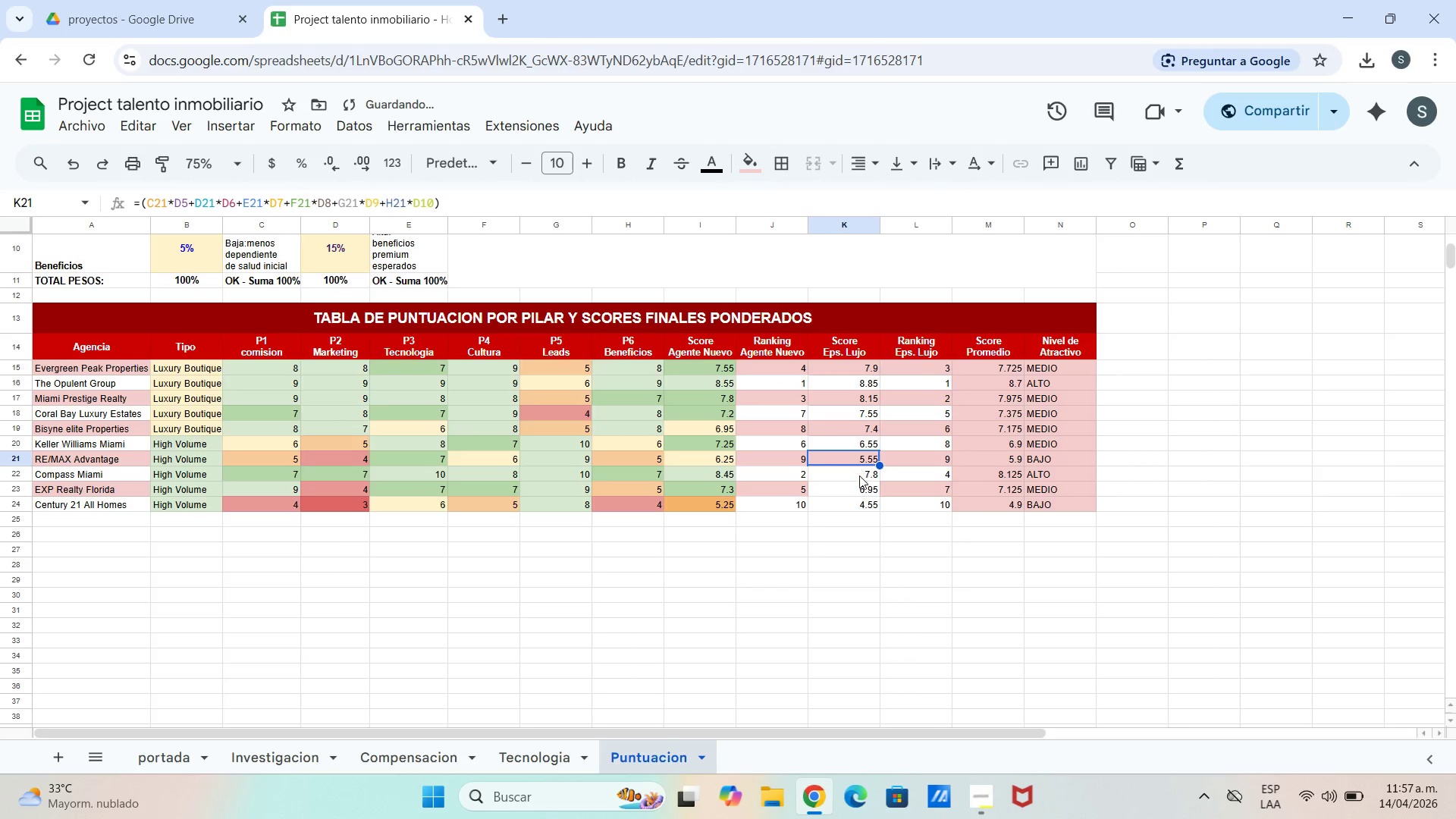 
left_click_drag(start_coordinate=[859, 492], to_coordinate=[859, 488])
 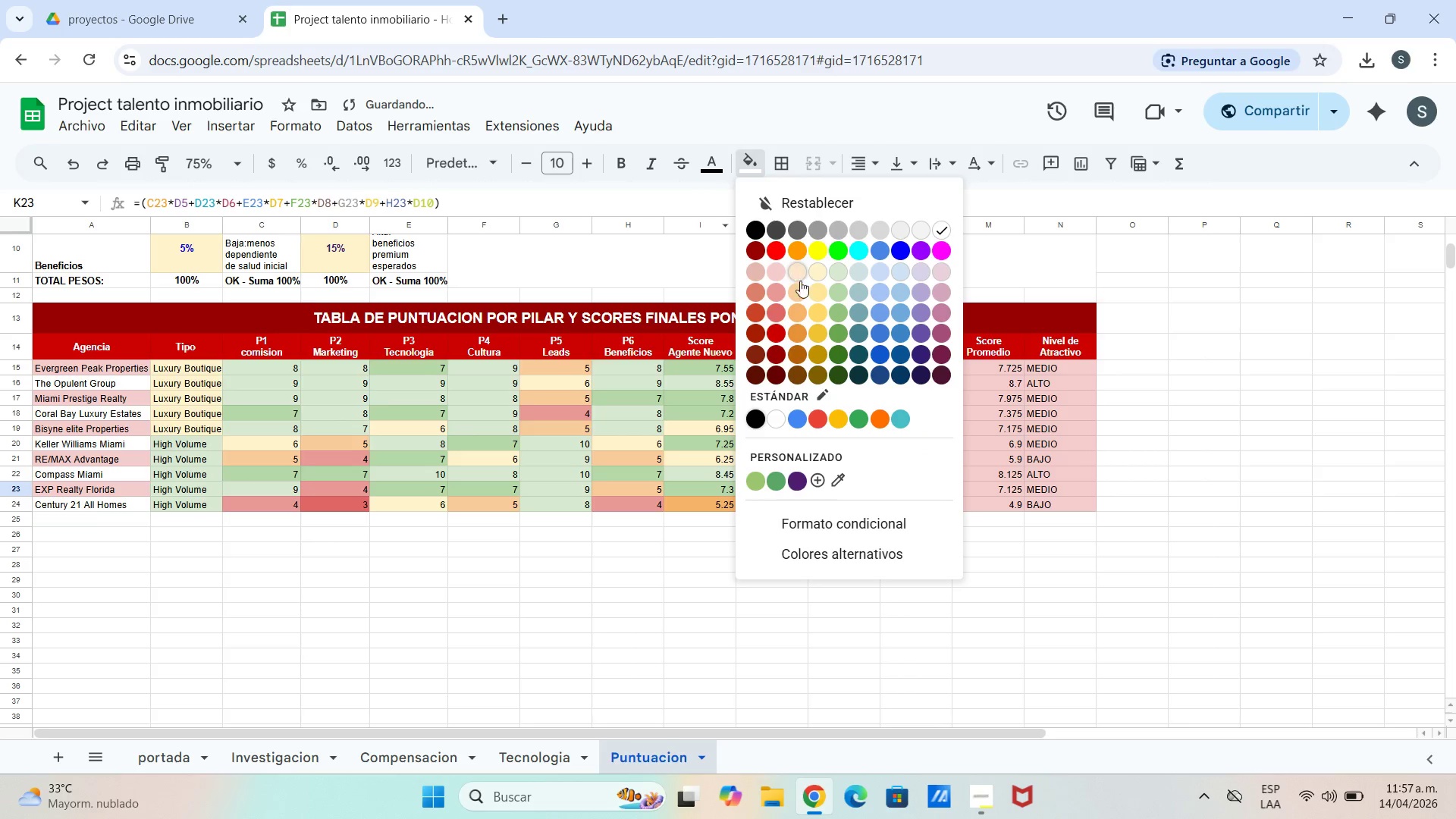 
left_click([771, 265])
 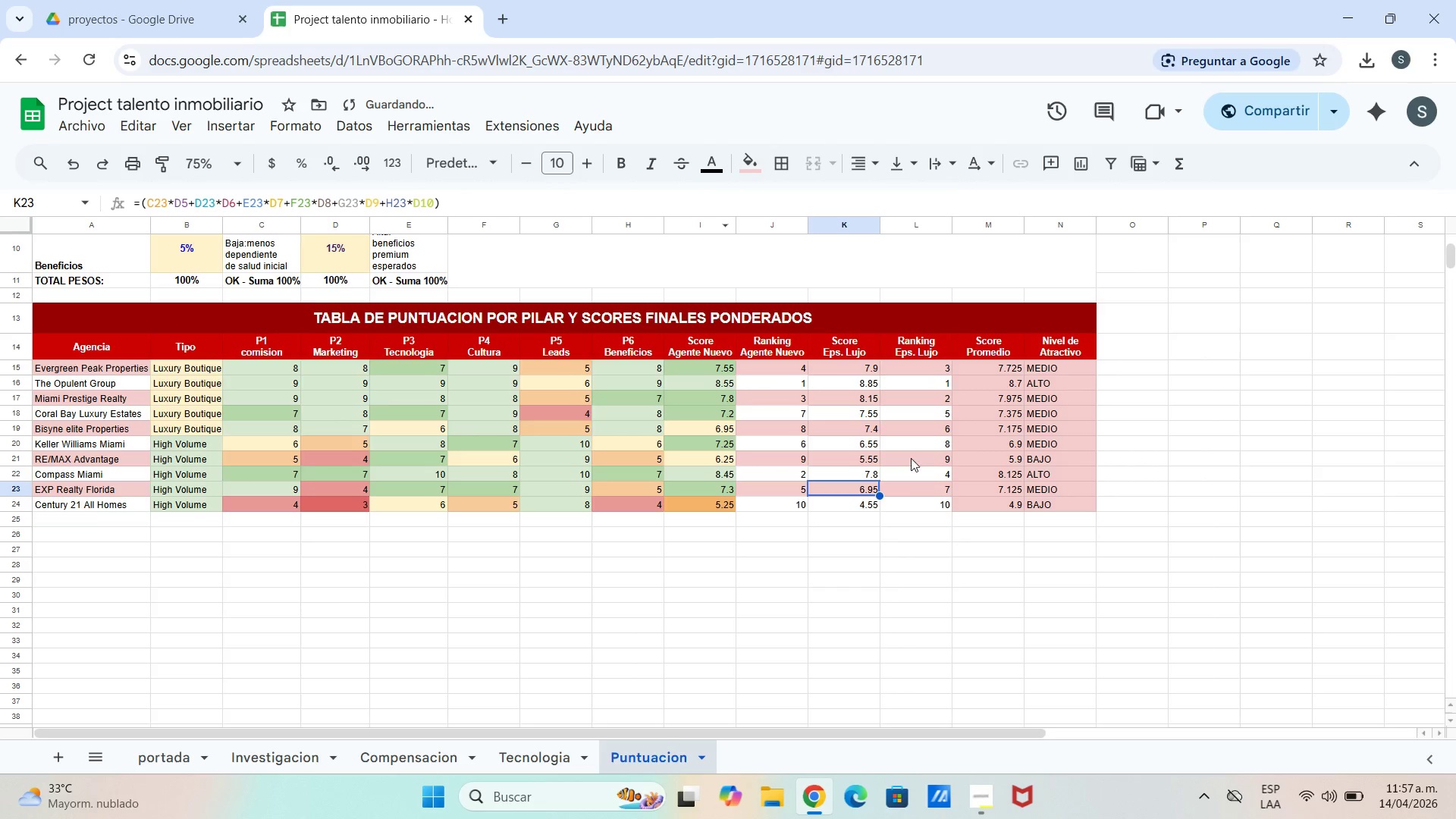 
left_click_drag(start_coordinate=[894, 579], to_coordinate=[908, 582])
 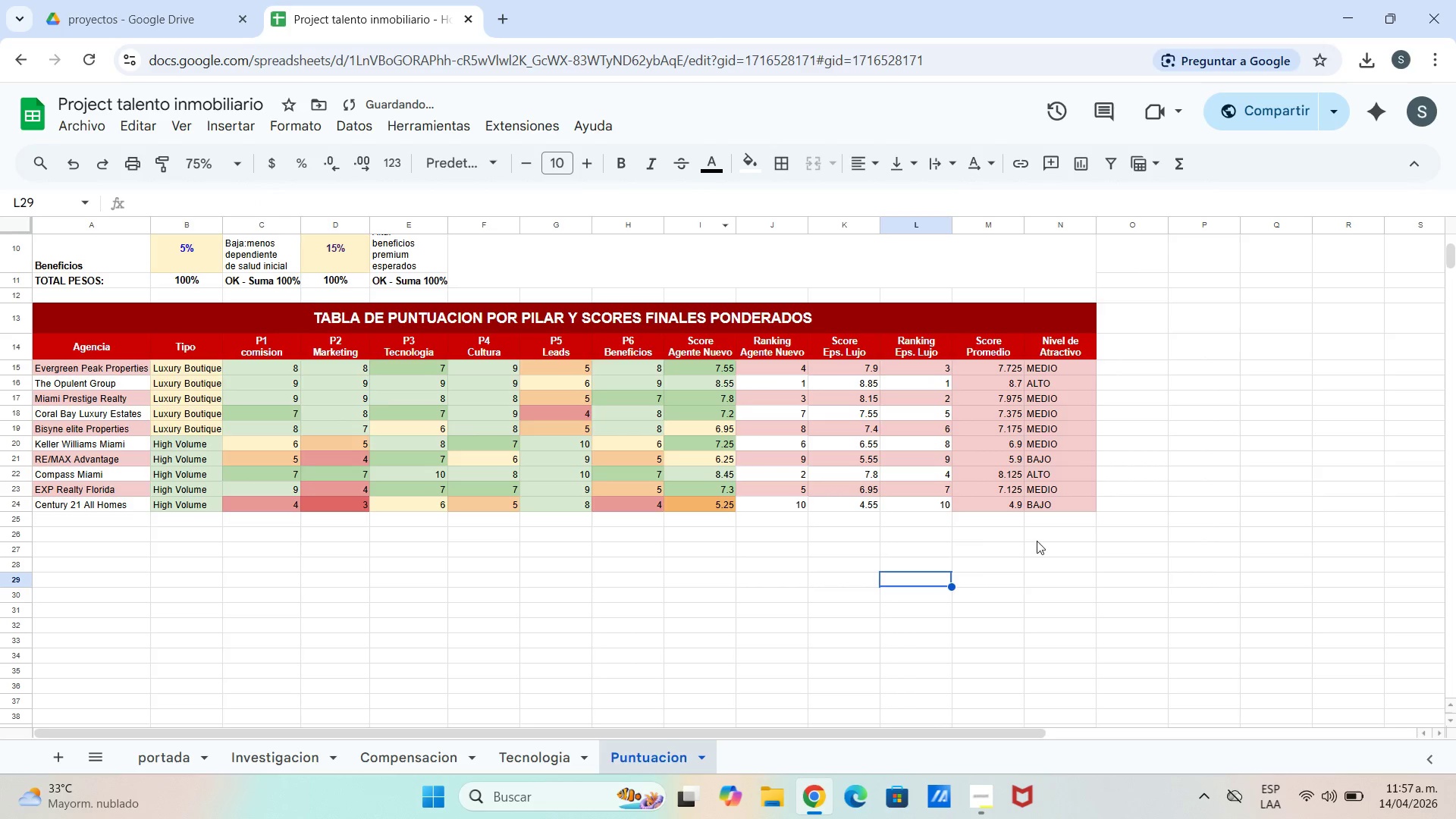 
double_click([1037, 541])
 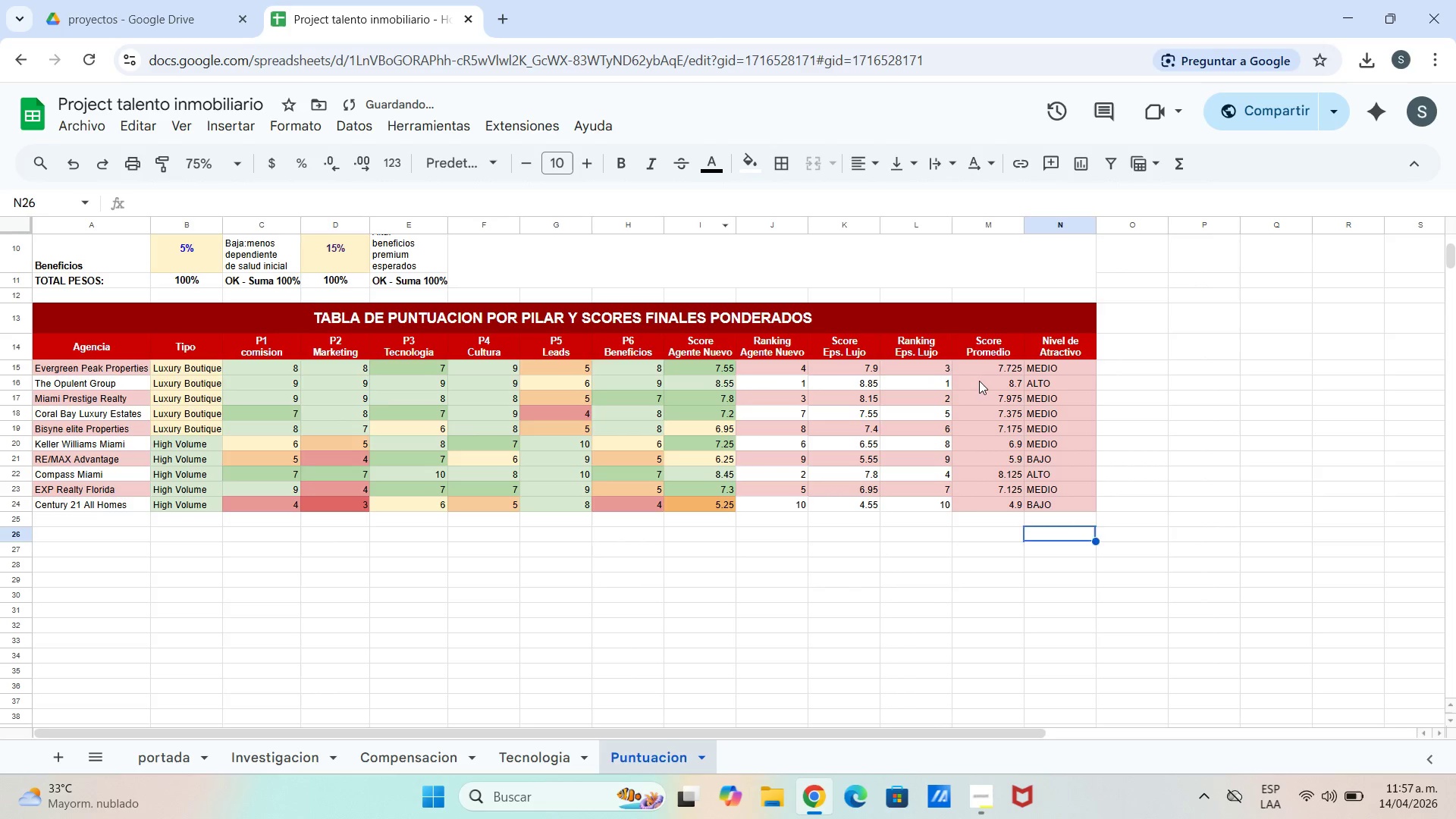 
left_click([979, 381])
 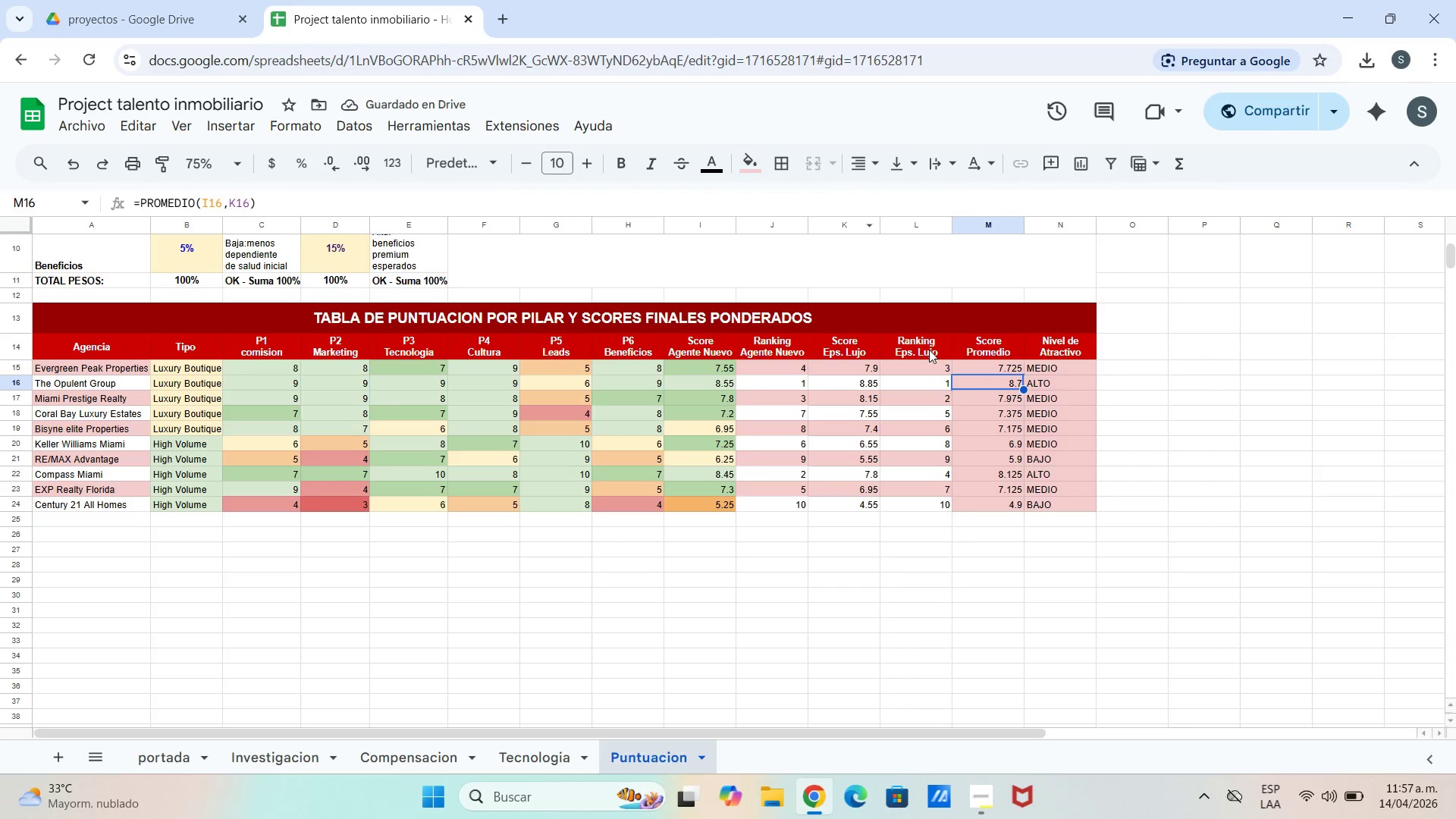 
left_click_drag(start_coordinate=[987, 385], to_coordinate=[1060, 384])
 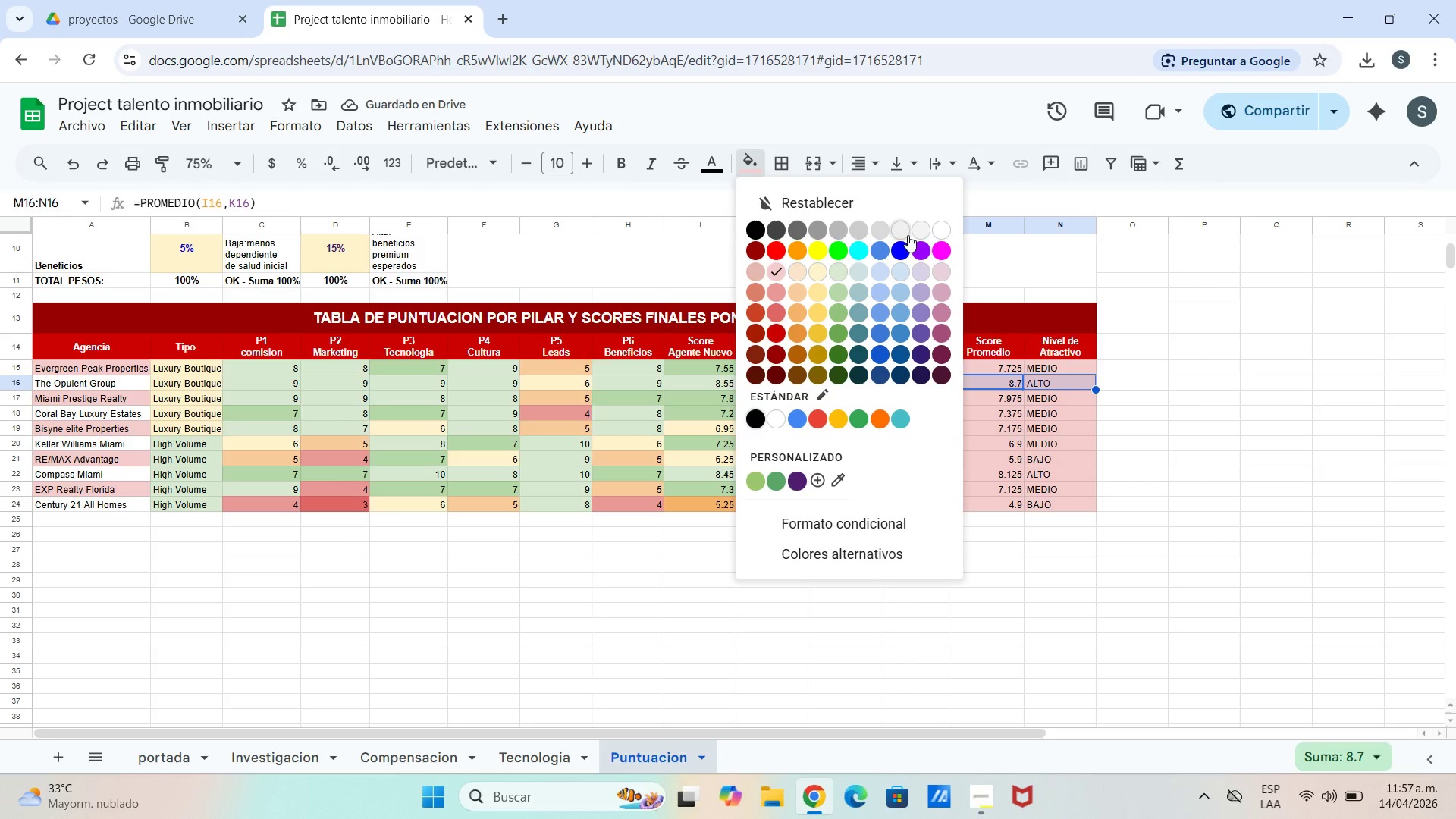 
wait(6.23)
 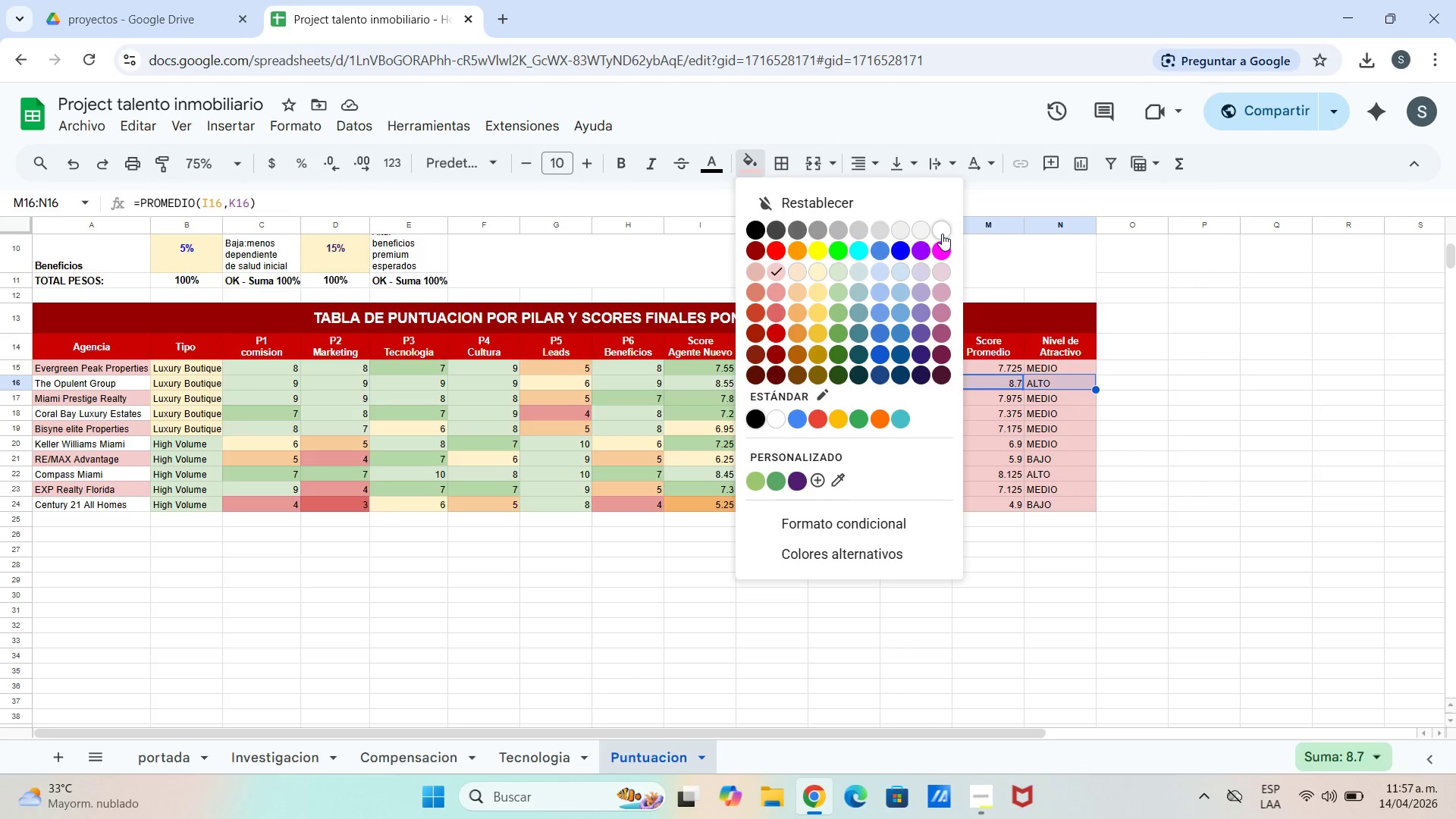 
left_click([953, 415])
 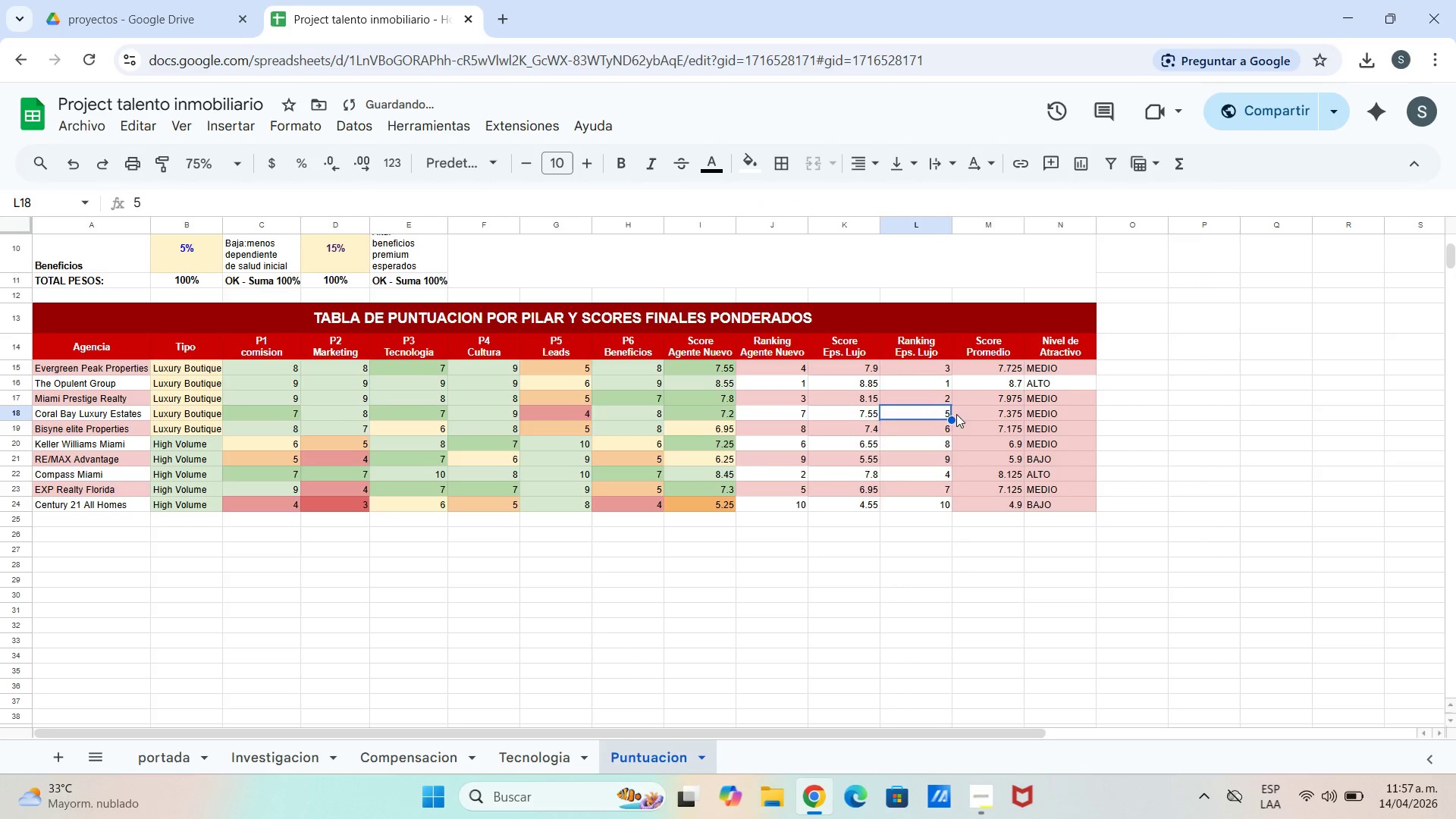 
left_click_drag(start_coordinate=[957, 414], to_coordinate=[1067, 416])
 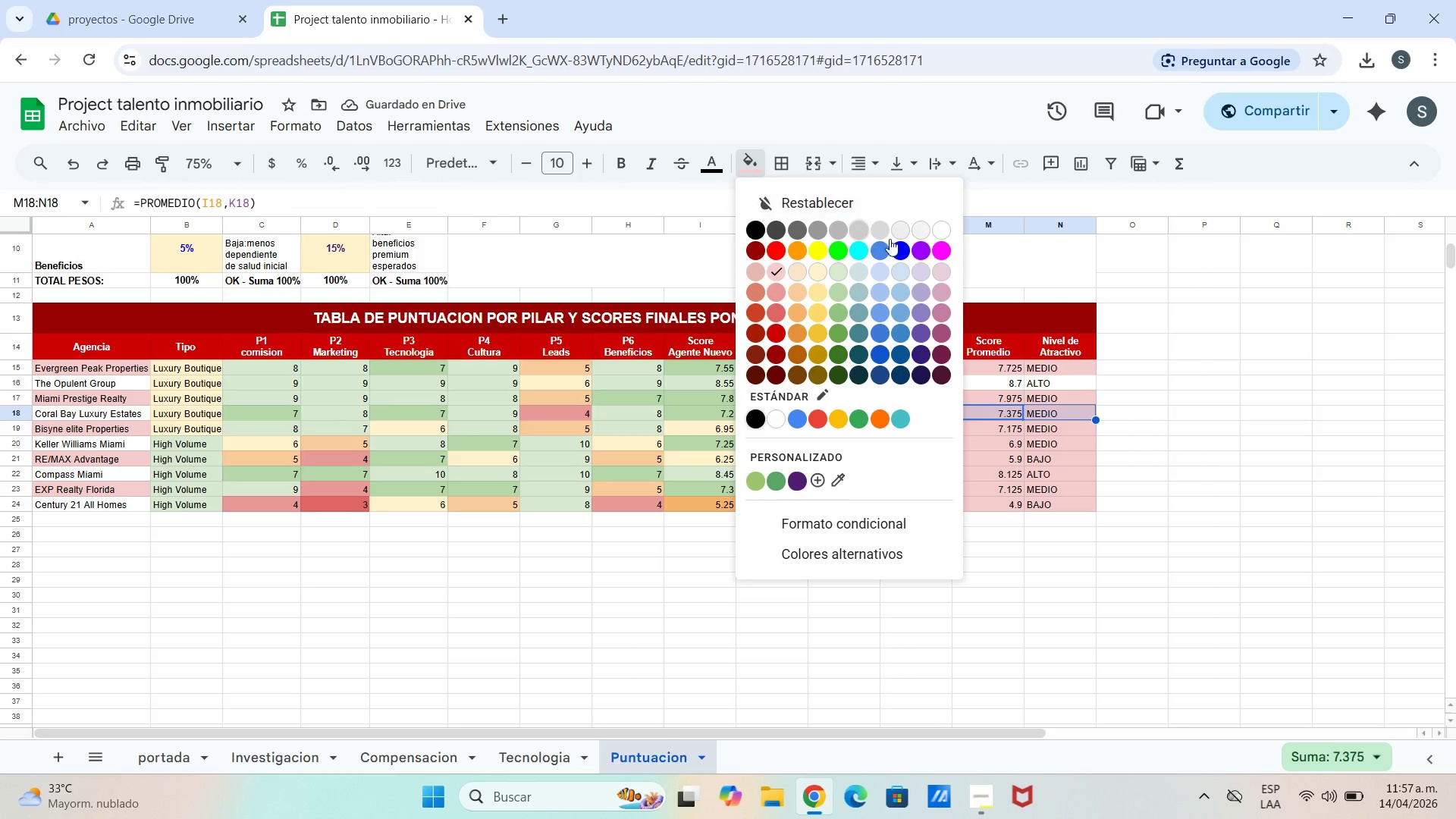 
left_click([936, 235])
 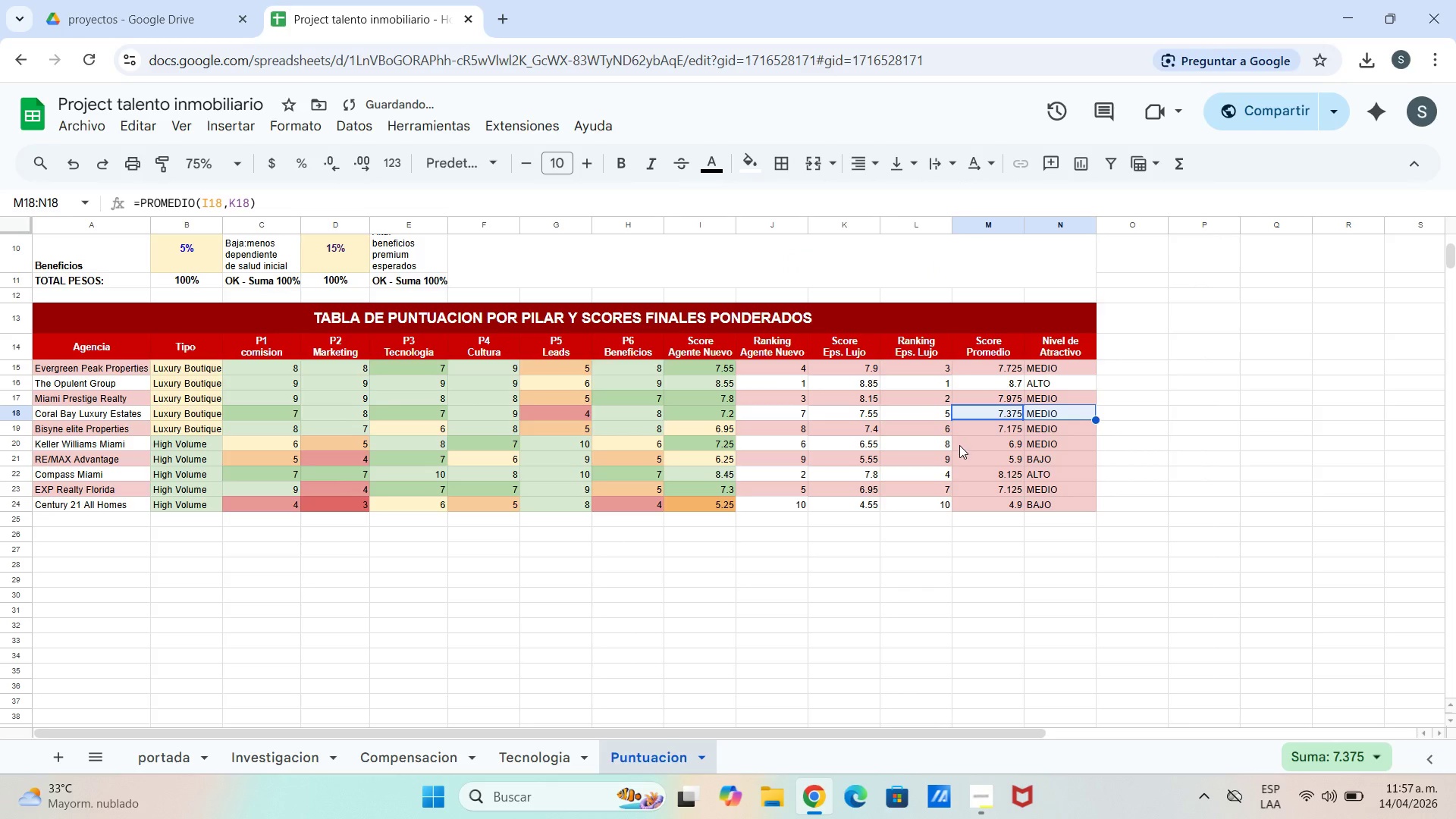 
left_click_drag(start_coordinate=[960, 446], to_coordinate=[1051, 449])
 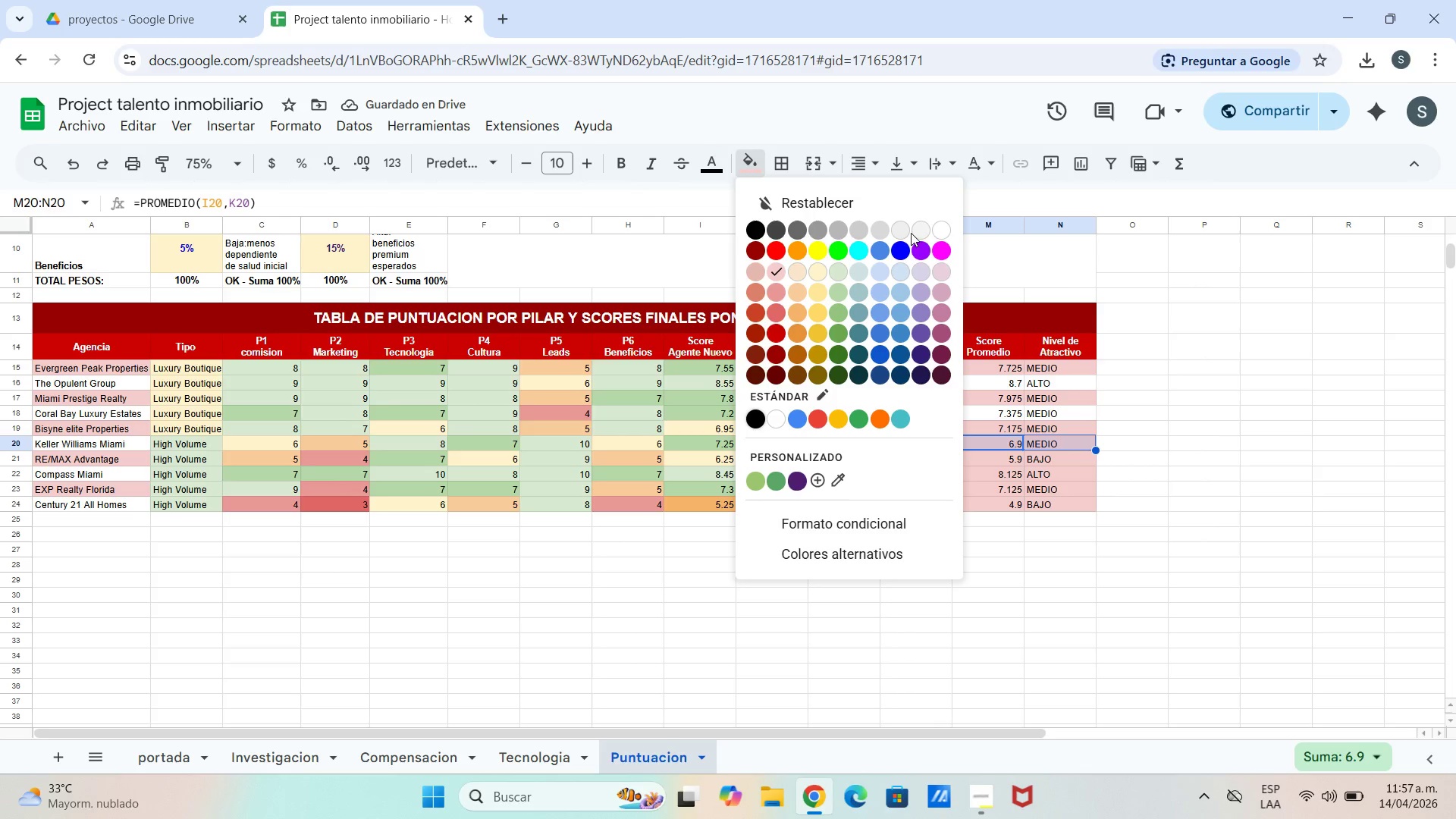 
left_click([937, 234])
 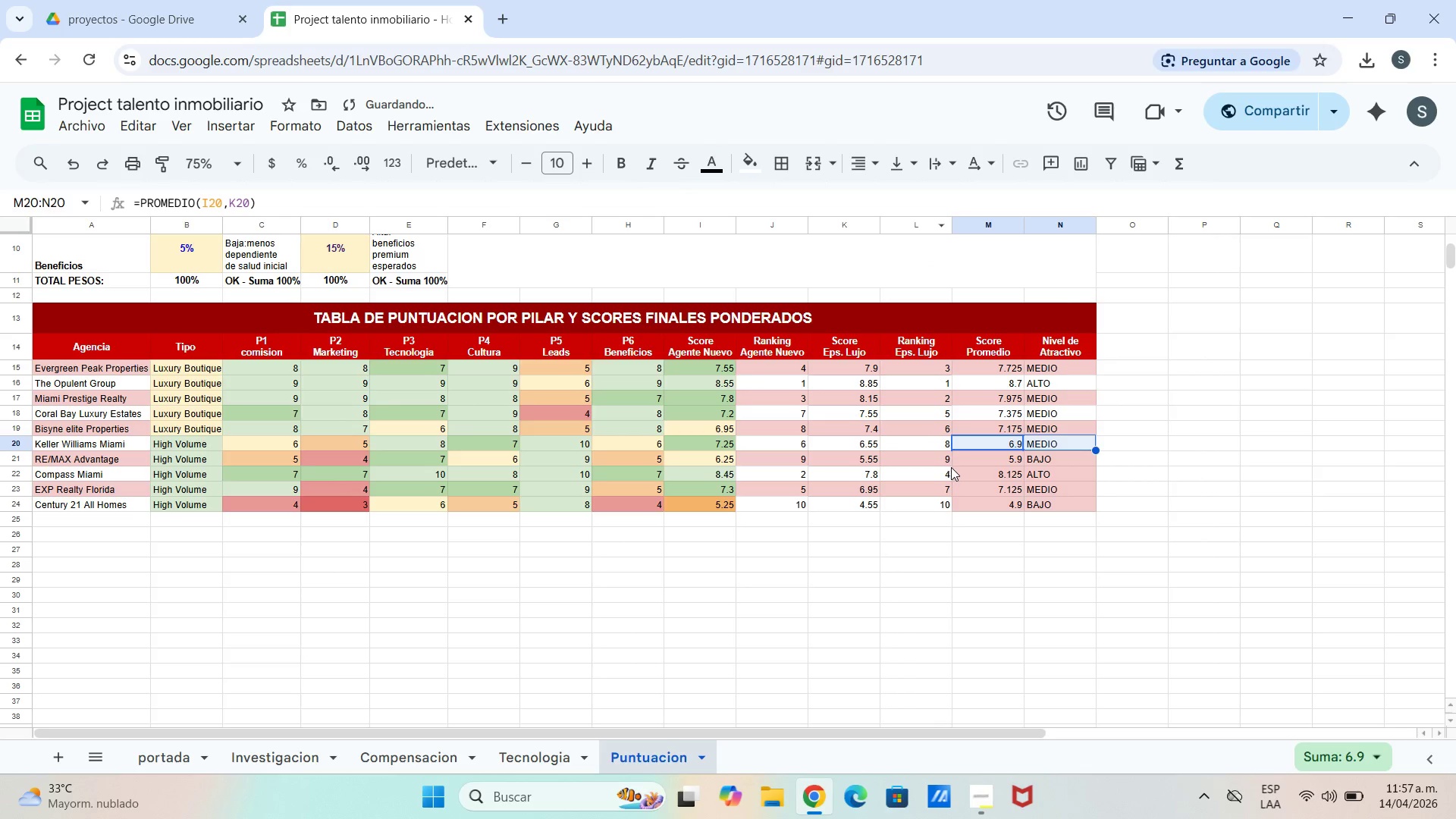 
left_click([955, 467])
 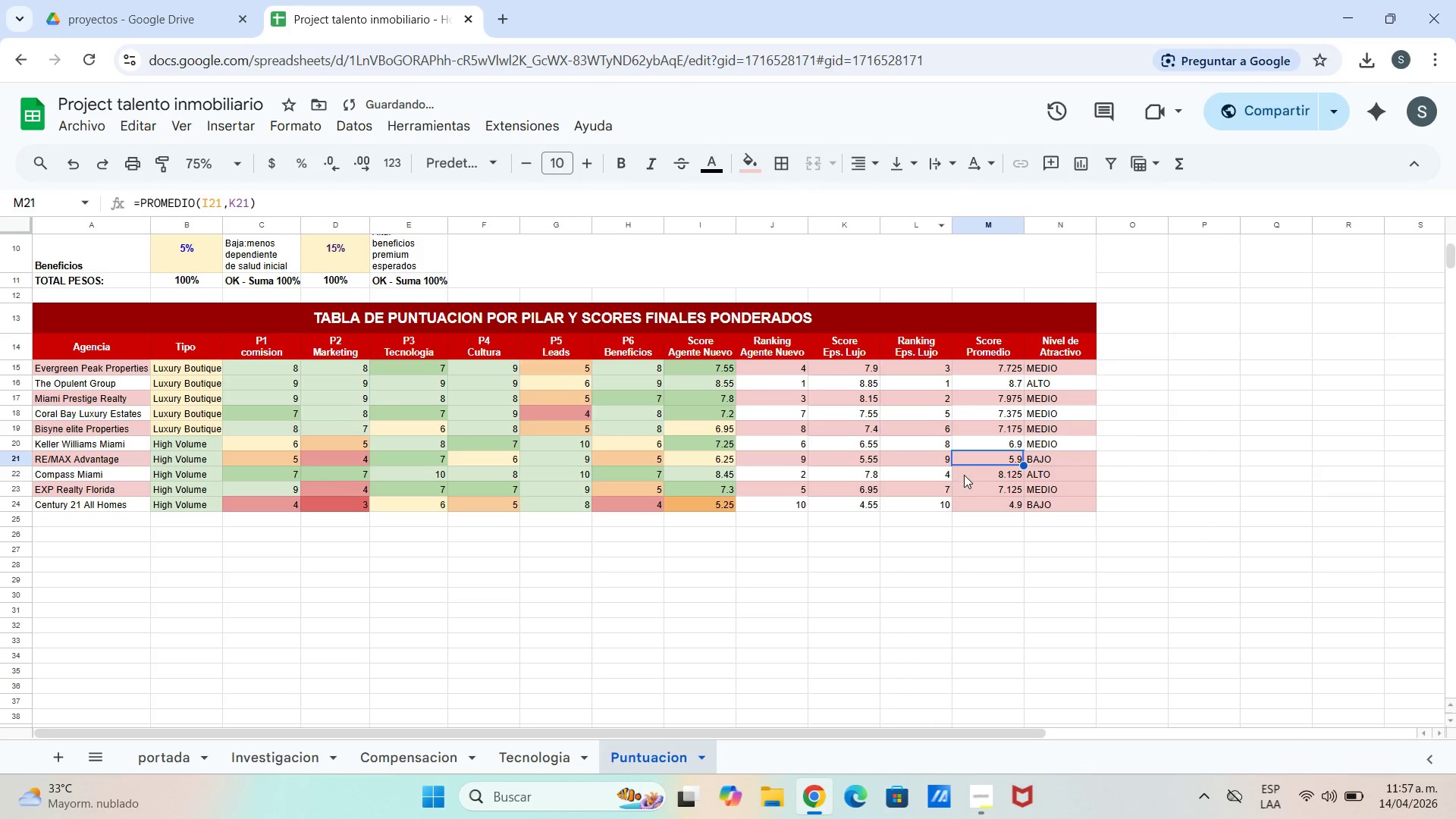 
left_click_drag(start_coordinate=[964, 475], to_coordinate=[1062, 475])
 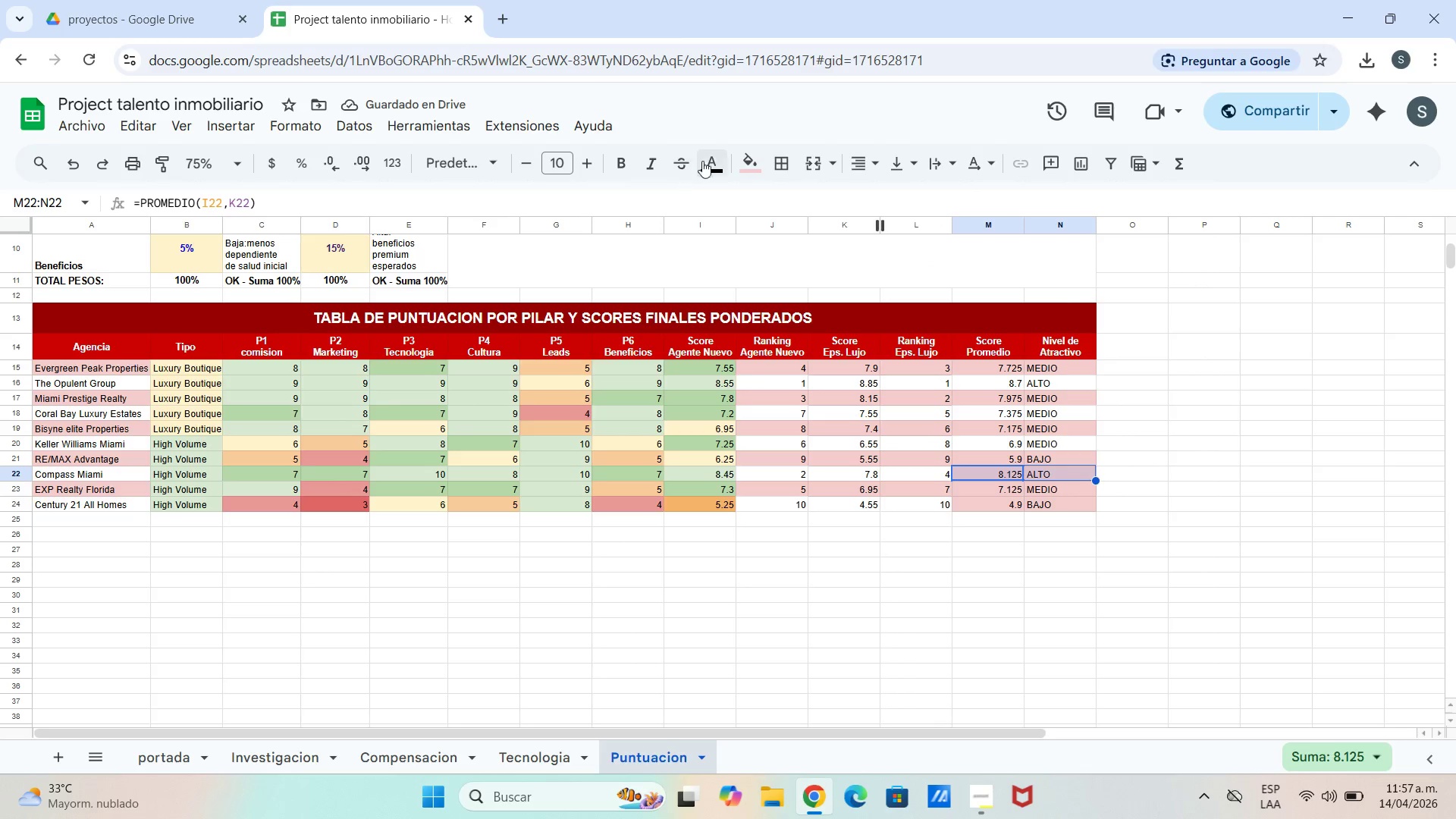 
left_click_drag(start_coordinate=[737, 161], to_coordinate=[743, 165])
 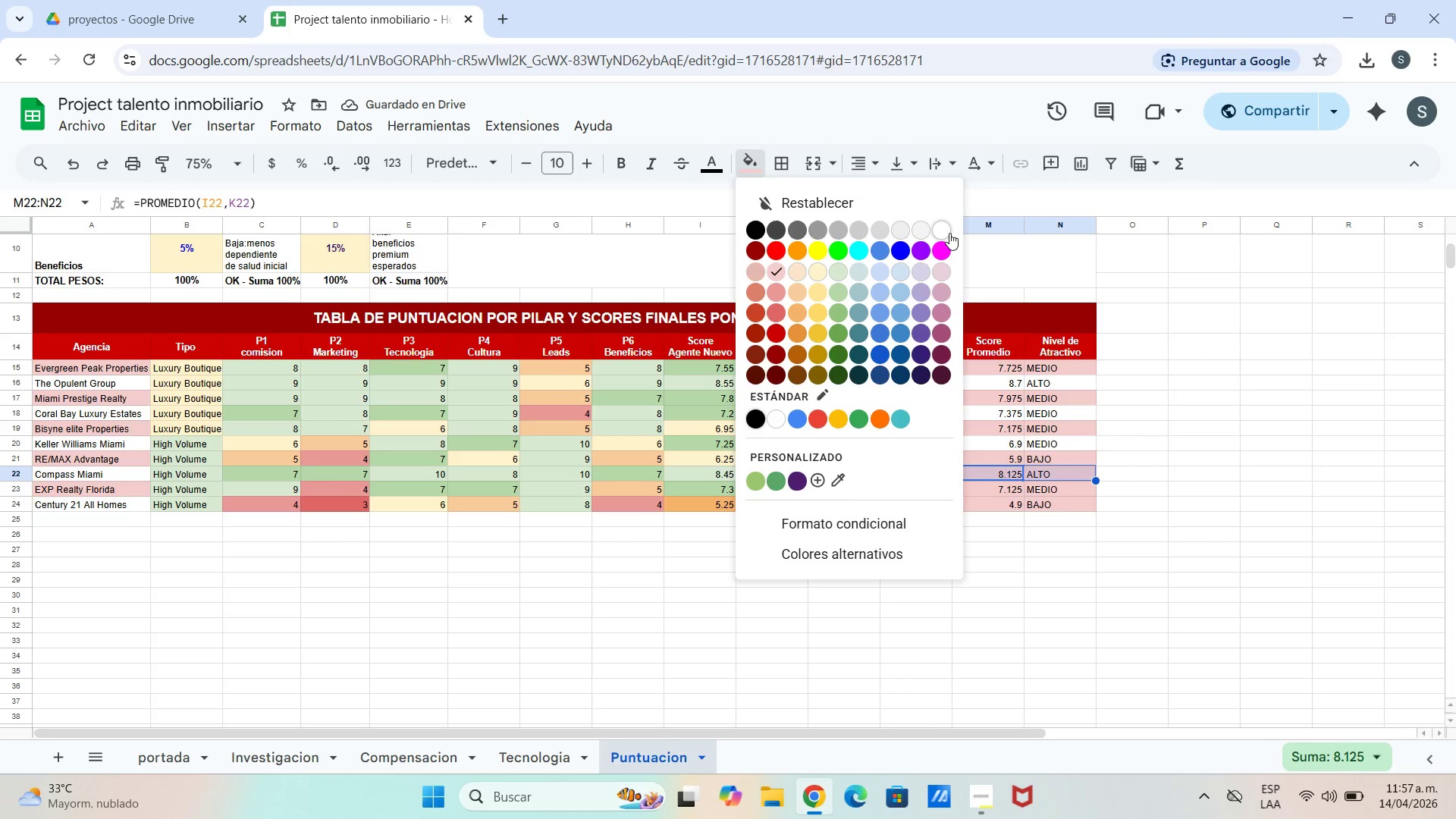 
left_click_drag(start_coordinate=[949, 233], to_coordinate=[949, 237])
 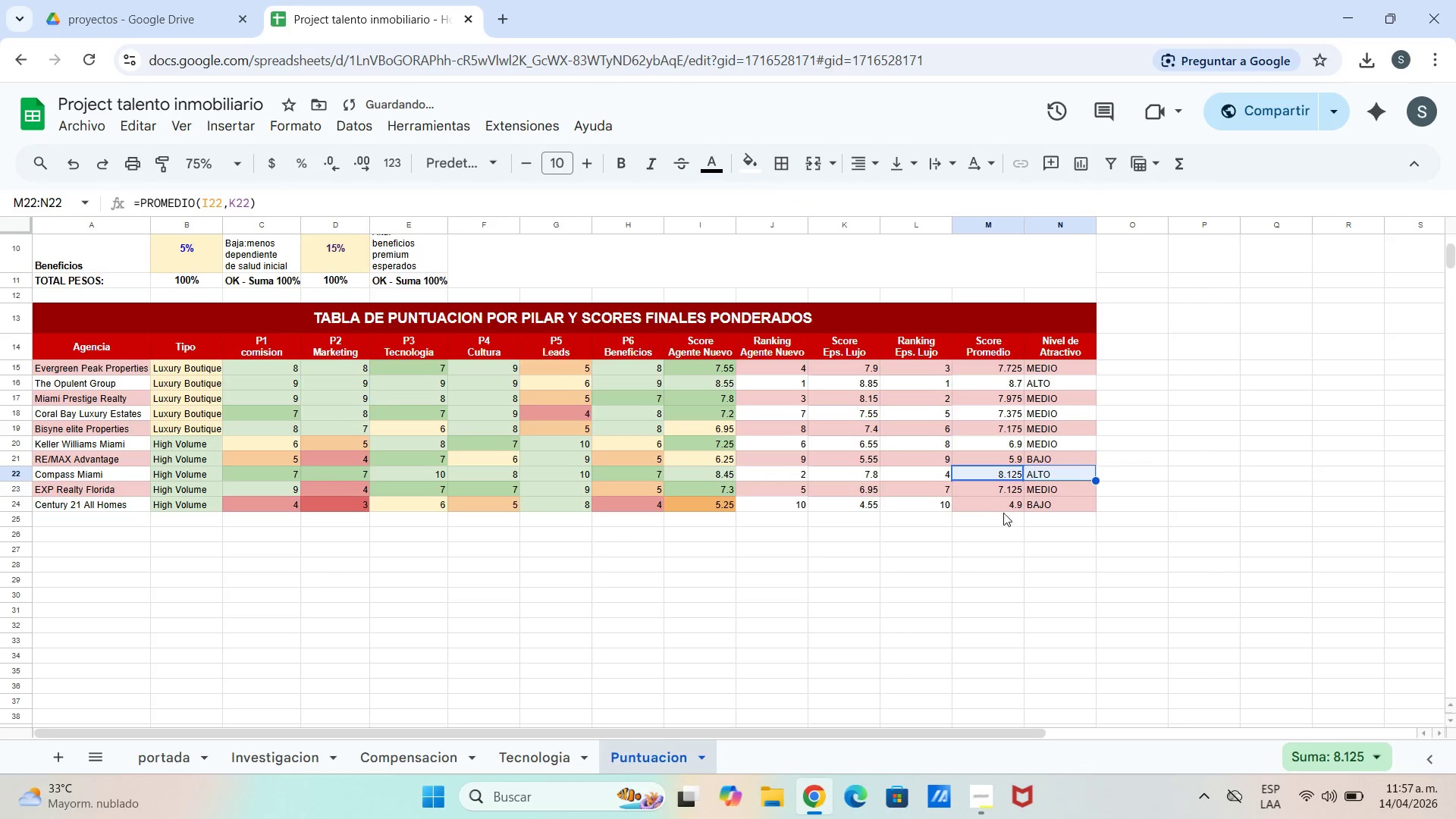 
left_click([992, 502])
 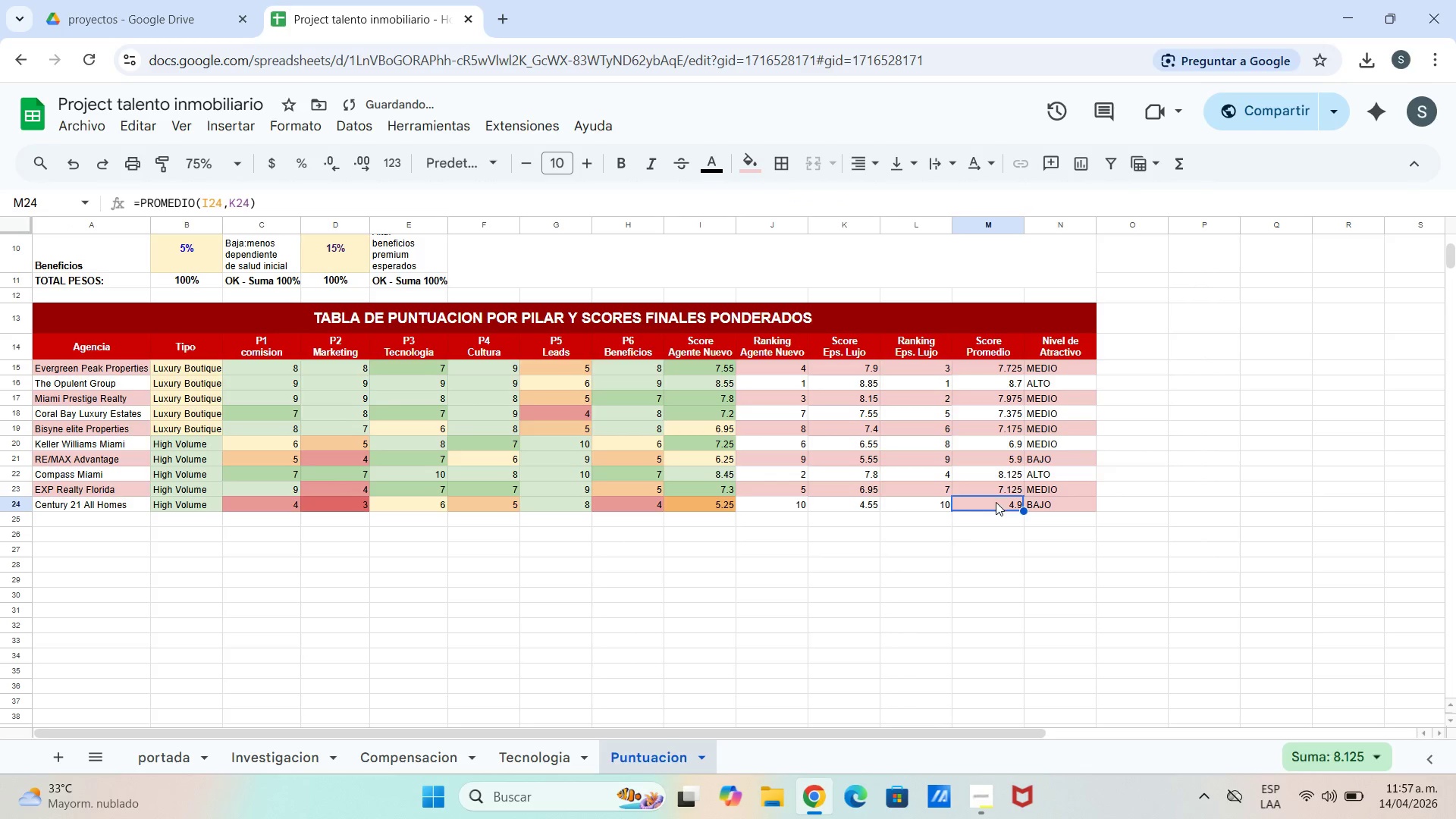 
left_click_drag(start_coordinate=[996, 503], to_coordinate=[1048, 502])
 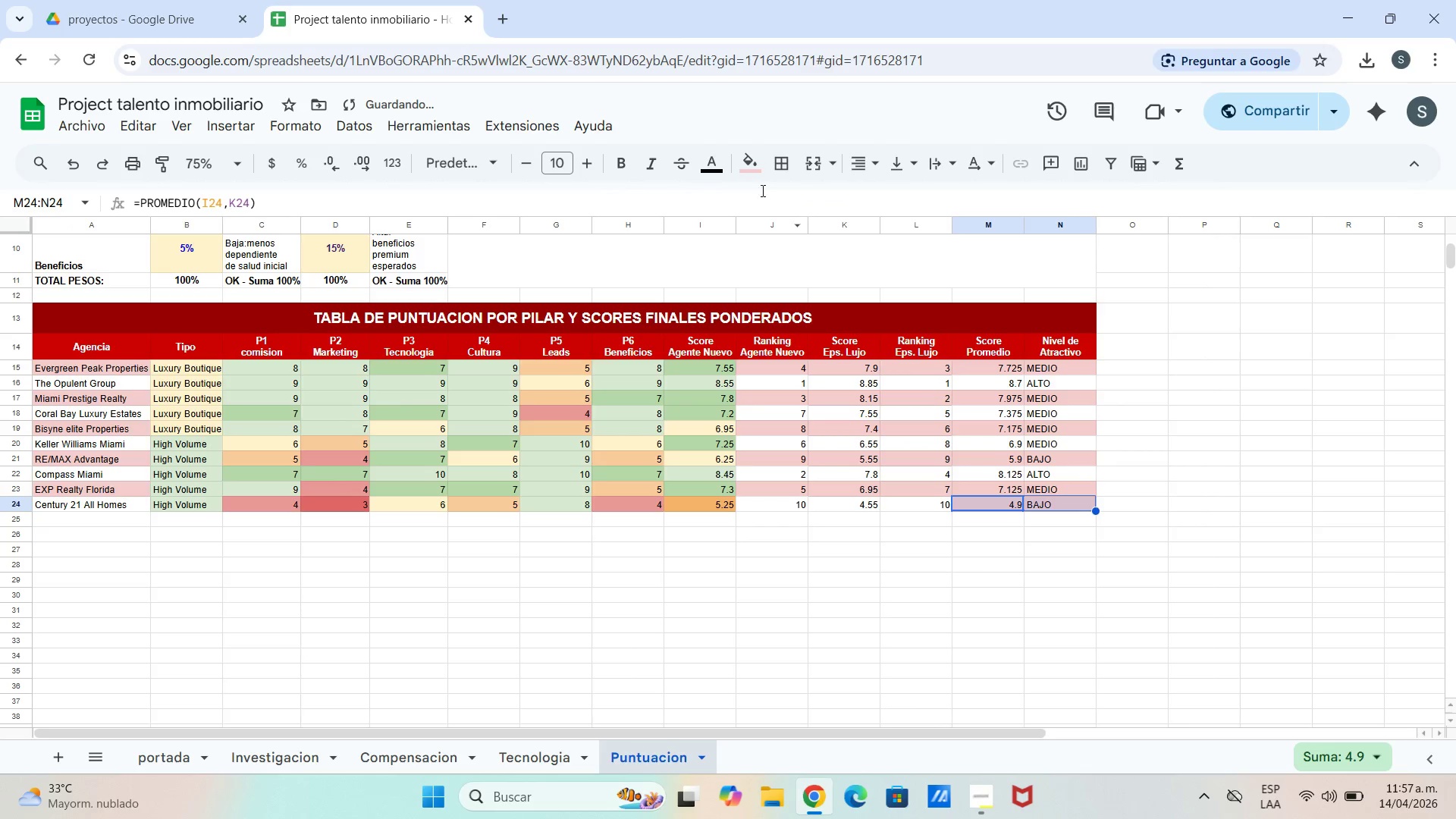 
left_click_drag(start_coordinate=[754, 164], to_coordinate=[935, 225])
 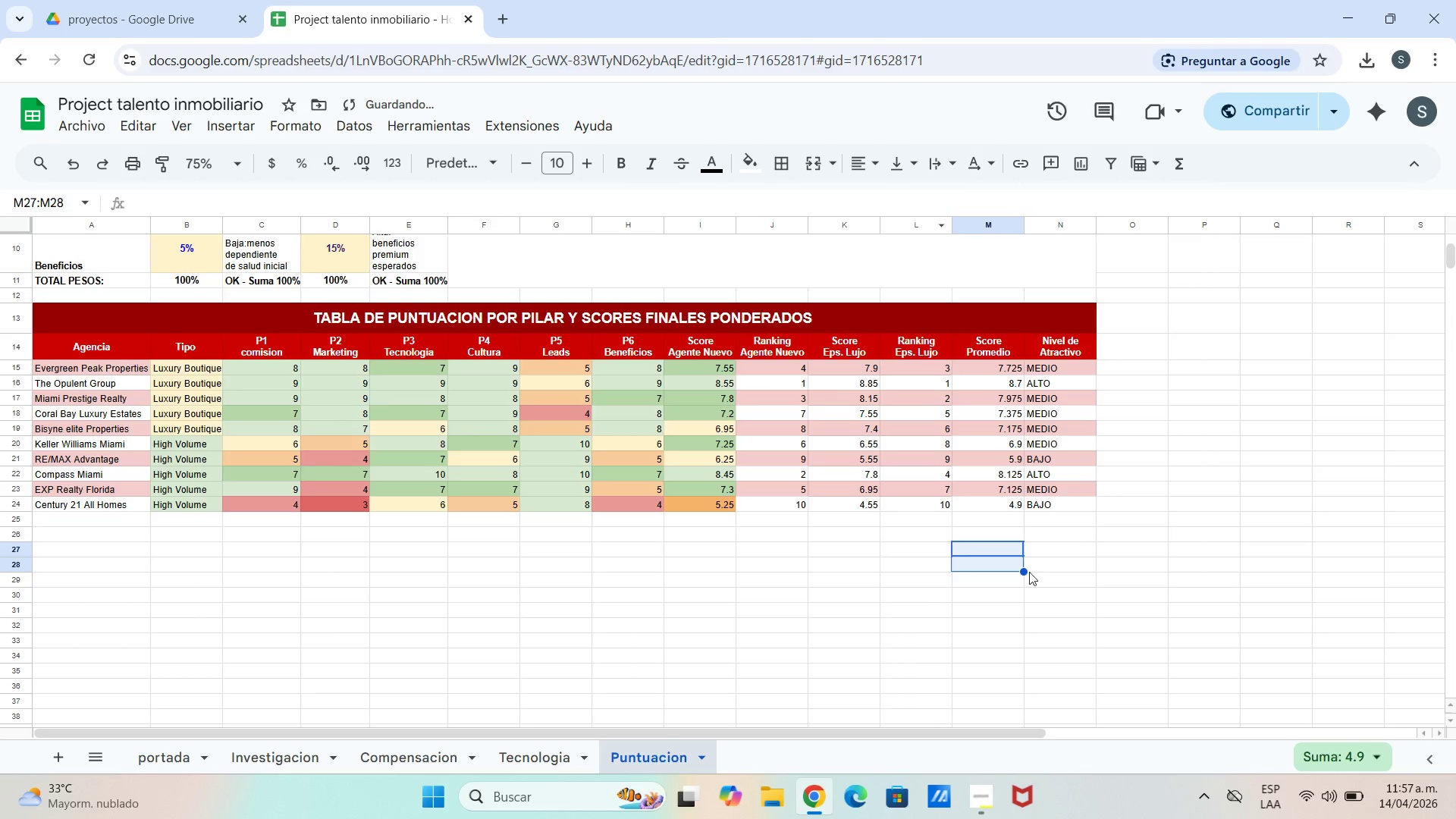 
left_click([935, 225])
 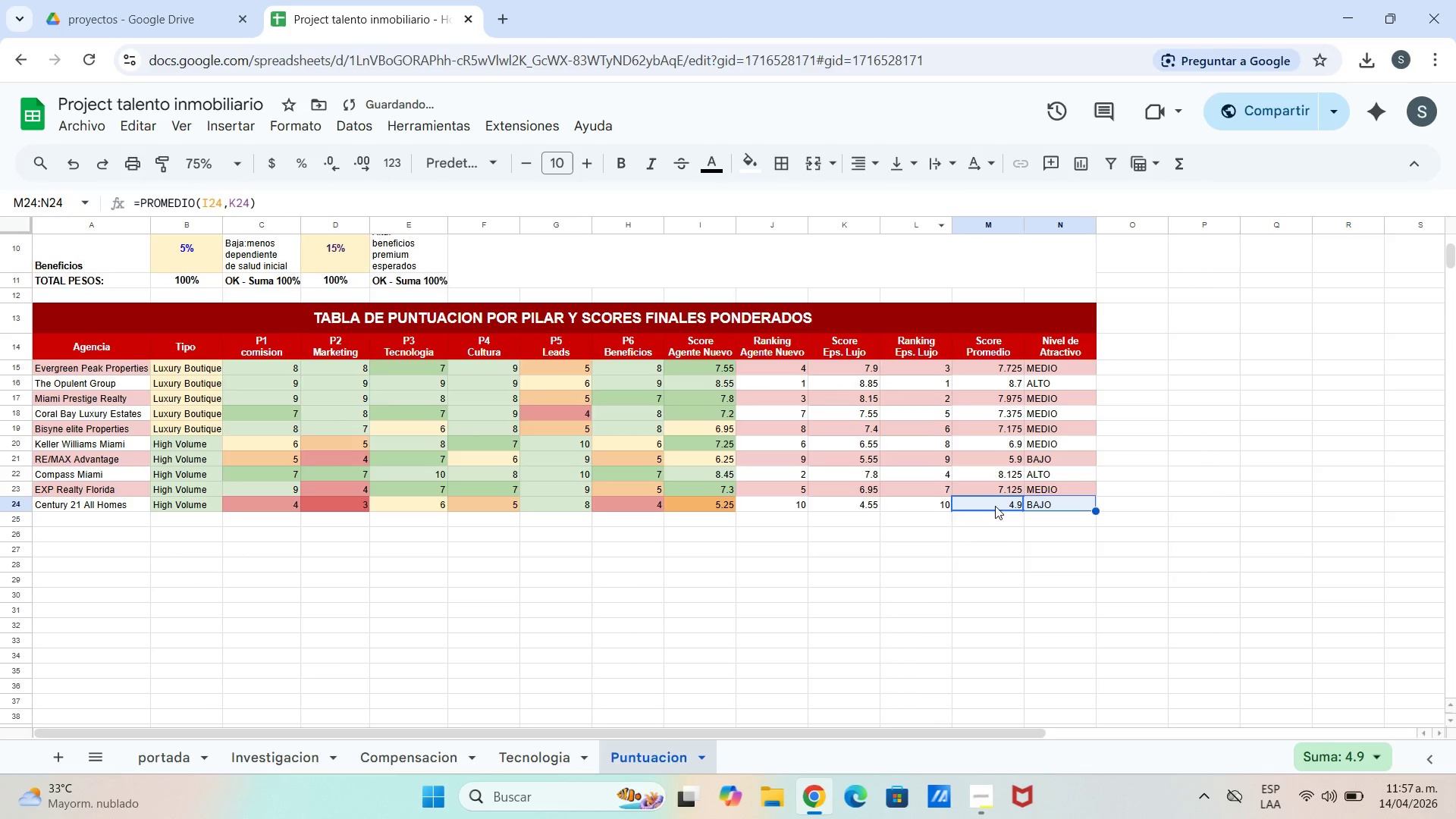 
left_click_drag(start_coordinate=[995, 552], to_coordinate=[999, 571])
 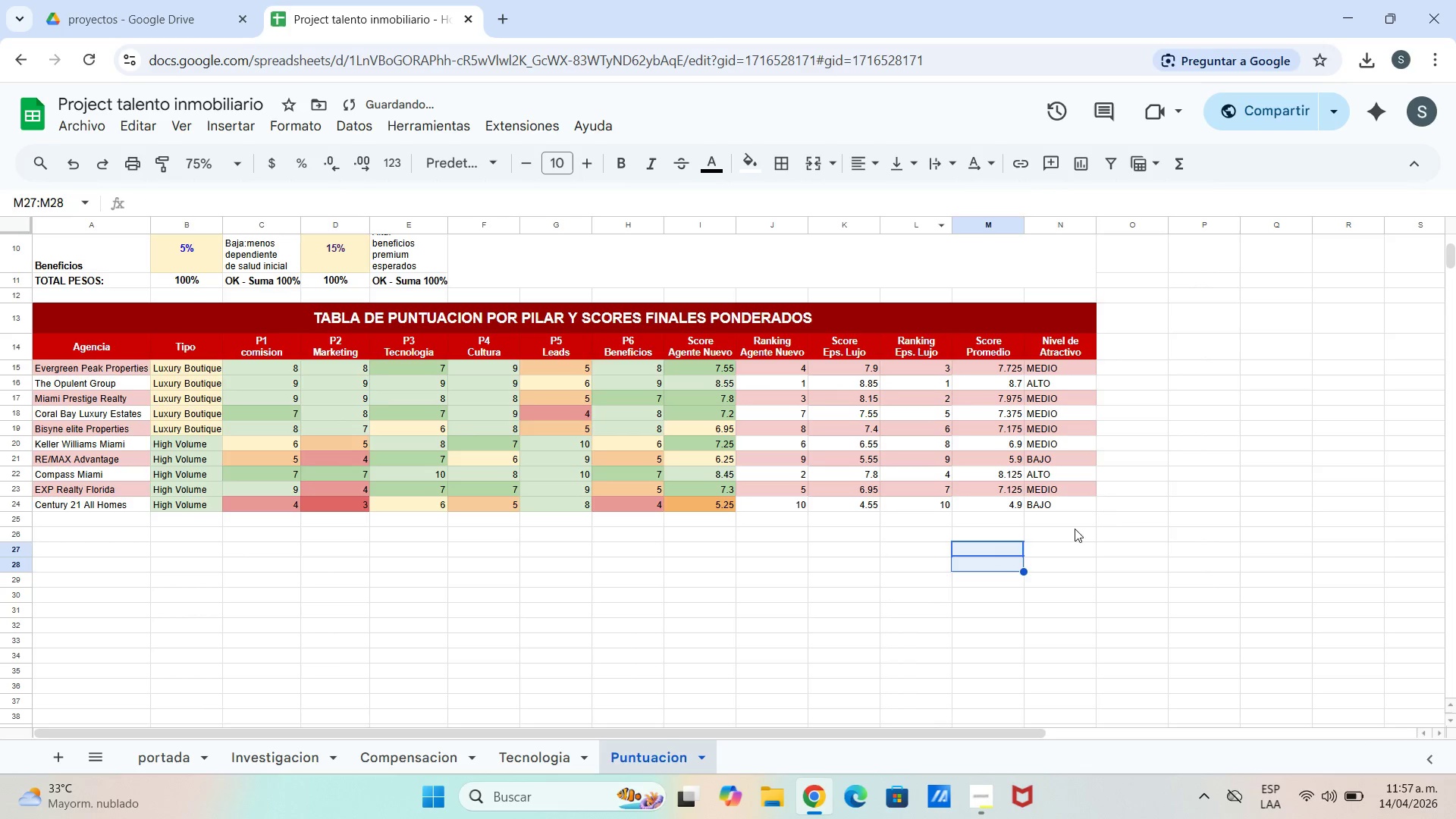 
left_click_drag(start_coordinate=[1110, 515], to_coordinate=[1118, 510])
 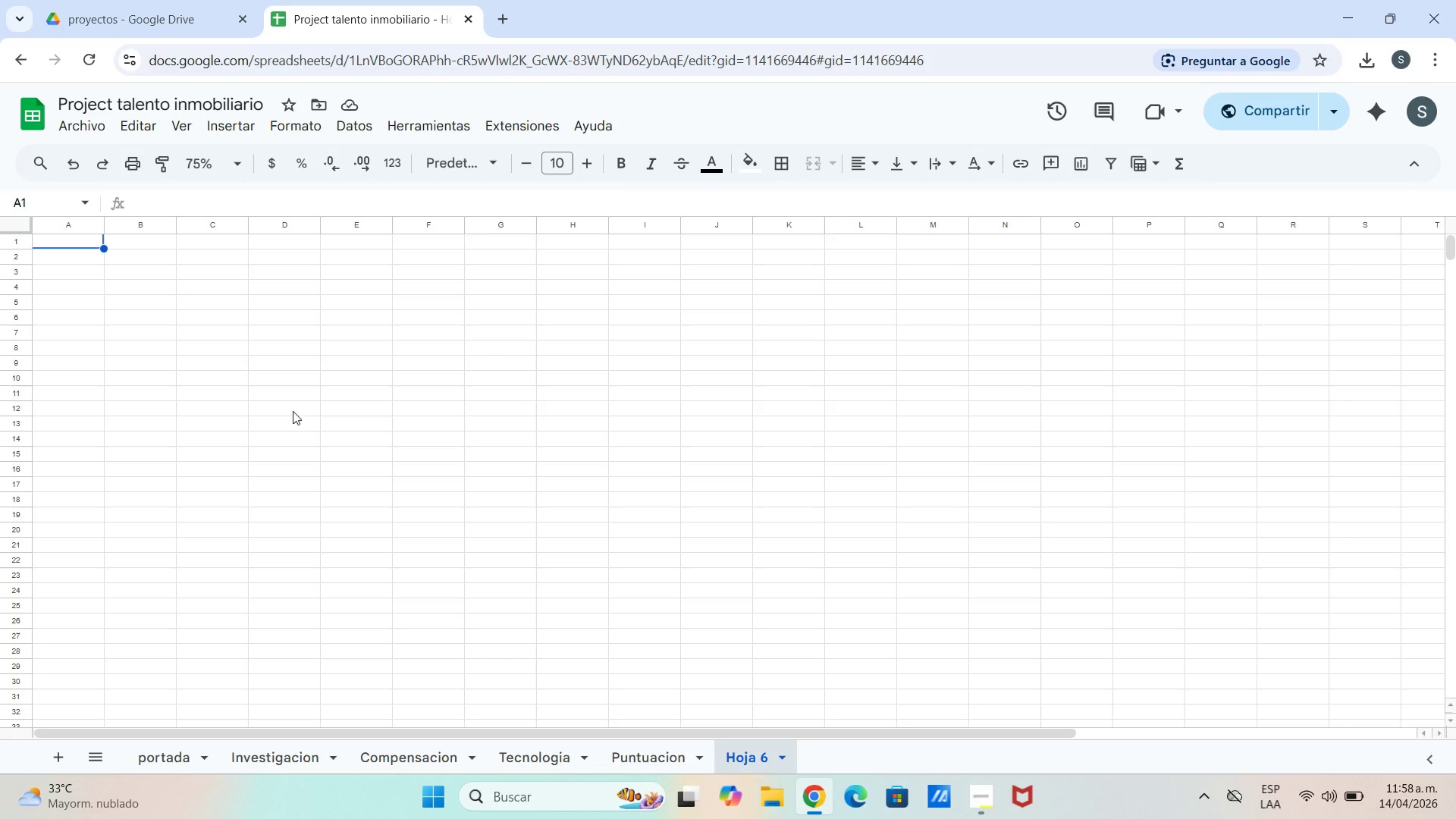 
wait(23.06)
 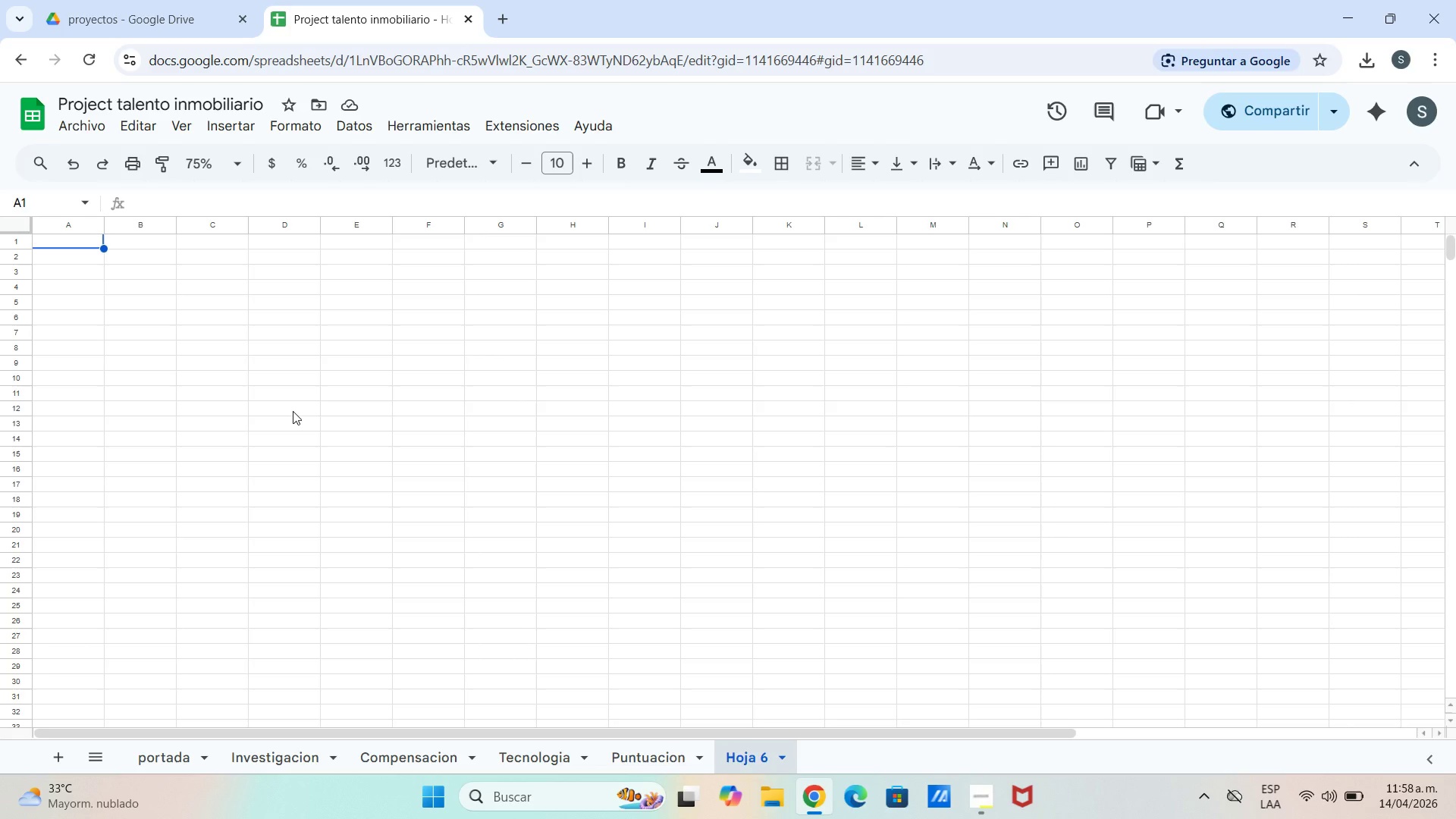 
double_click([101, 244])
 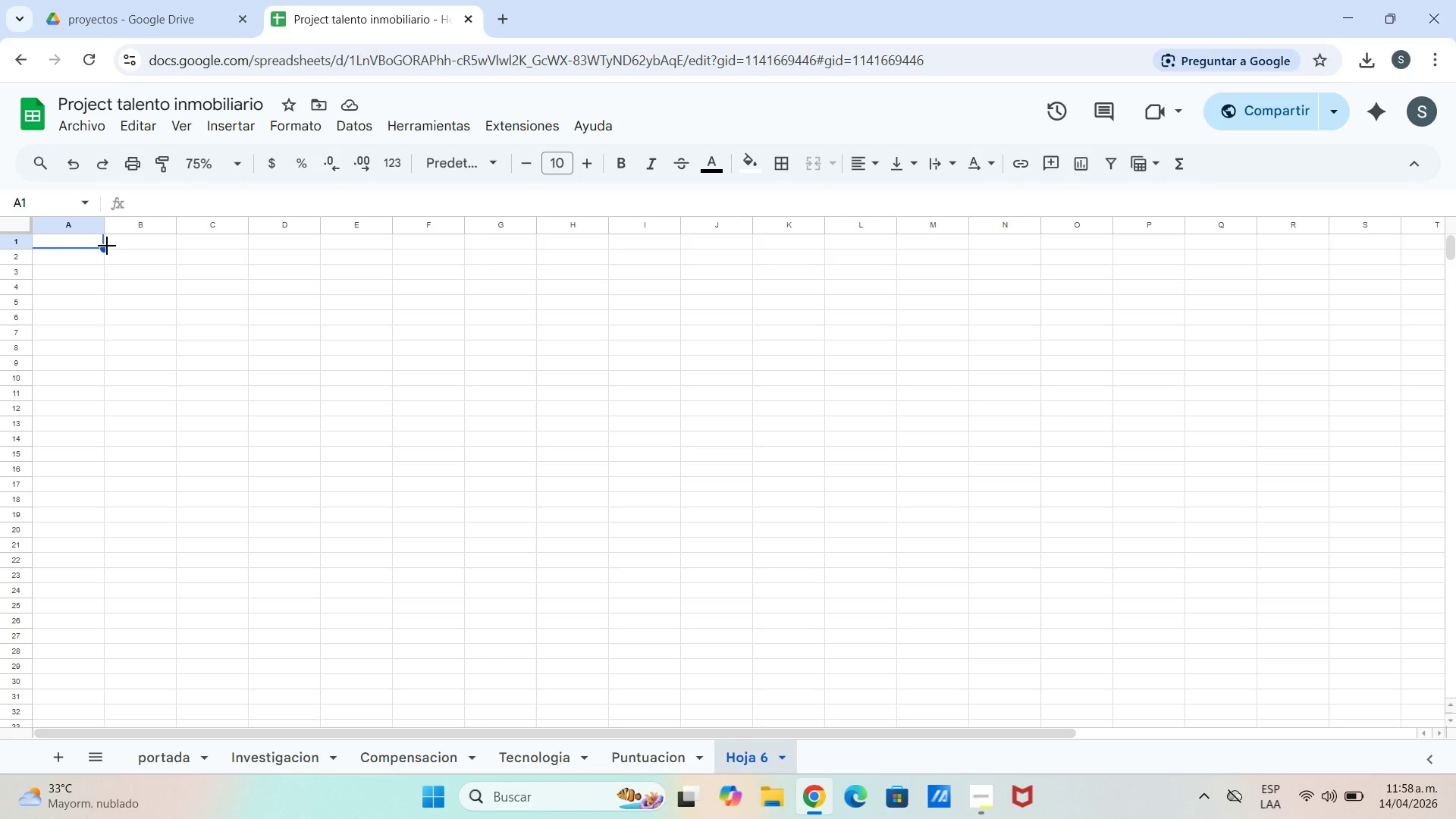 
left_click_drag(start_coordinate=[107, 245], to_coordinate=[895, 252])
 